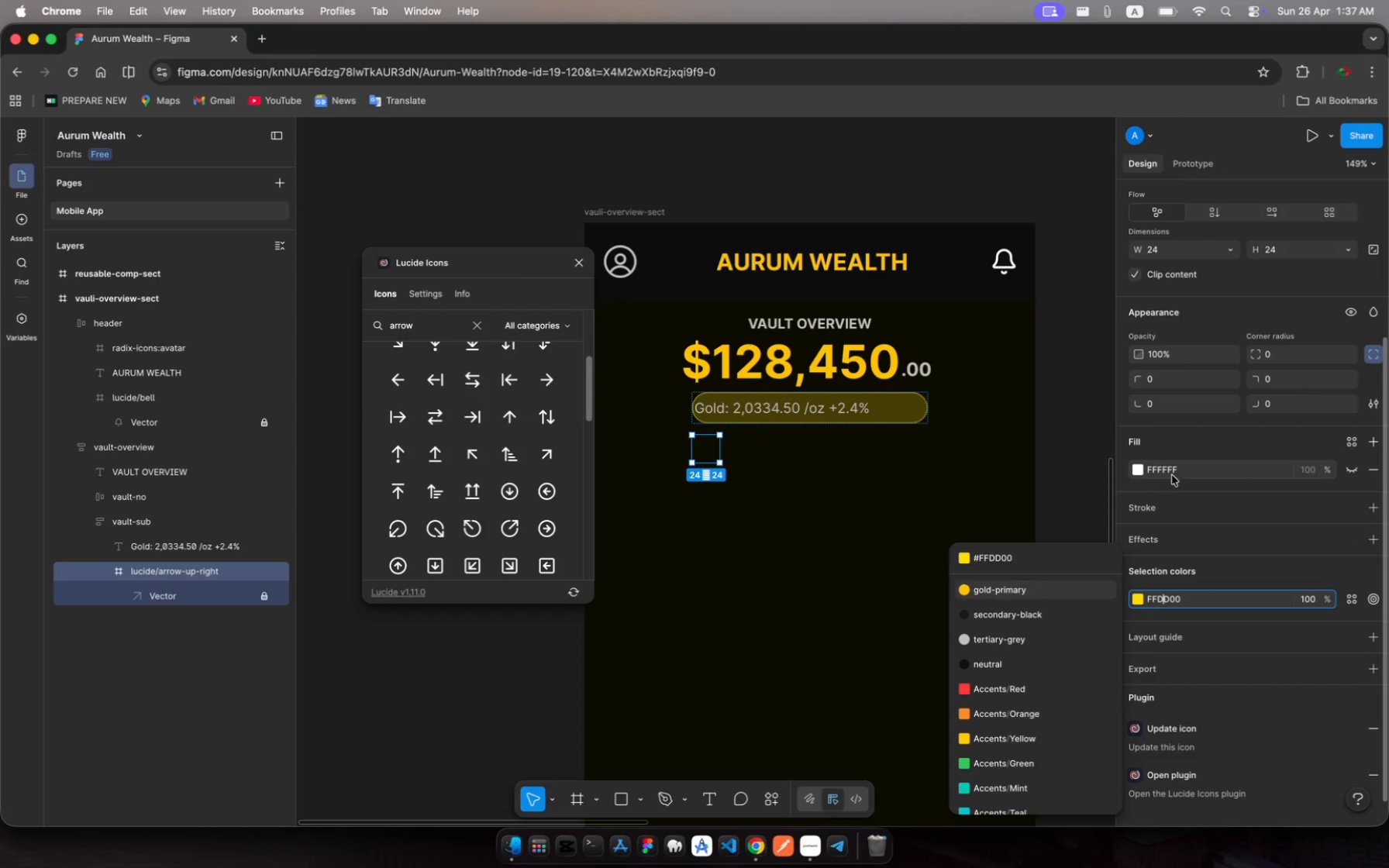 
key(Escape)
 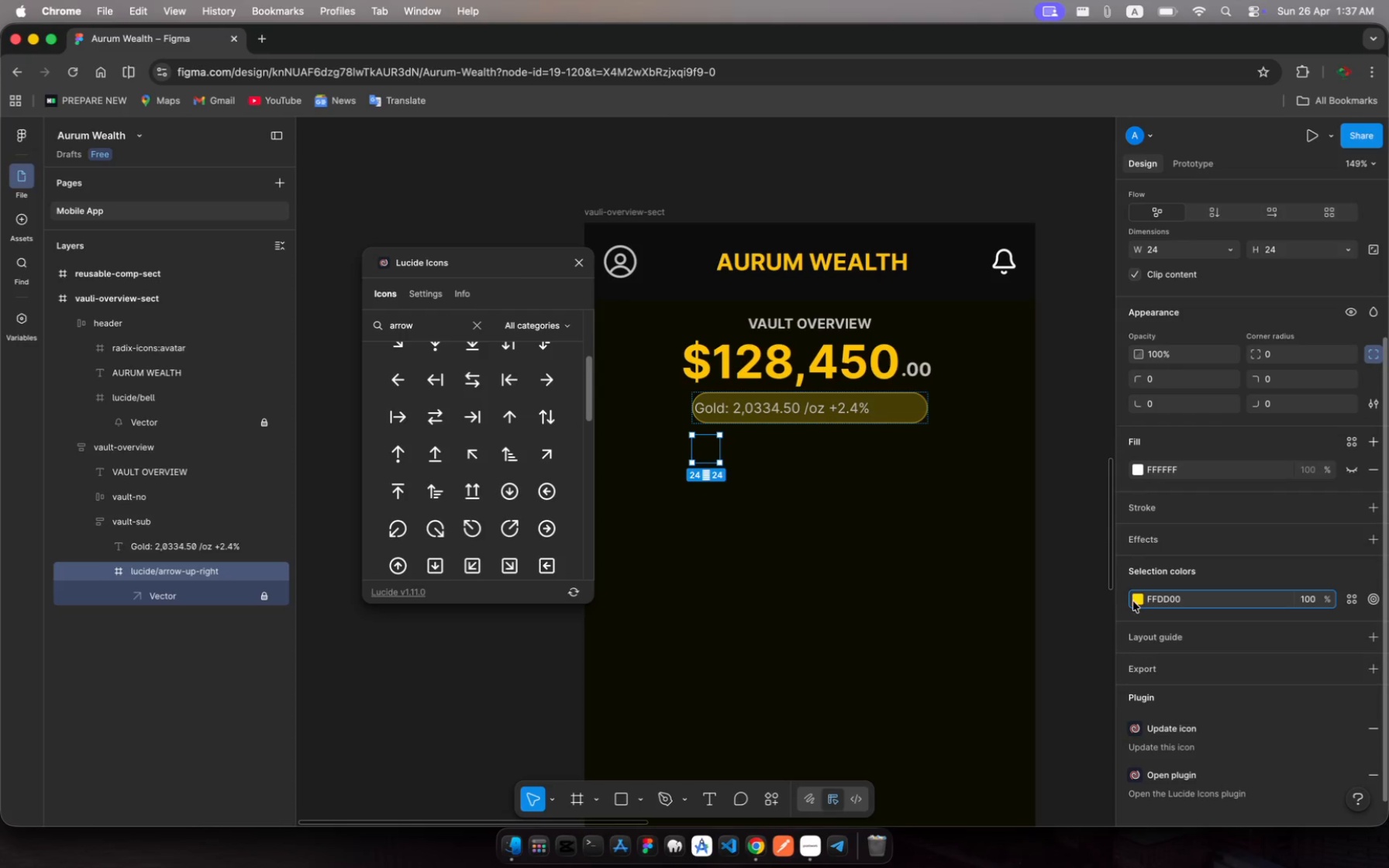 
left_click([1134, 602])
 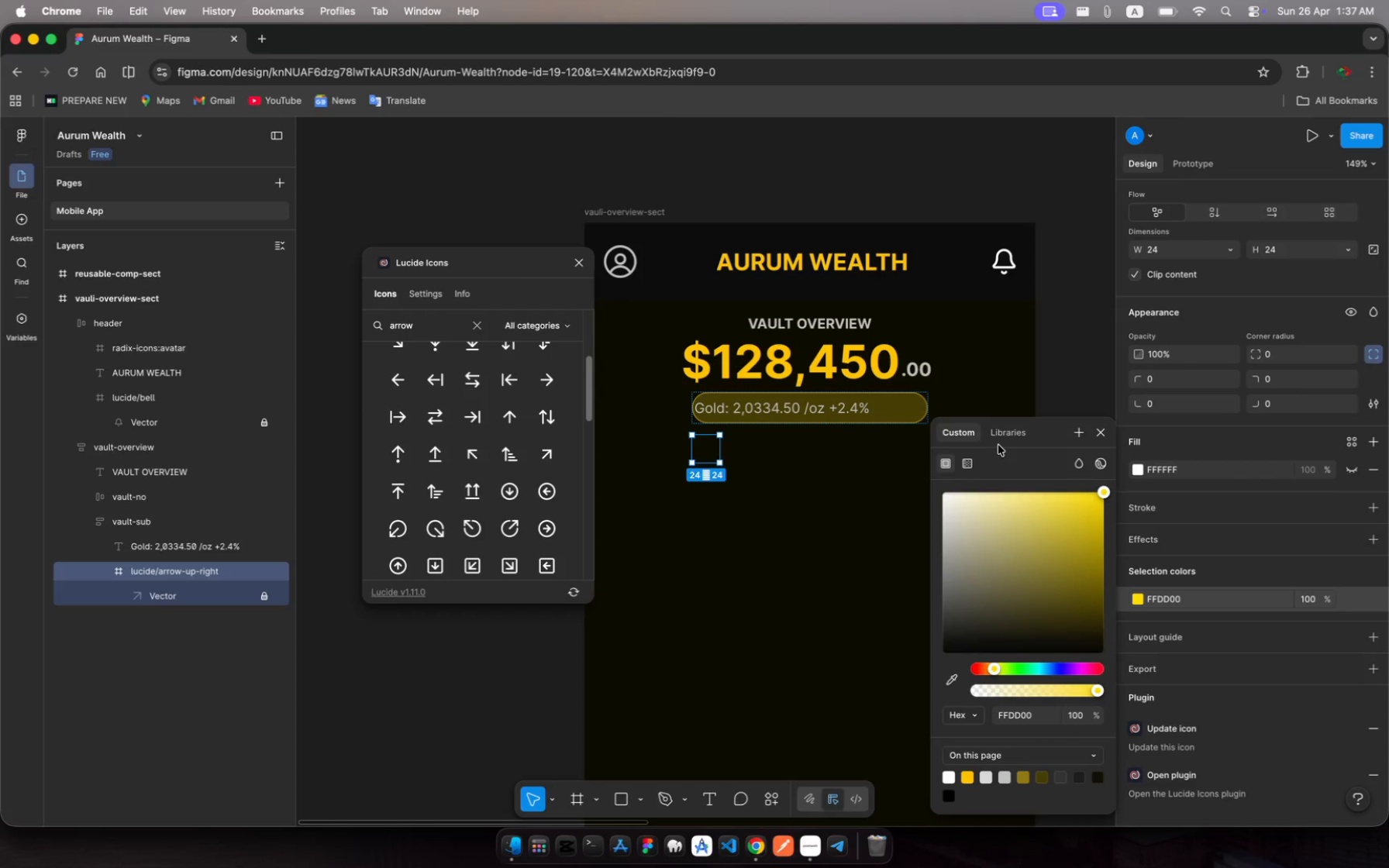 
left_click([1003, 434])
 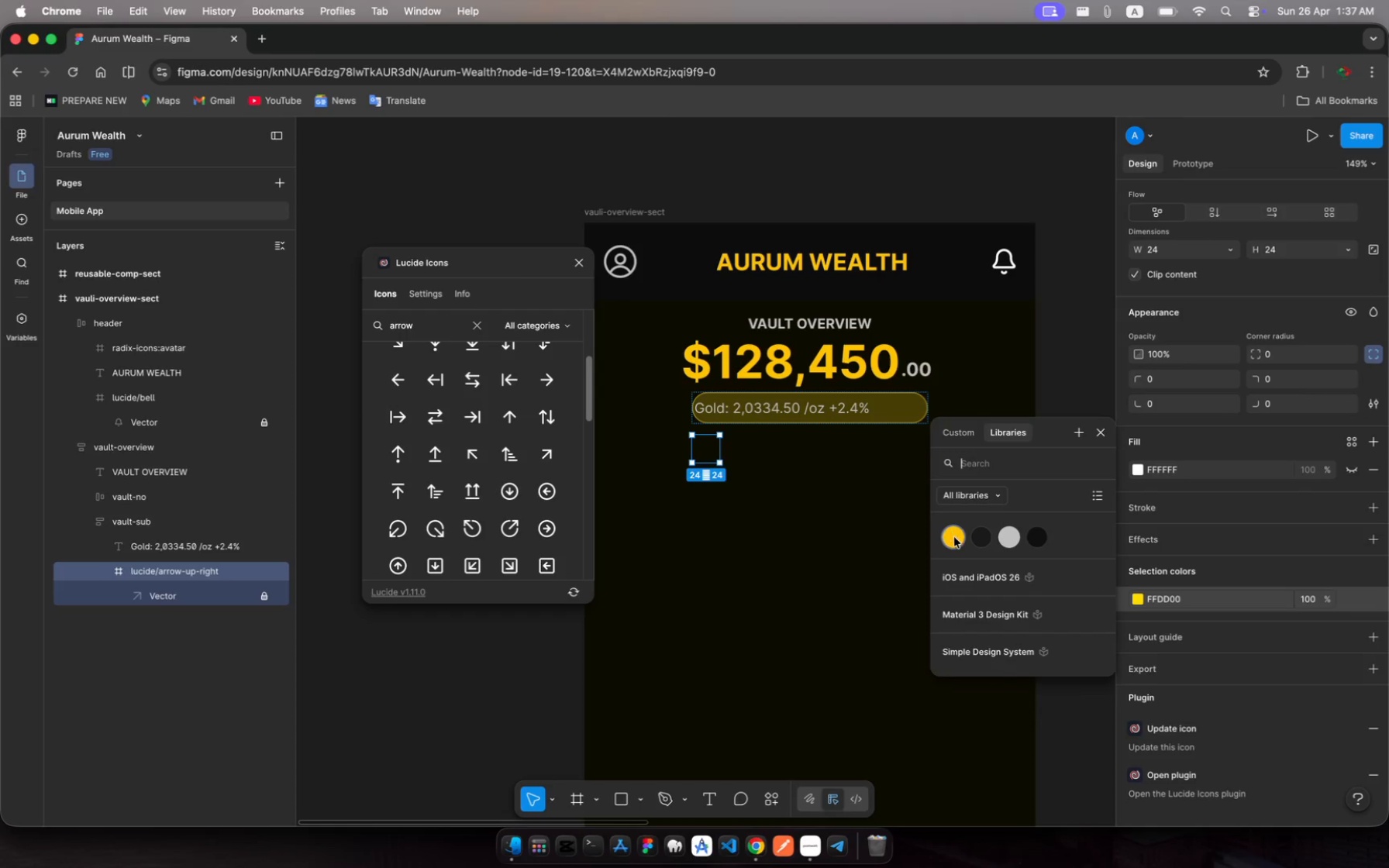 
left_click([954, 538])
 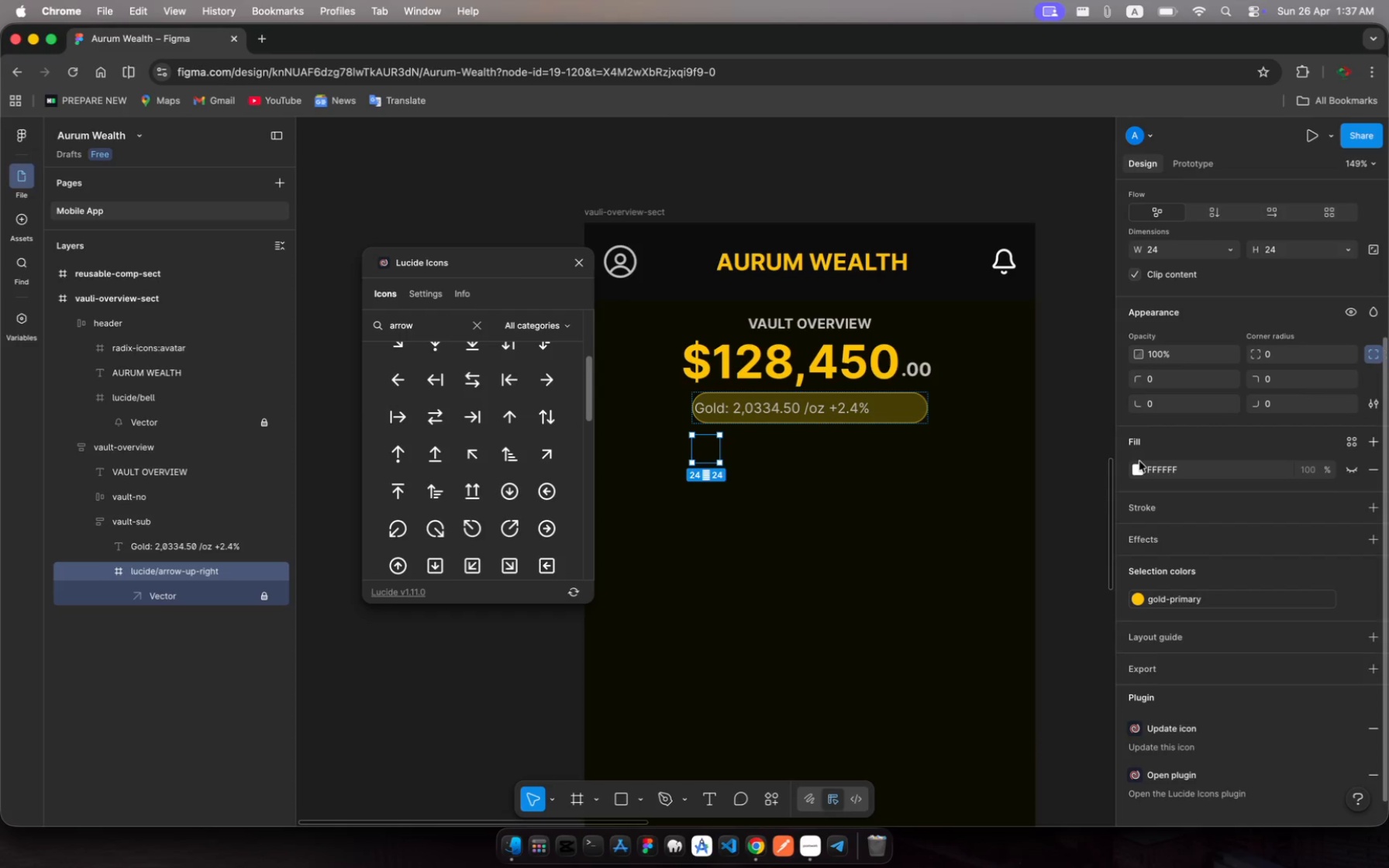 
left_click([1139, 463])
 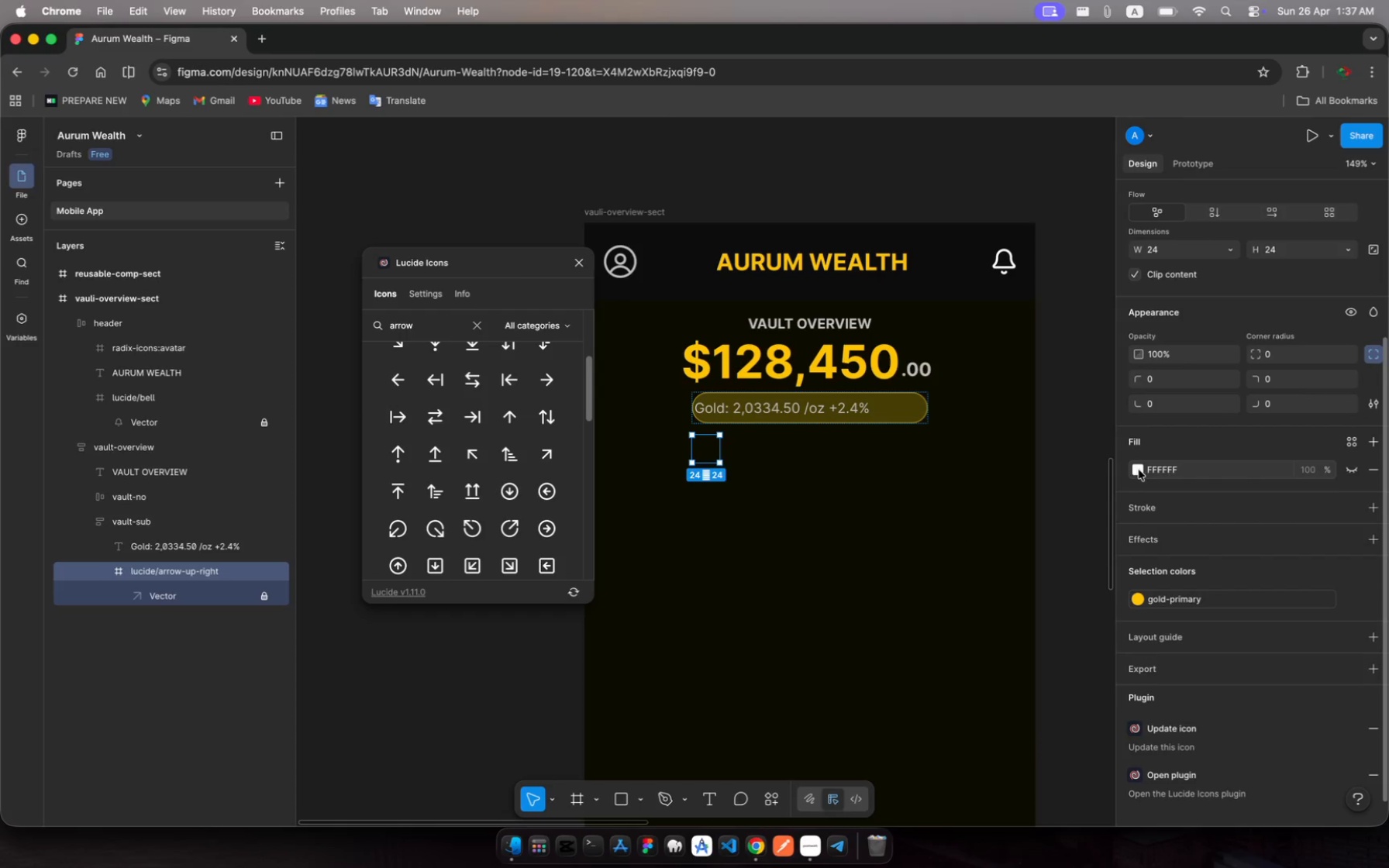 
left_click([1139, 474])
 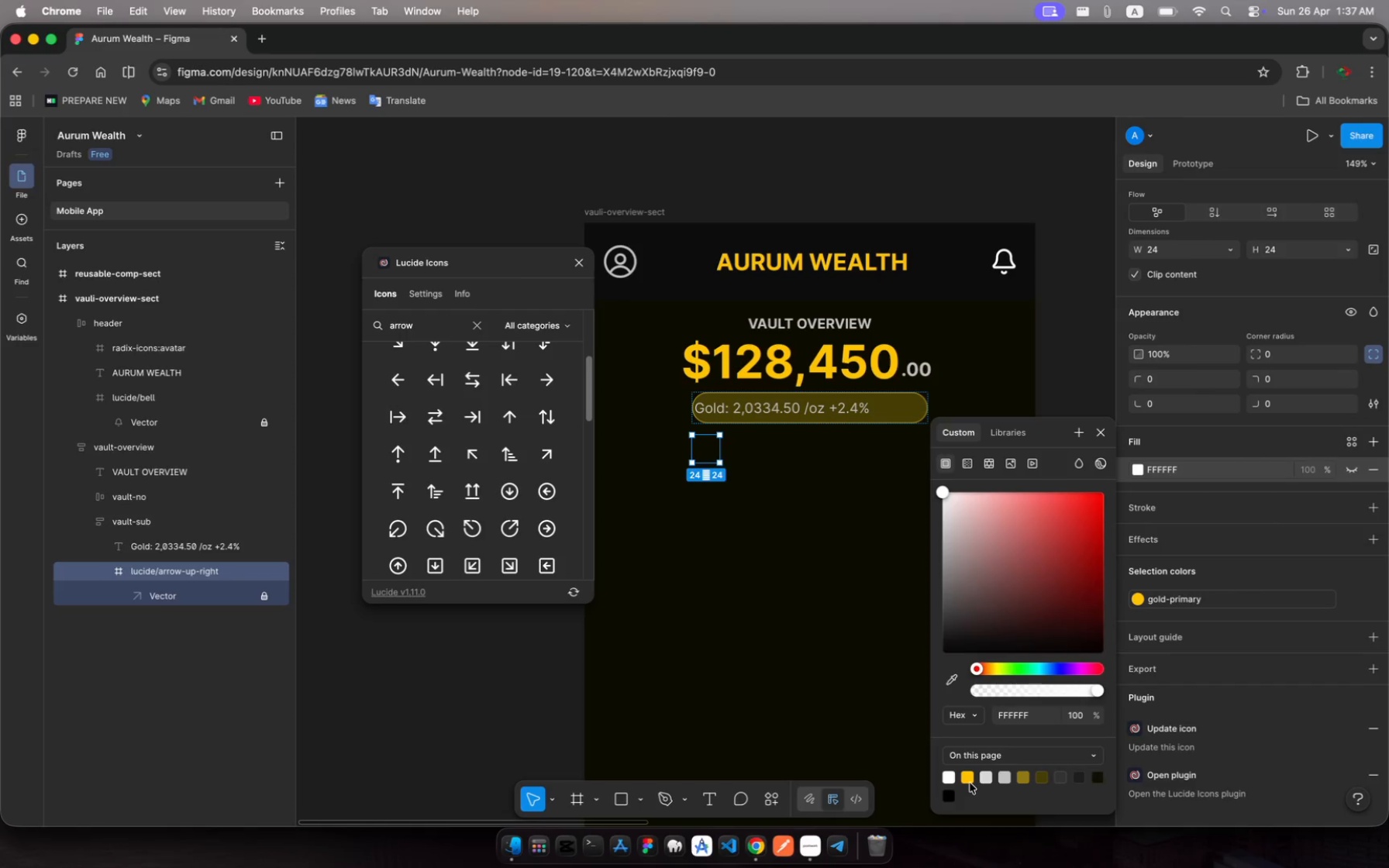 
left_click([969, 780])
 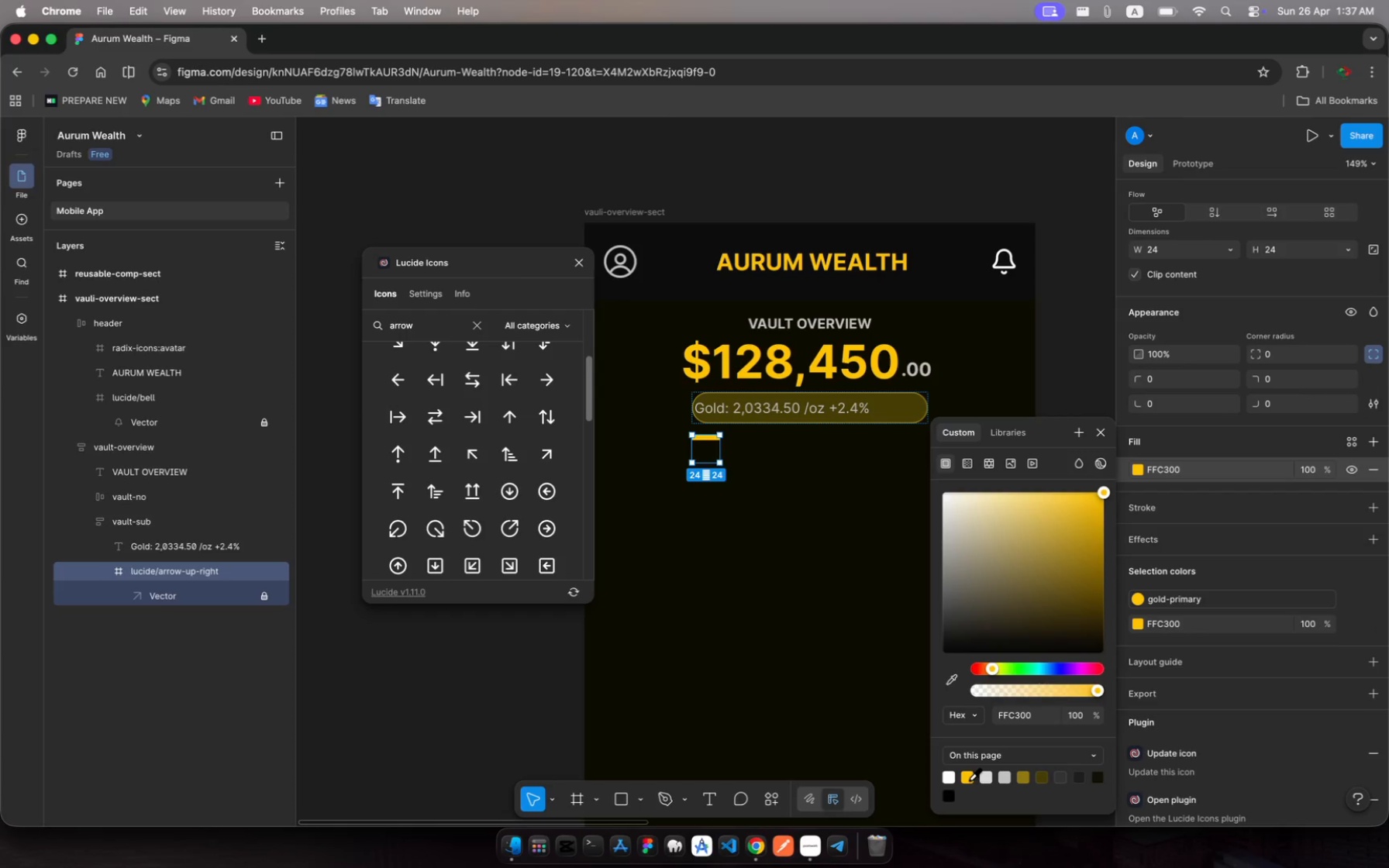 
wait(9.28)
 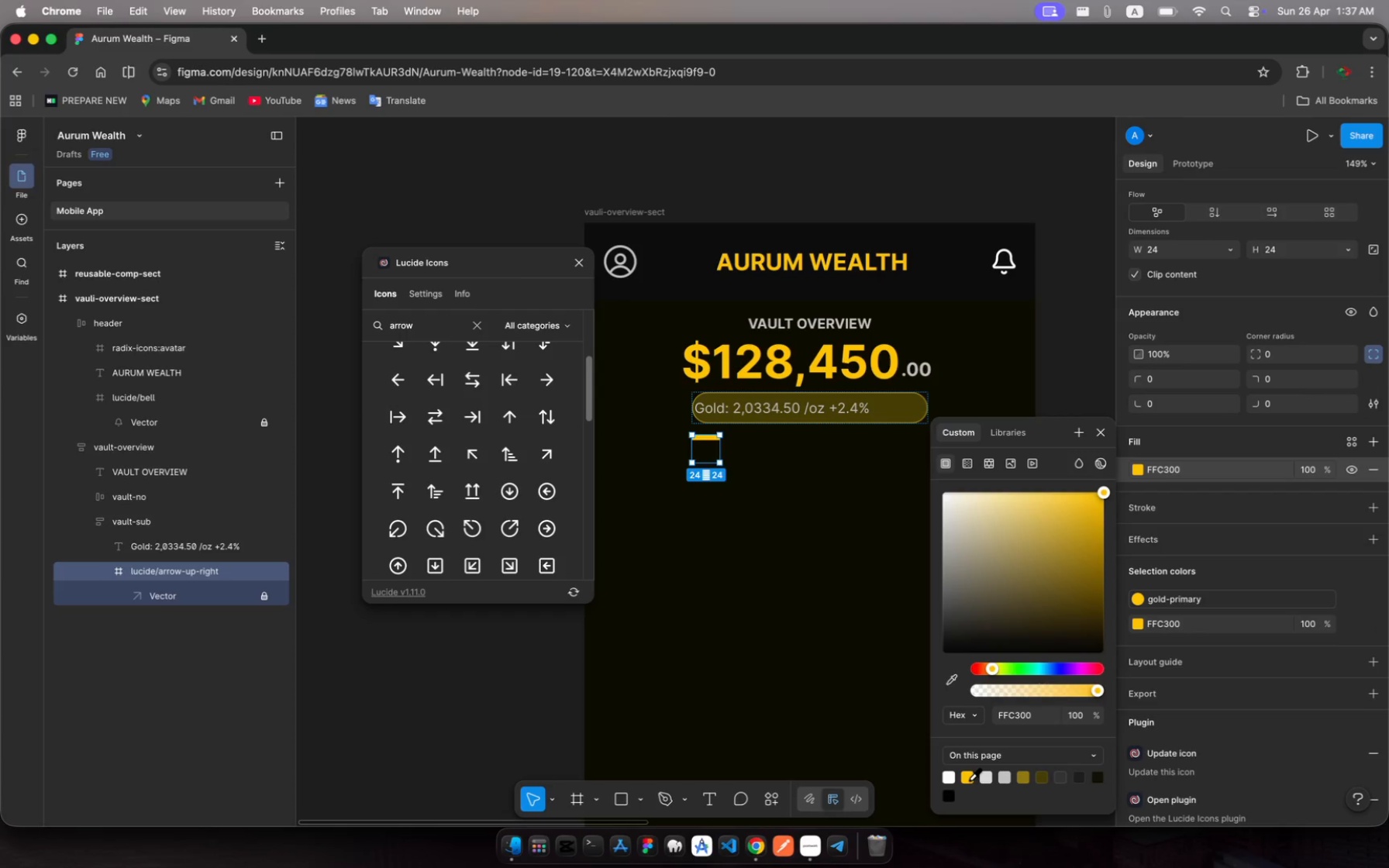 
left_click([1375, 474])
 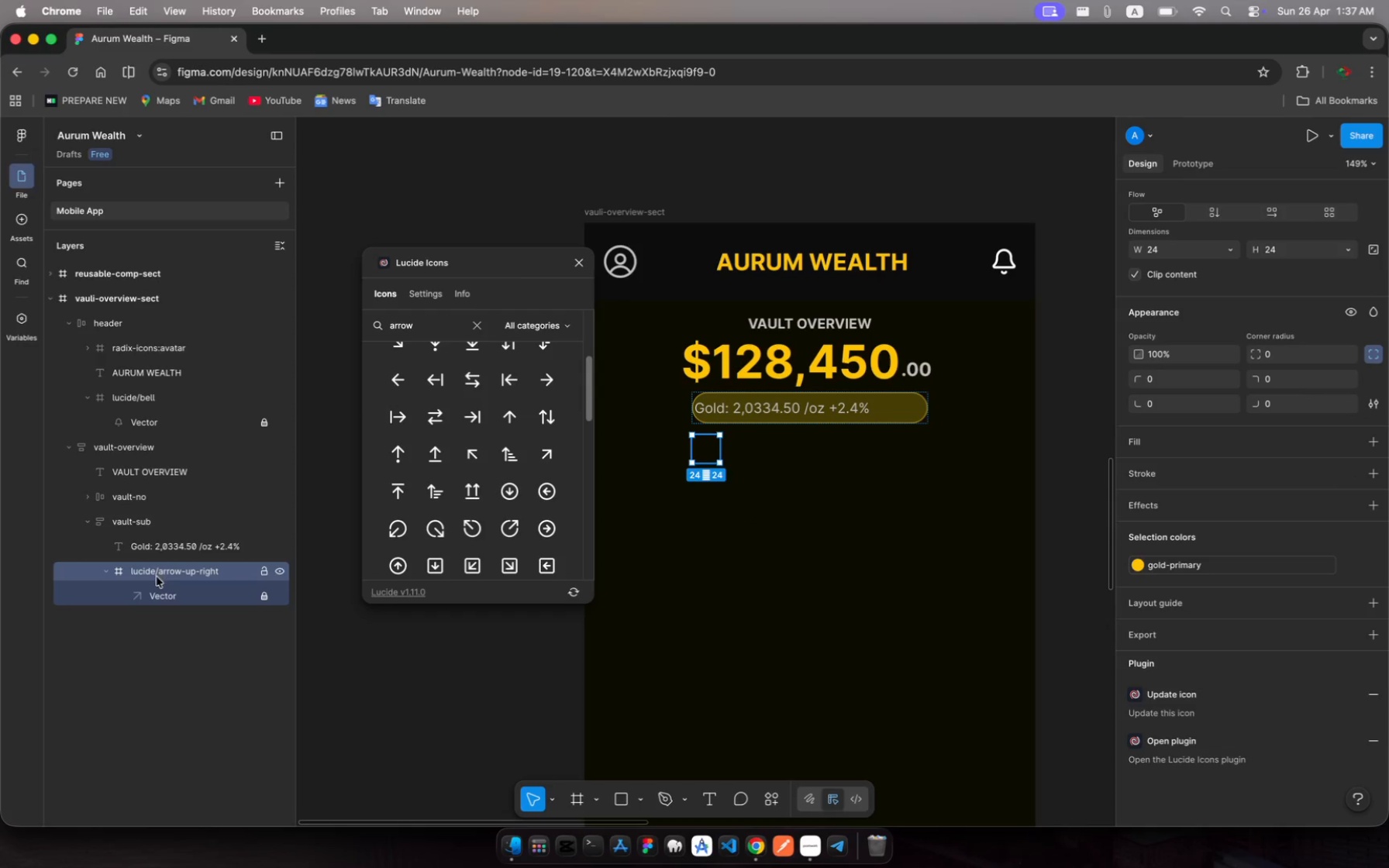 
left_click([143, 598])
 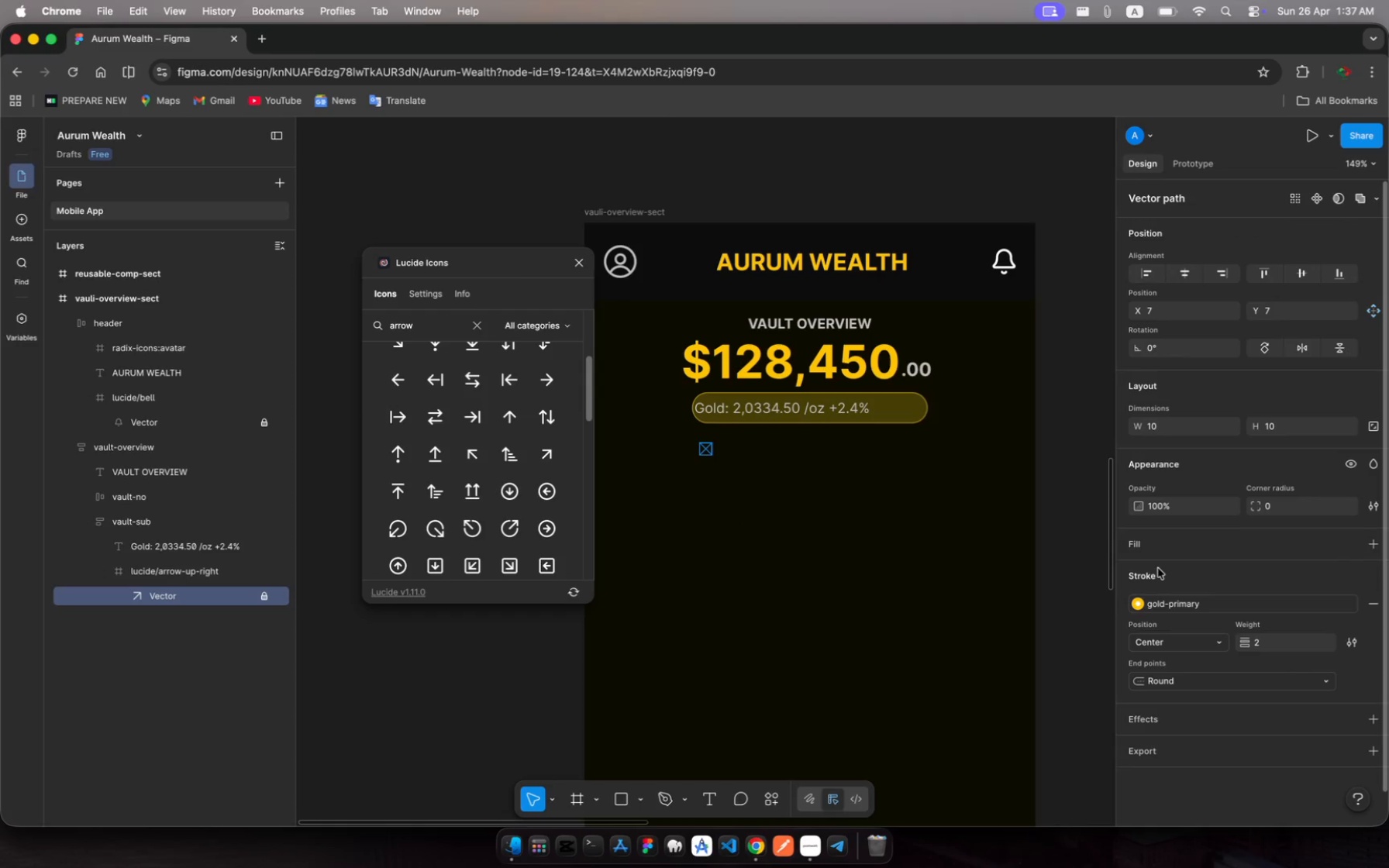 
wait(9.46)
 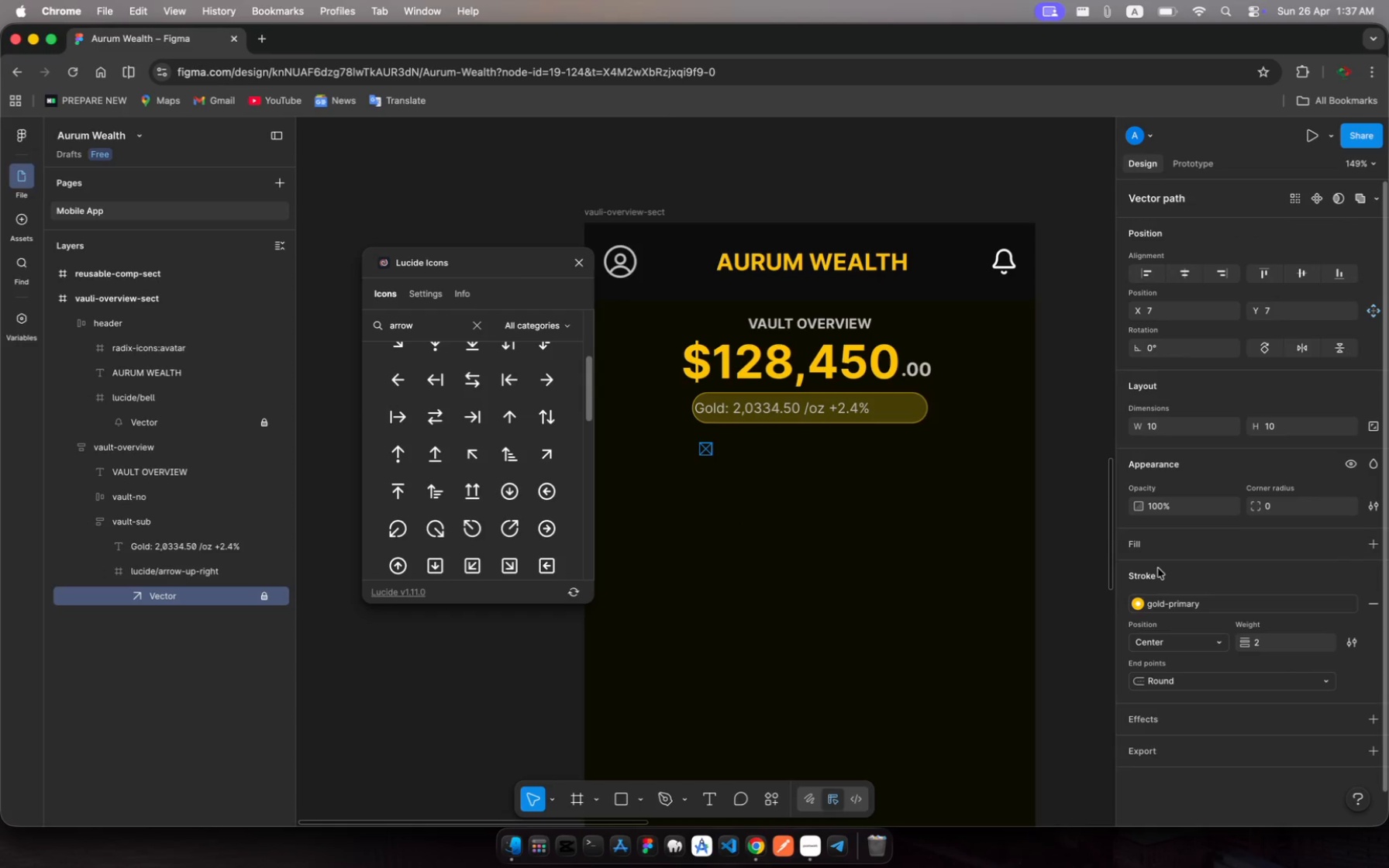 
left_click([1136, 606])
 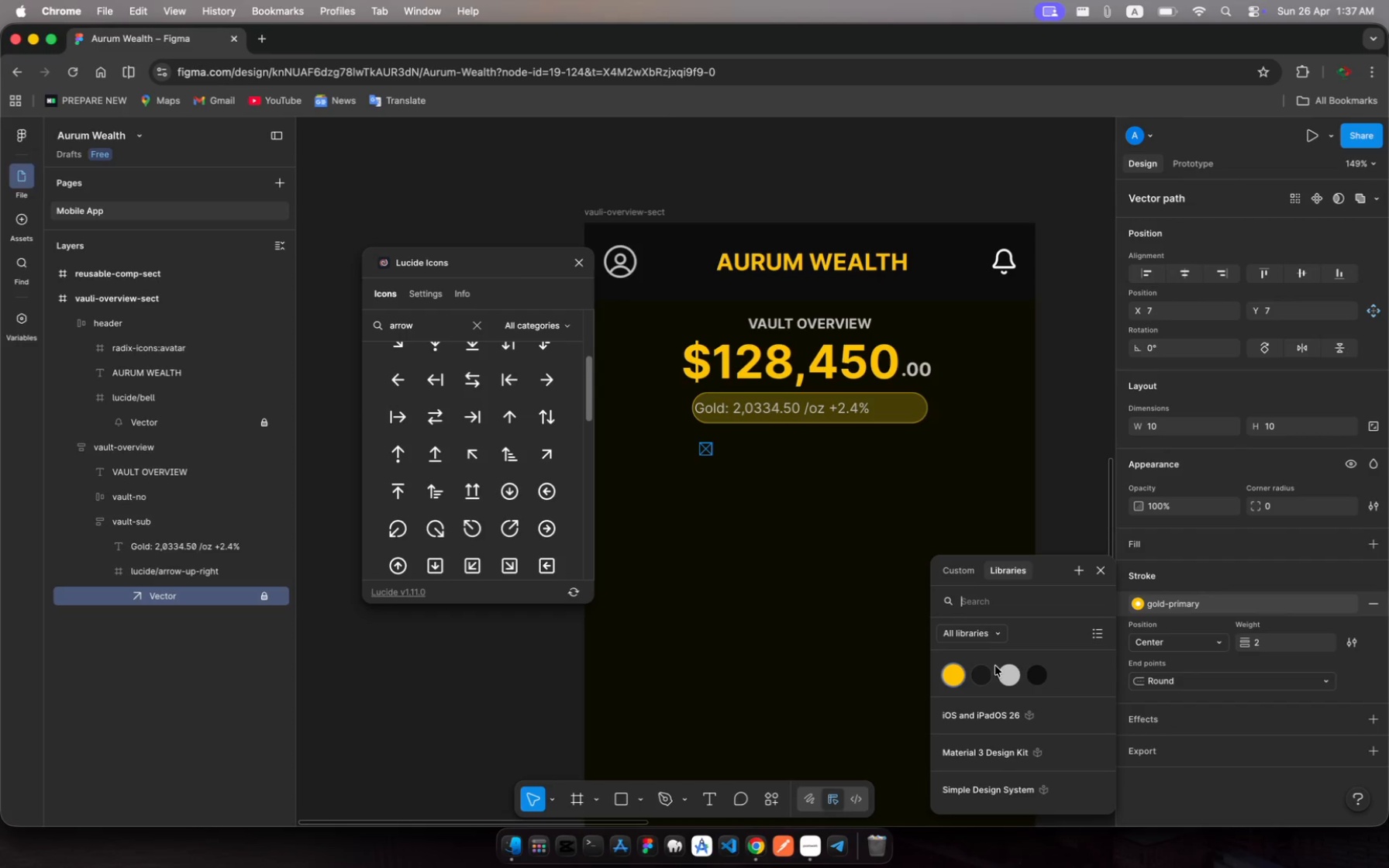 
left_click([948, 684])
 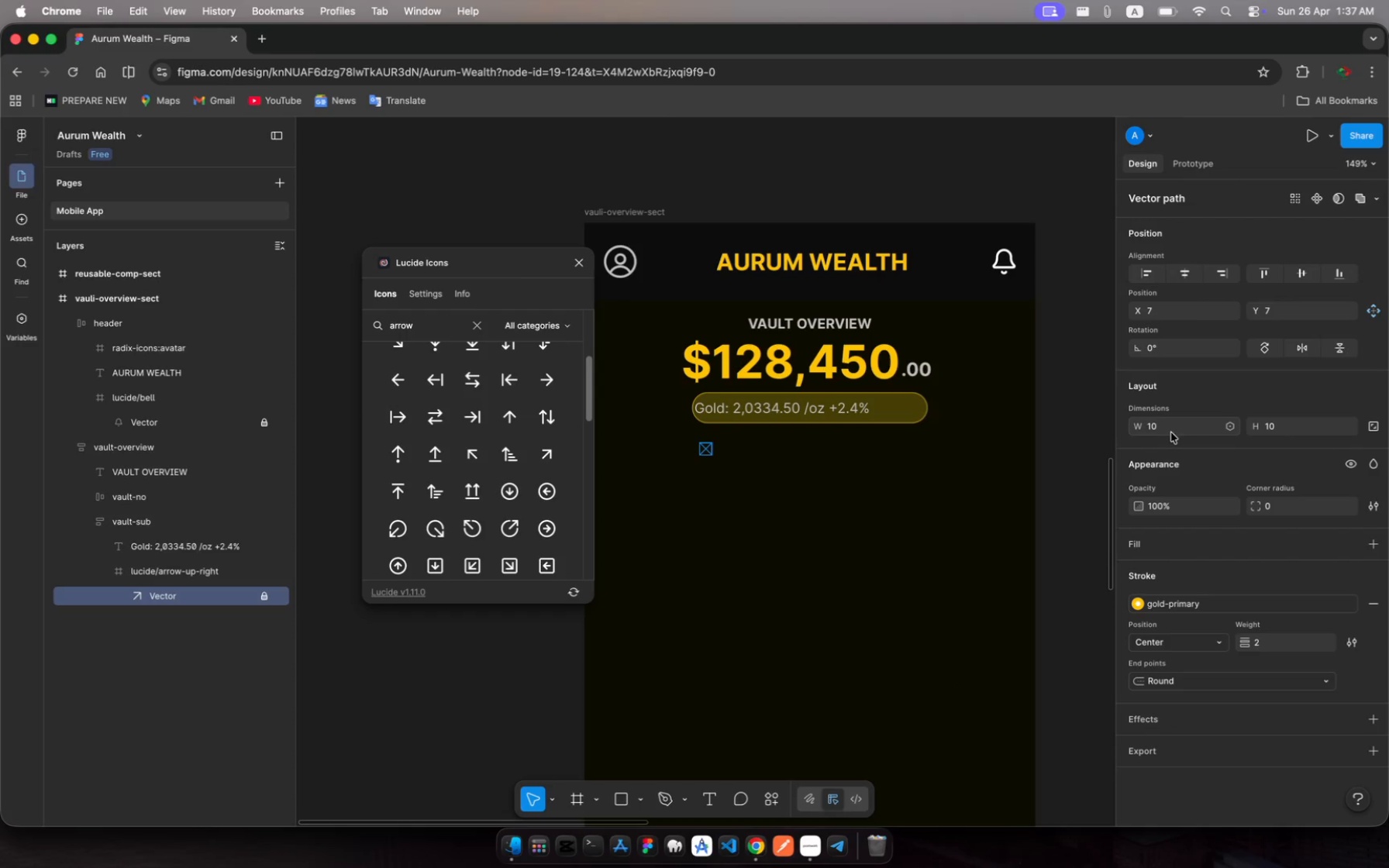 
left_click([1160, 427])
 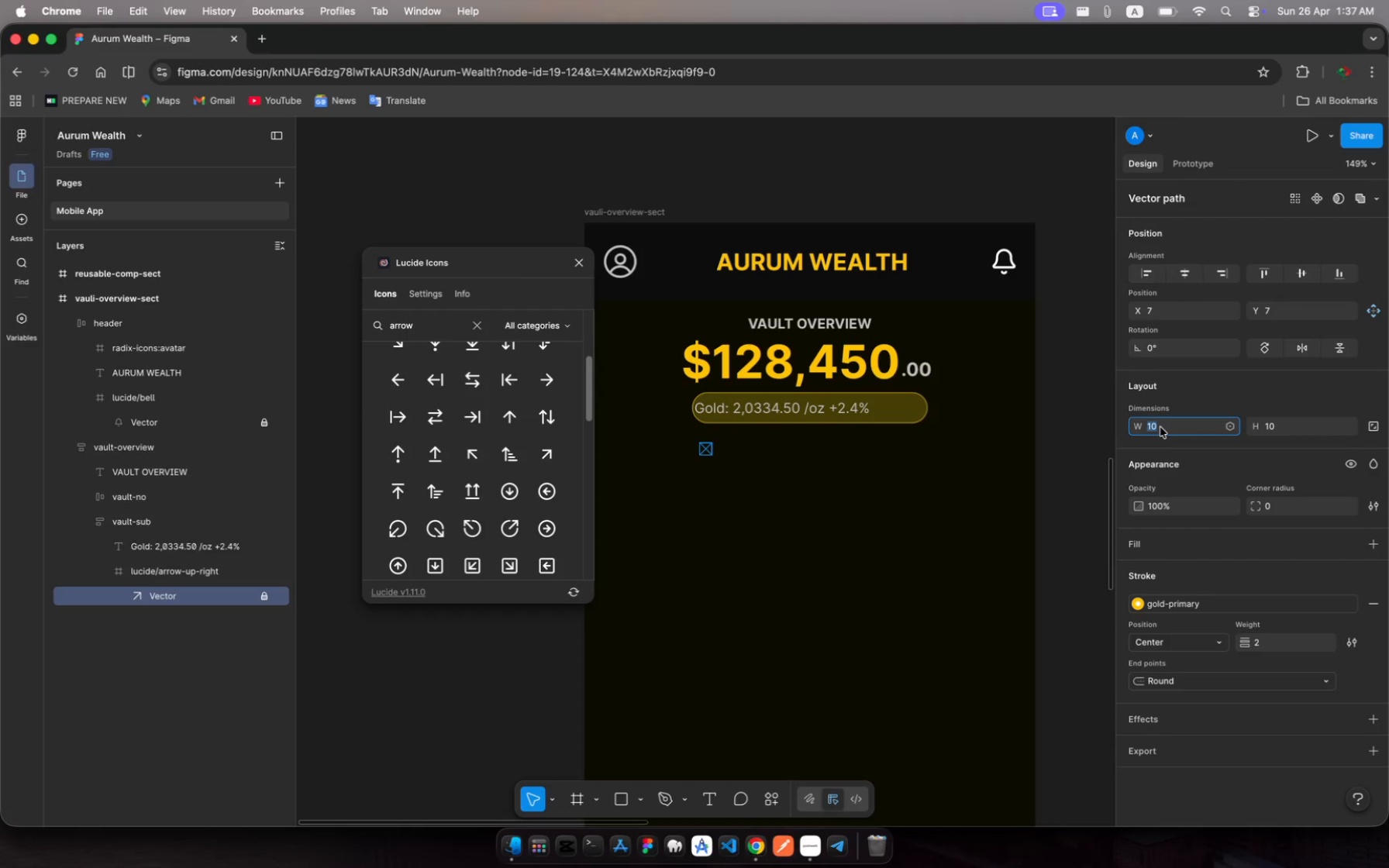 
type(32)
 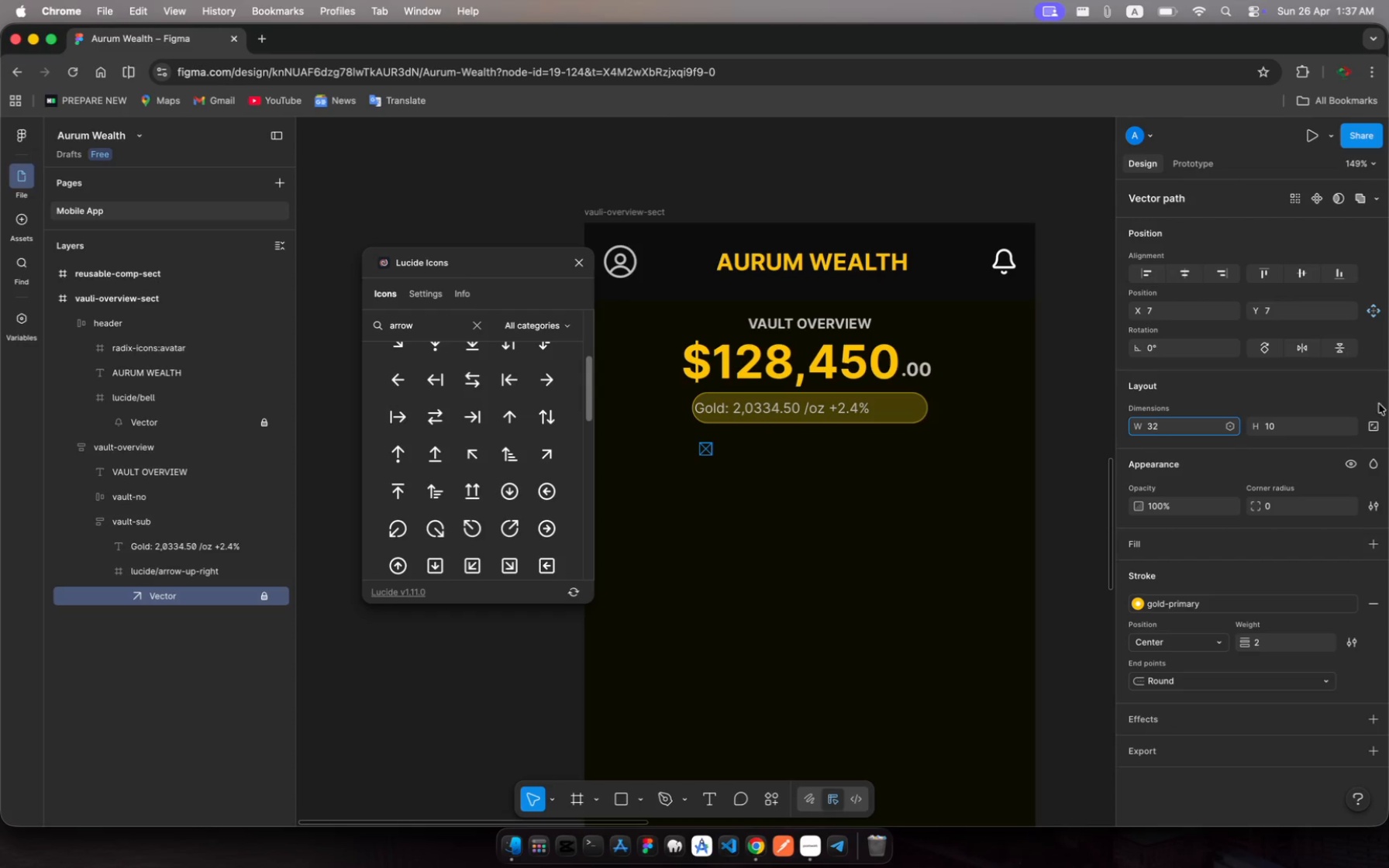 
left_click([1376, 428])
 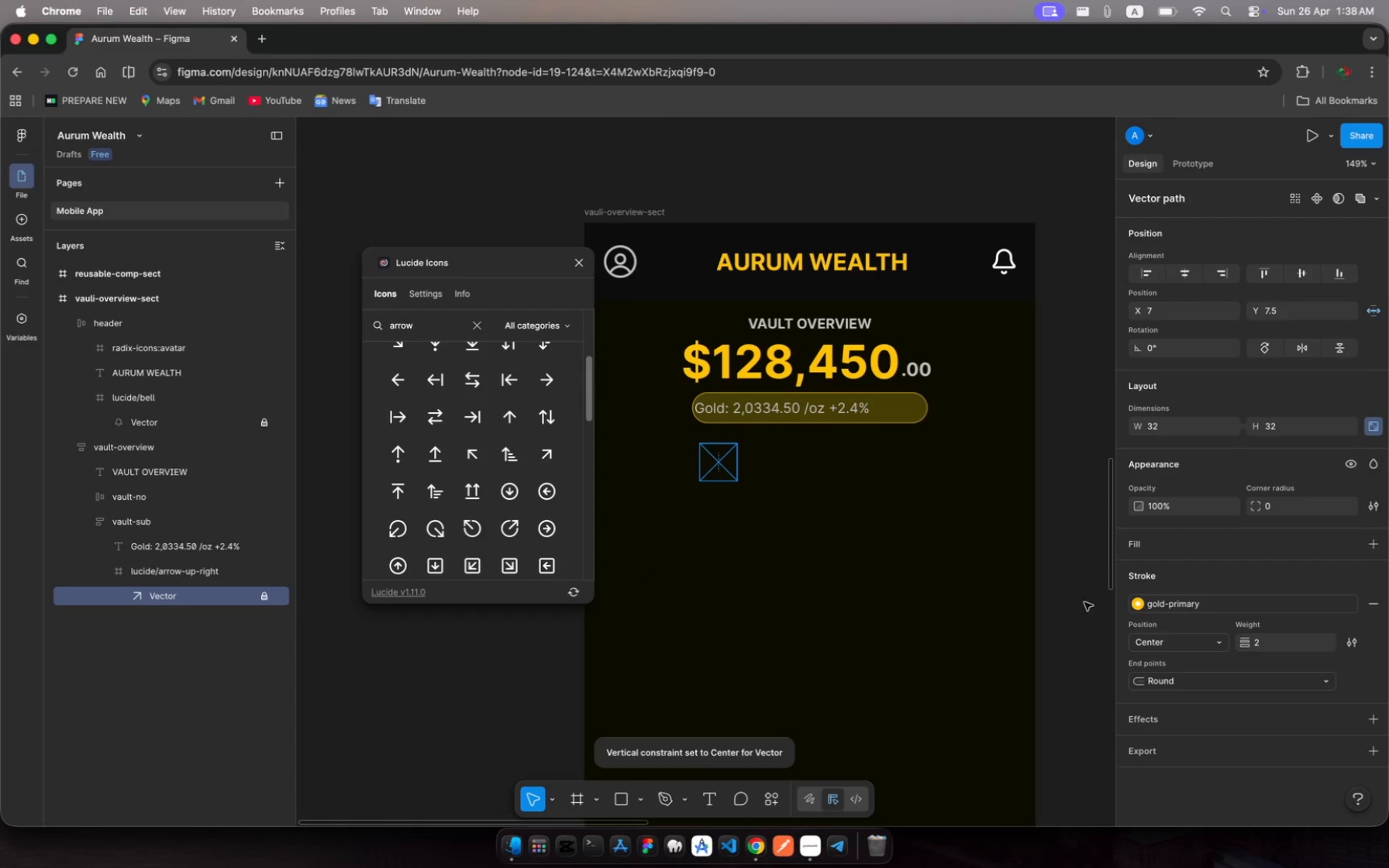 
wait(6.97)
 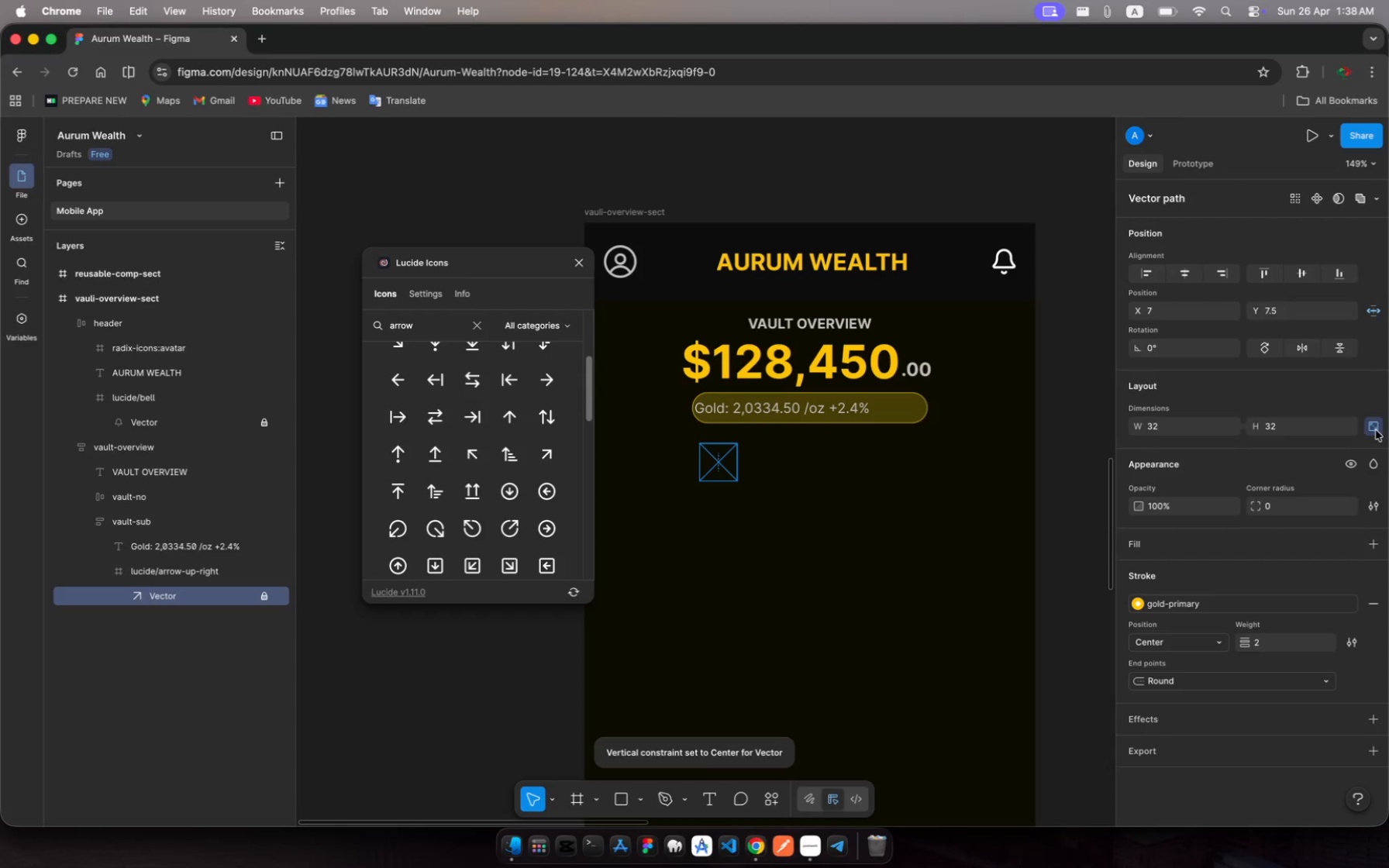 
left_click([1131, 545])
 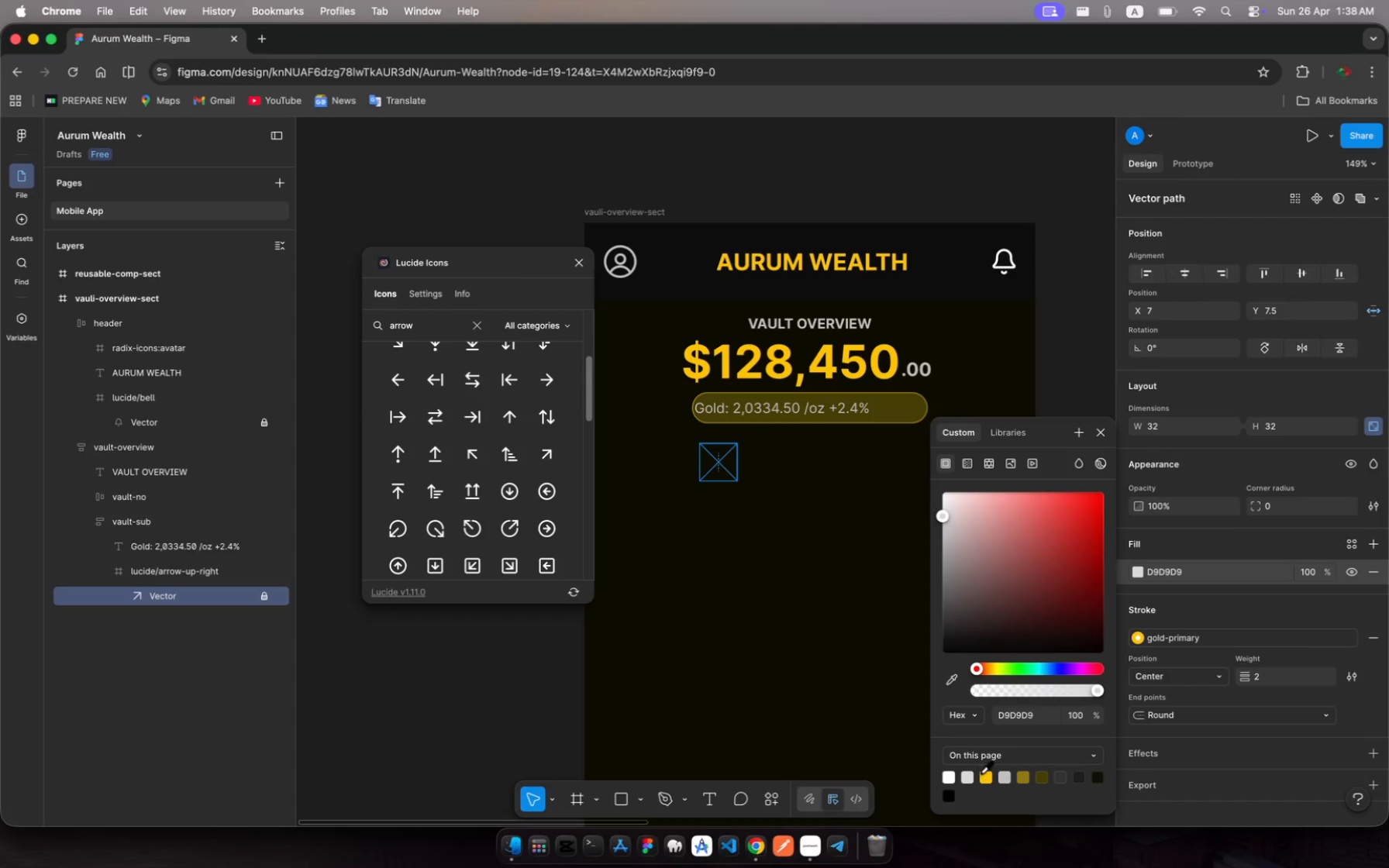 
left_click([990, 780])
 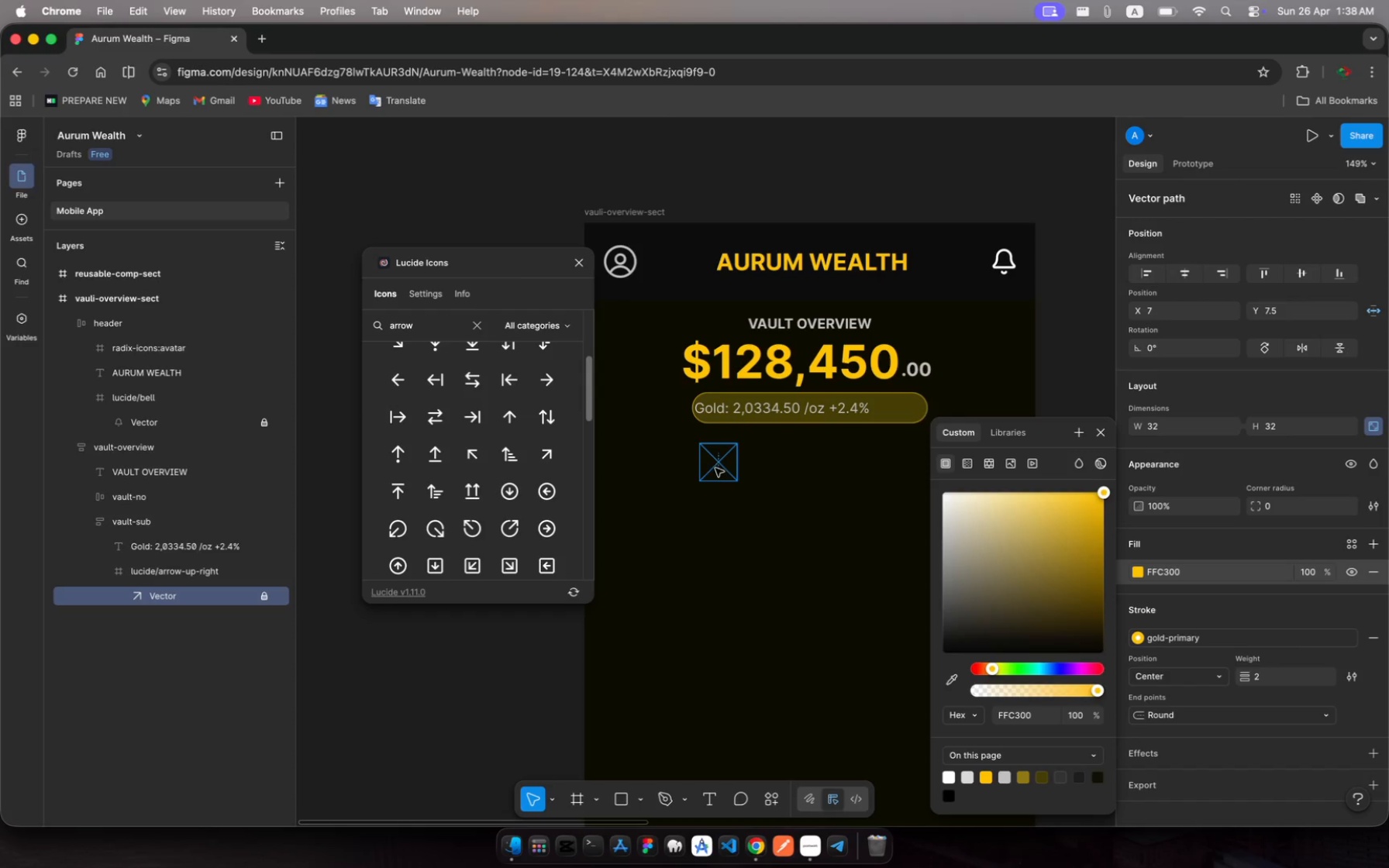 
left_click_drag(start_coordinate=[716, 463], to_coordinate=[746, 425])
 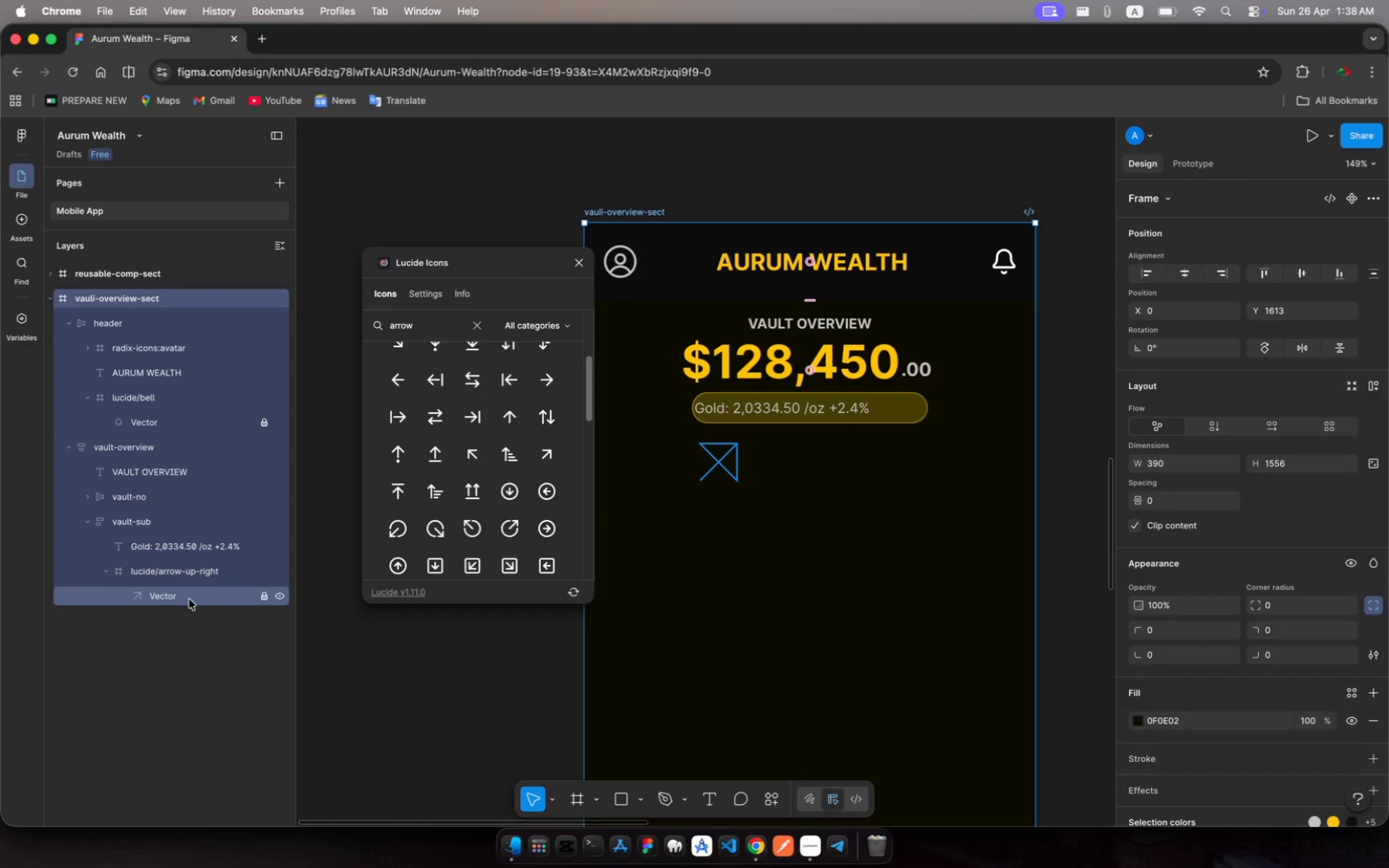 
left_click([189, 600])
 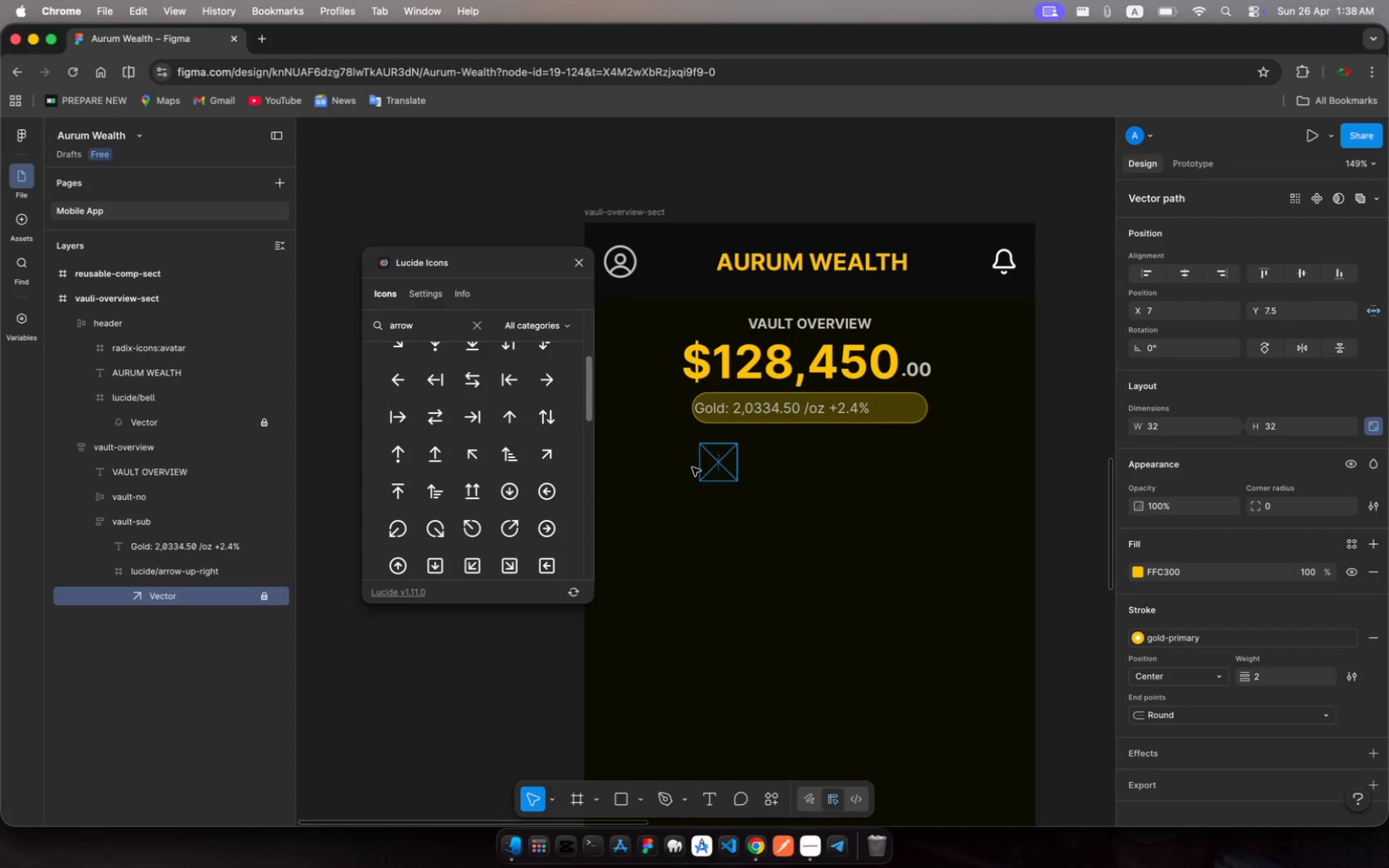 
left_click_drag(start_coordinate=[716, 467], to_coordinate=[808, 495])
 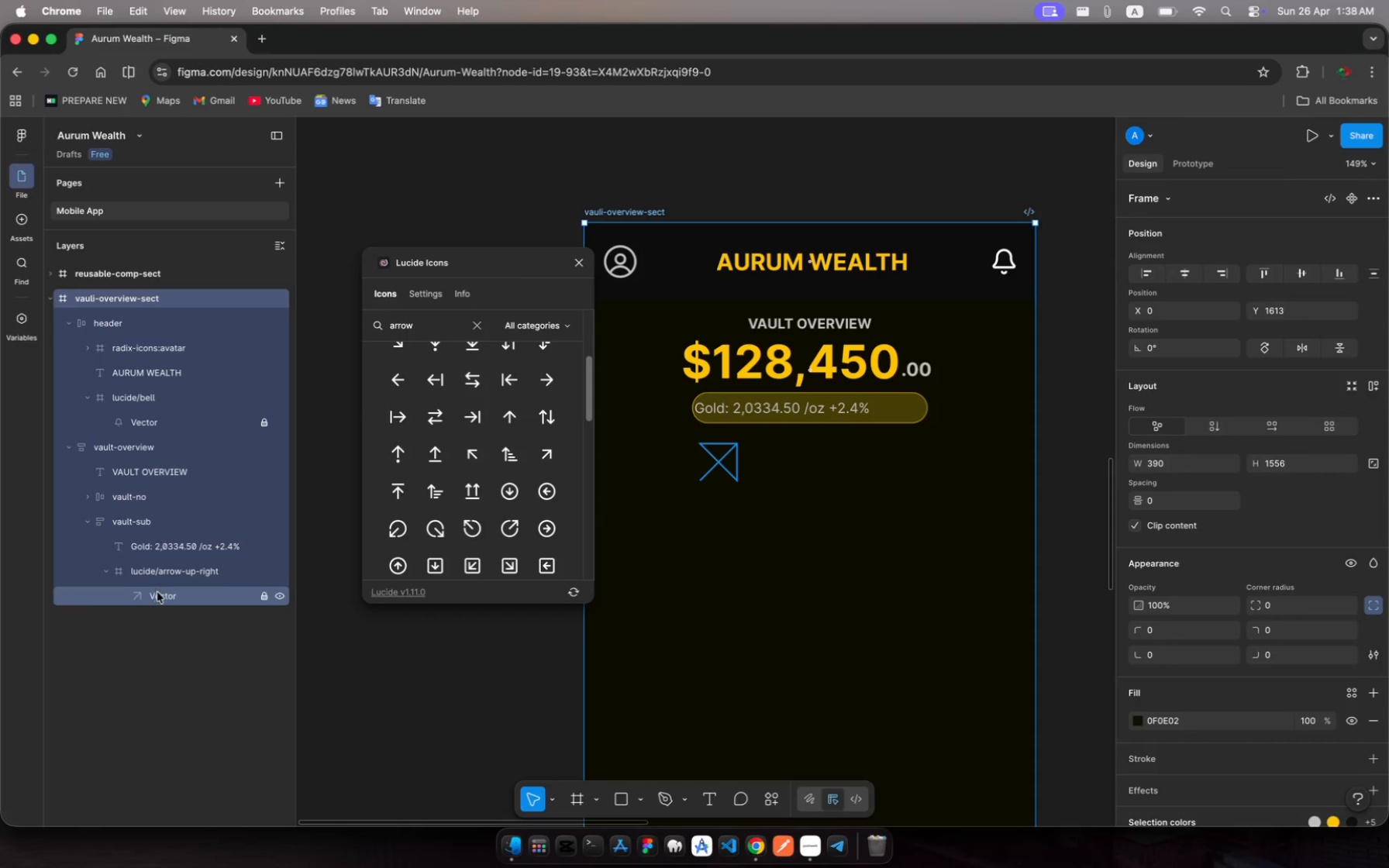 
left_click([159, 594])
 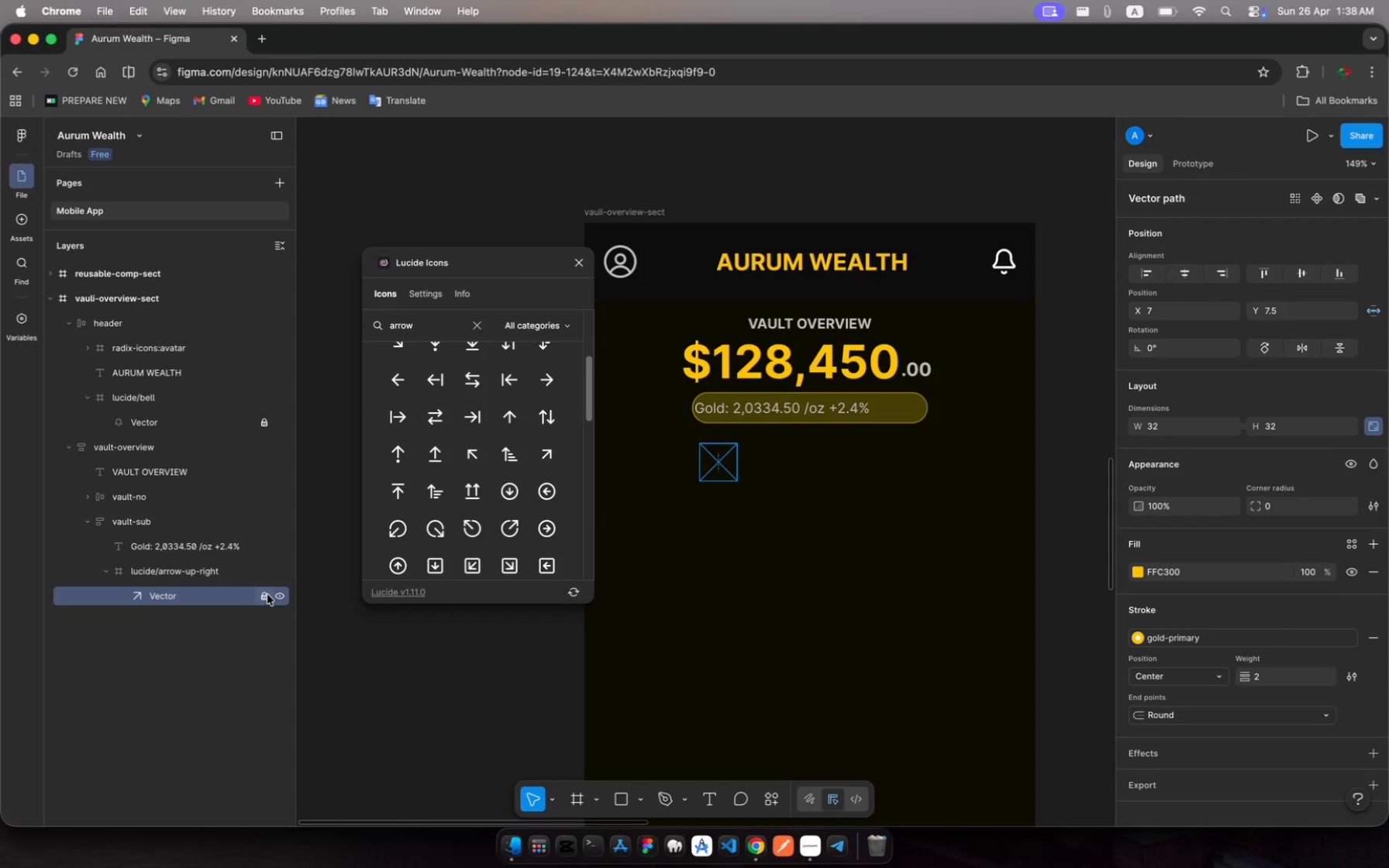 
left_click([267, 595])
 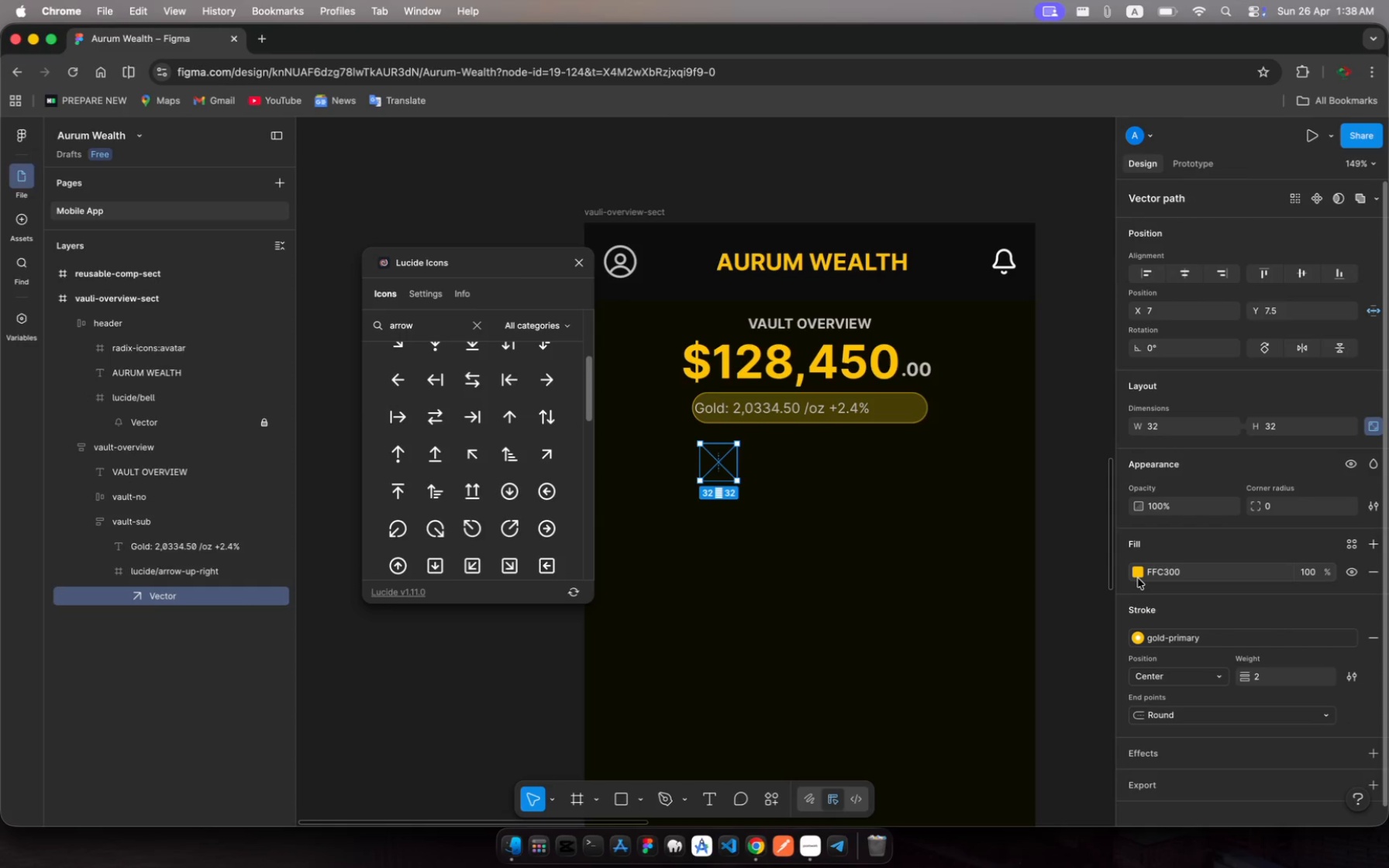 
left_click([1140, 572])
 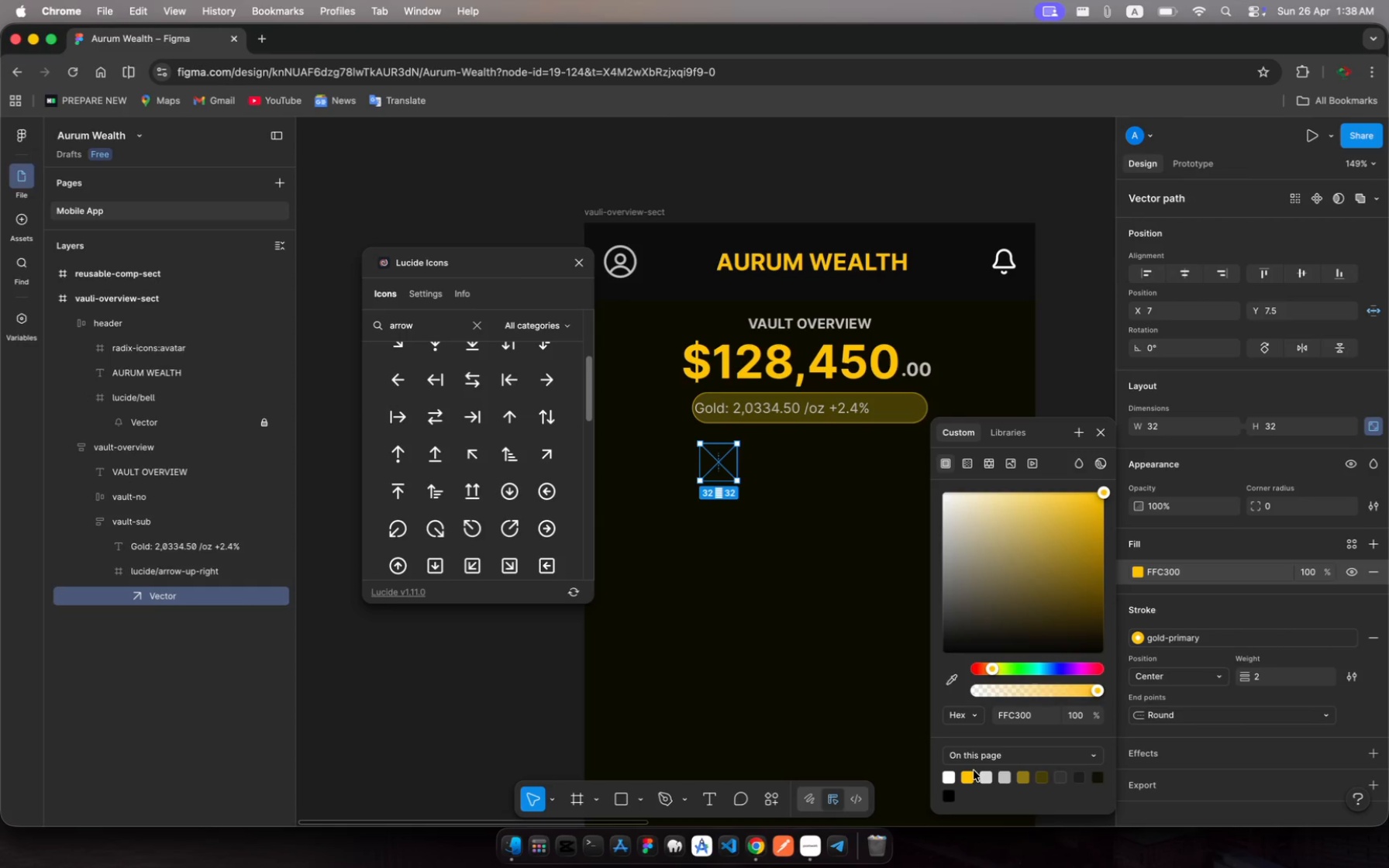 
left_click([968, 779])
 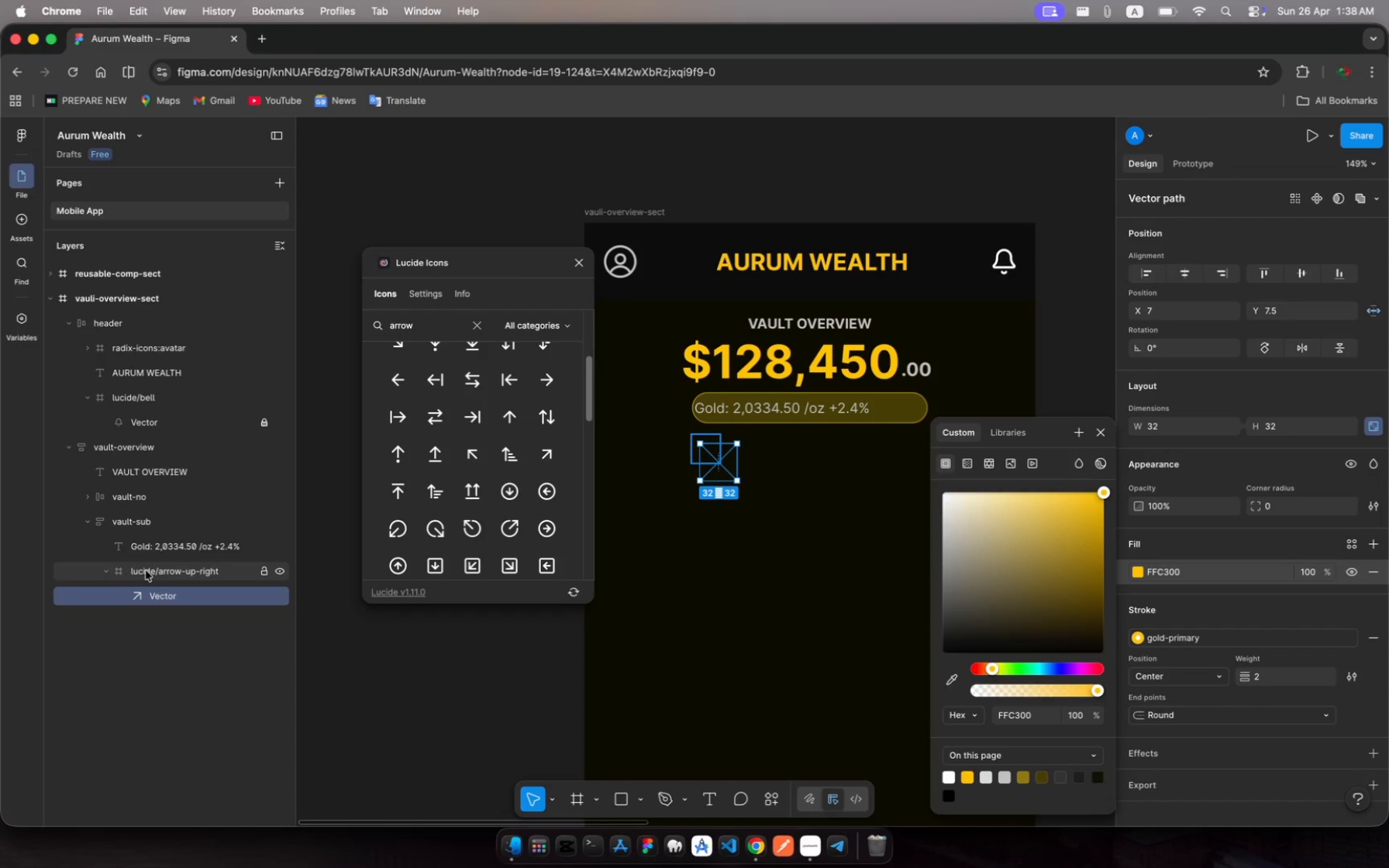 
left_click([153, 579])
 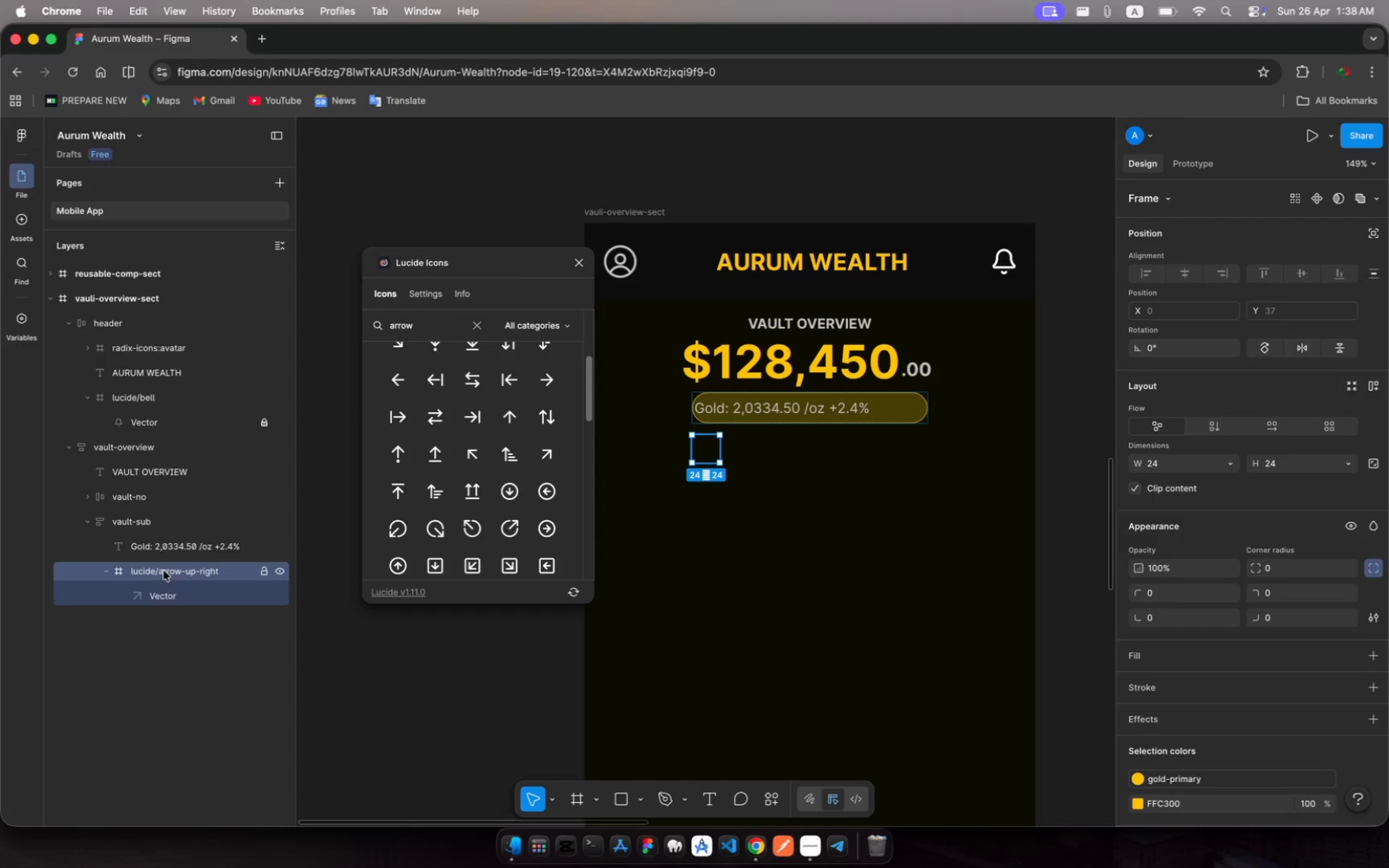 
key(Backspace)
 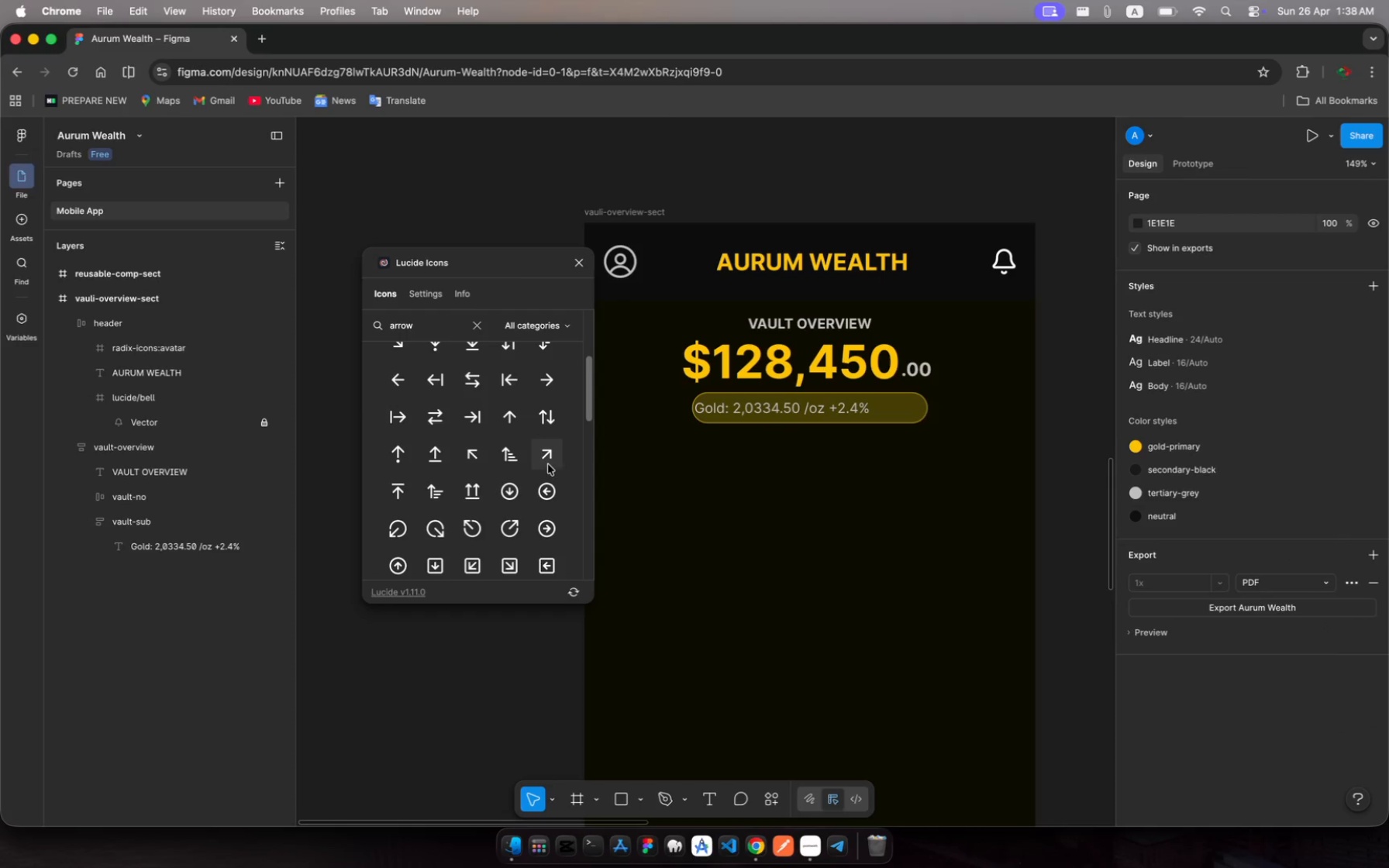 
left_click([550, 463])
 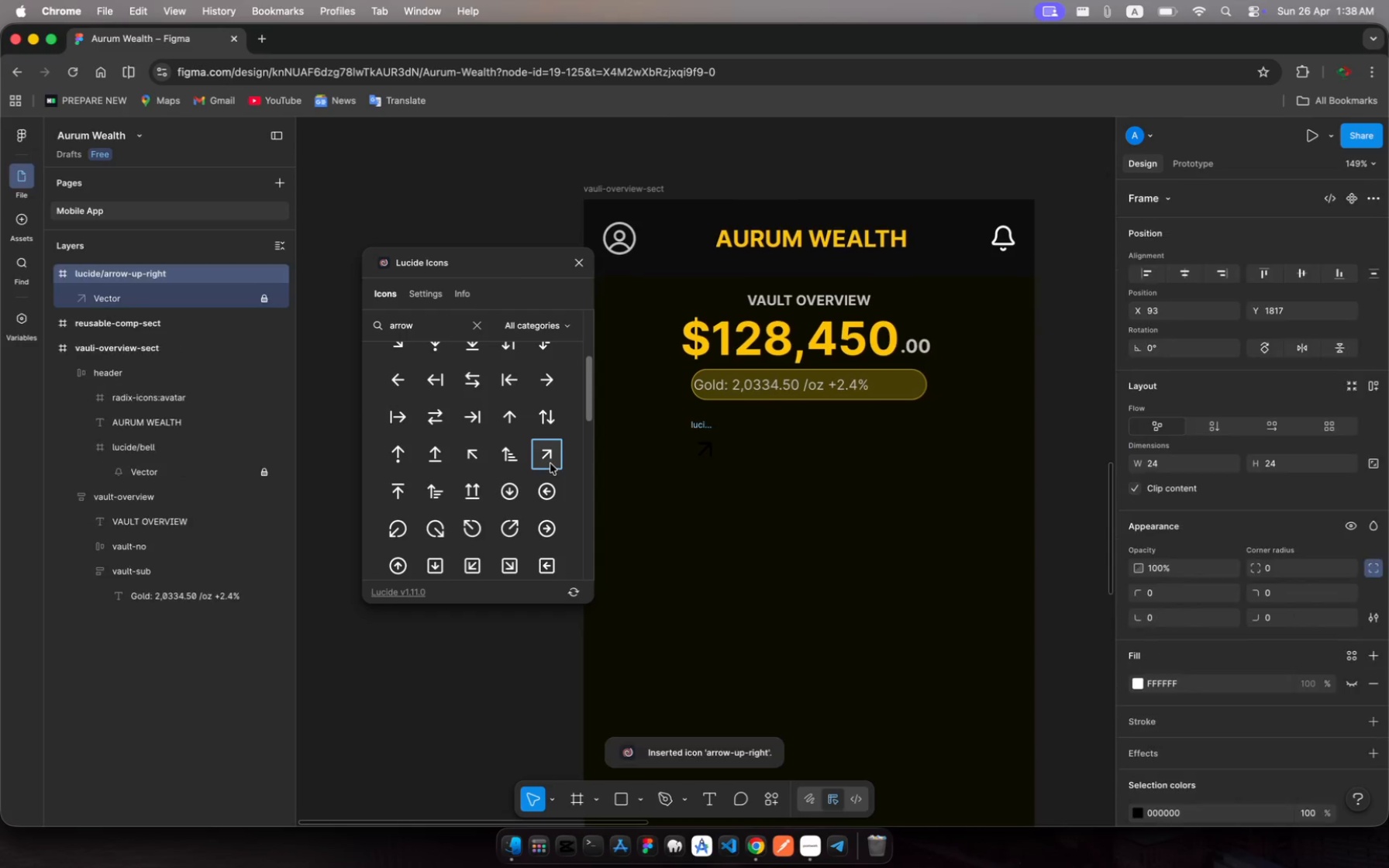 
left_click([550, 463])
 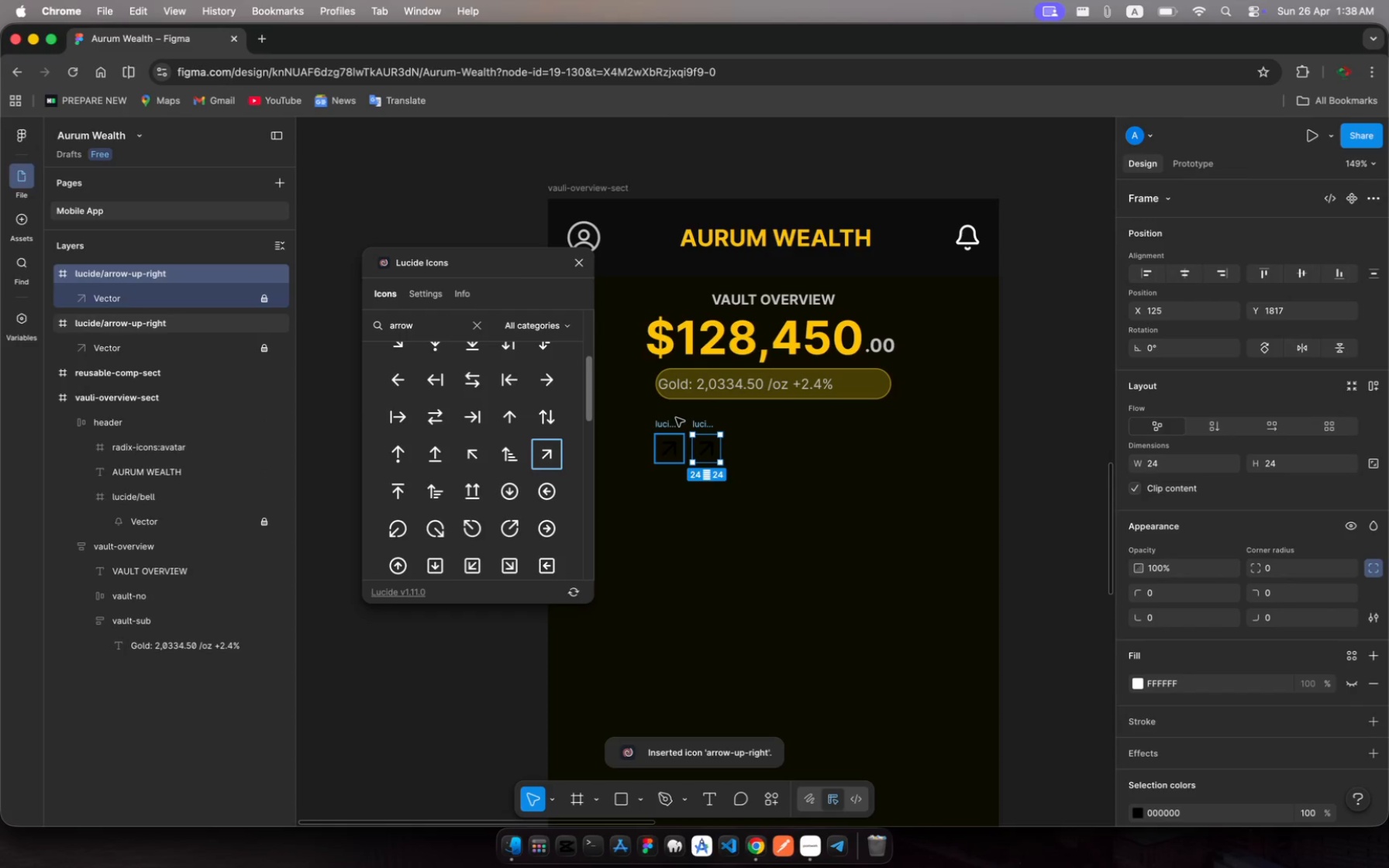 
left_click([670, 426])
 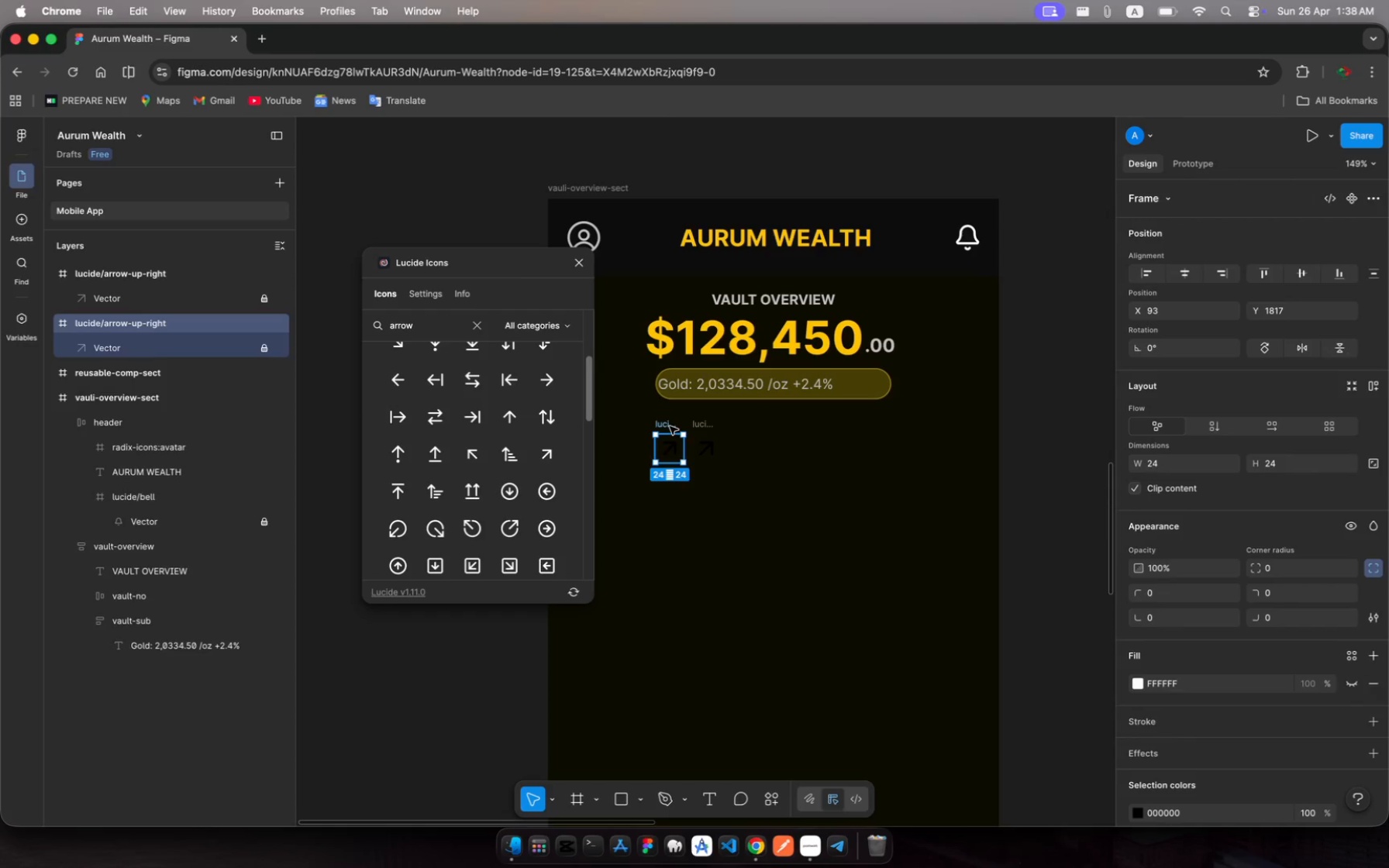 
key(Backspace)
 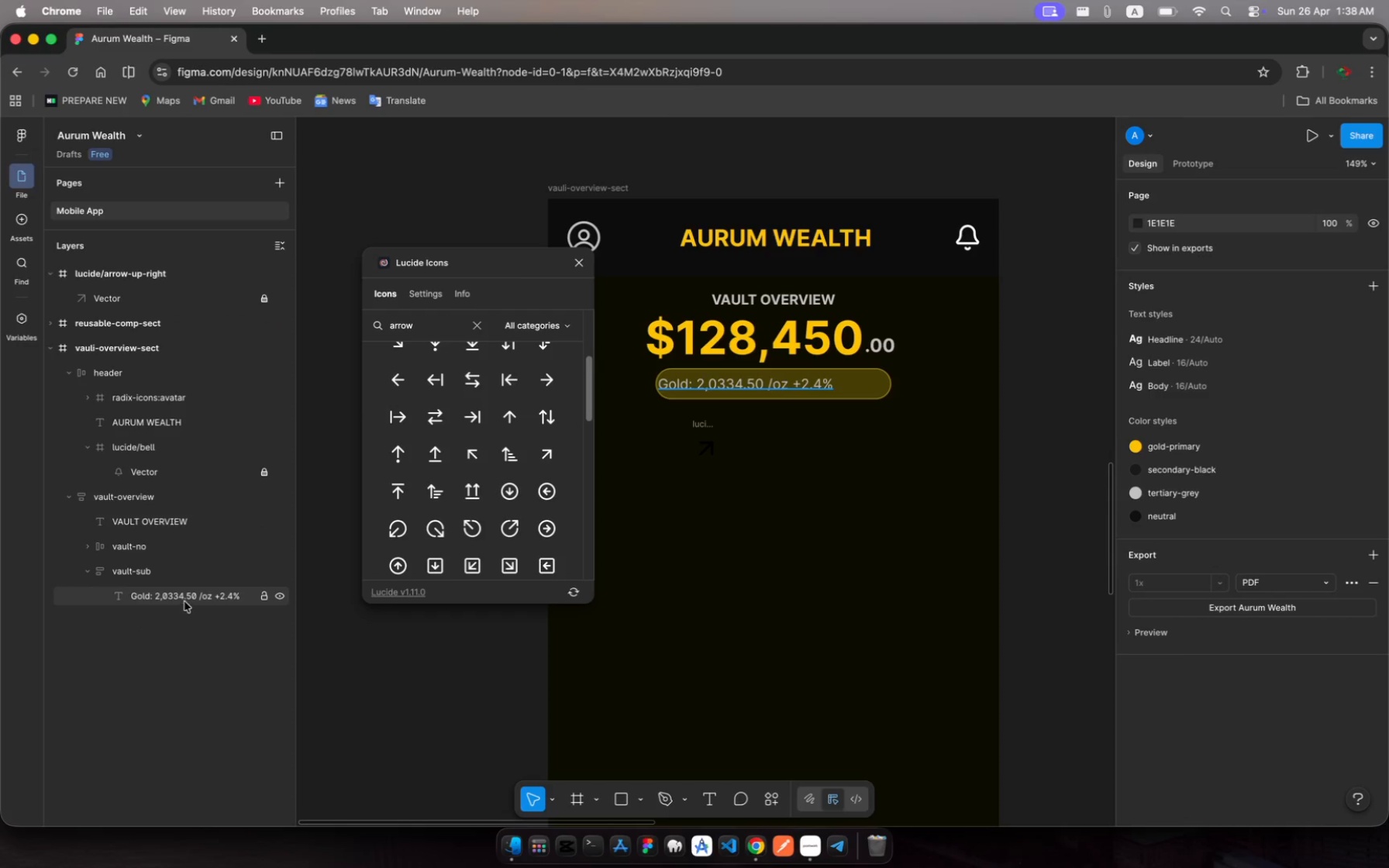 
left_click([184, 601])
 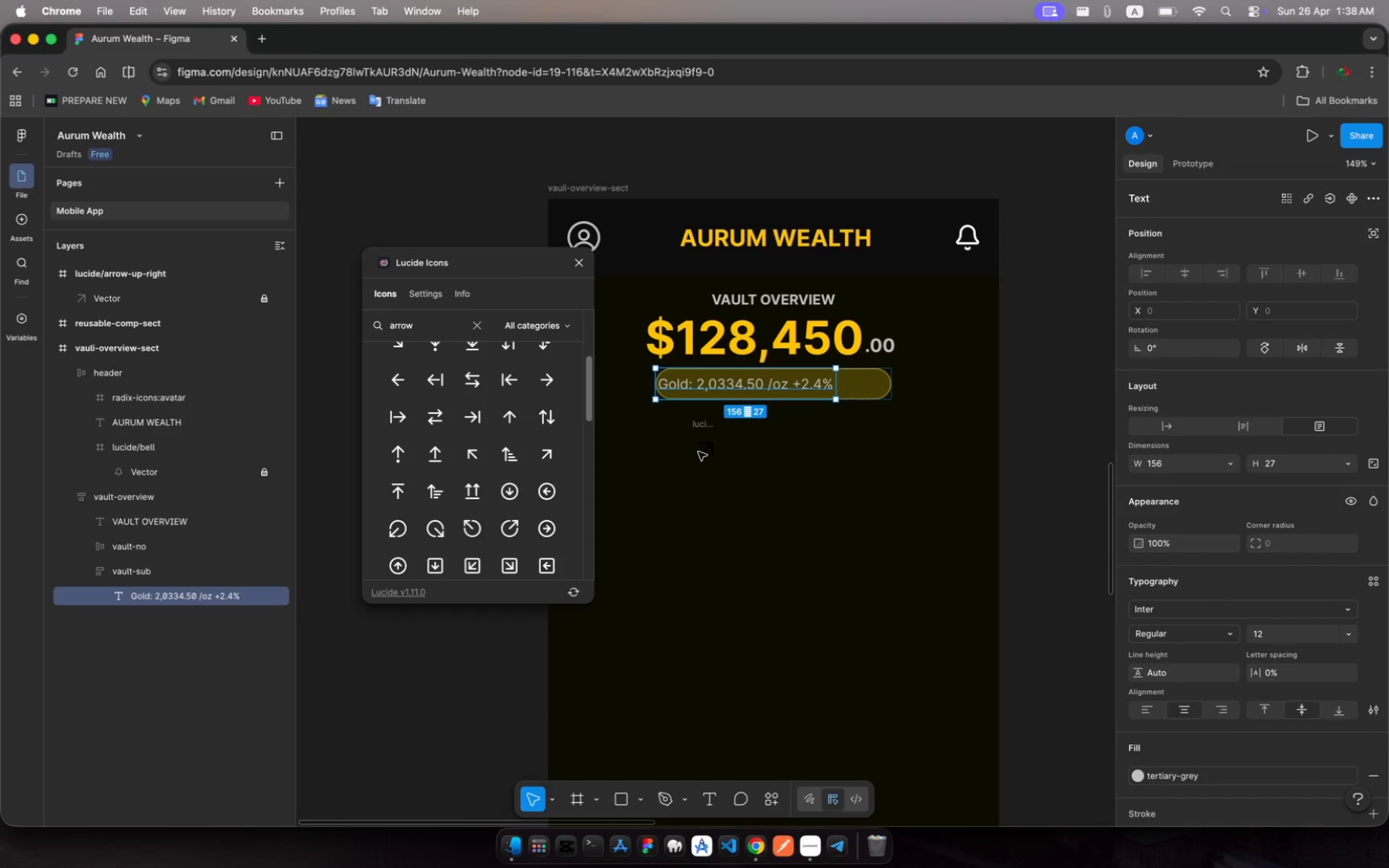 
left_click([701, 453])
 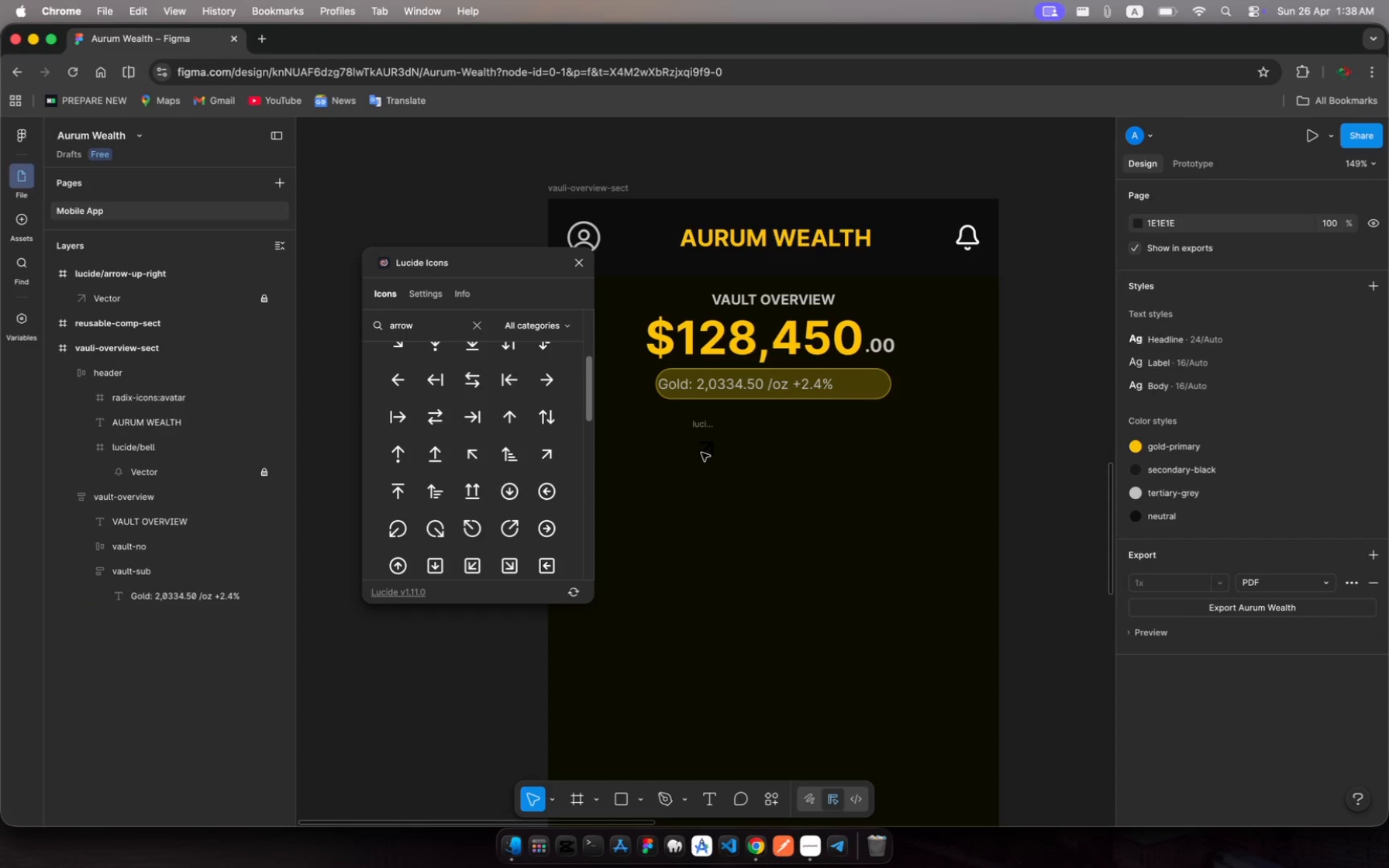 
left_click([701, 453])
 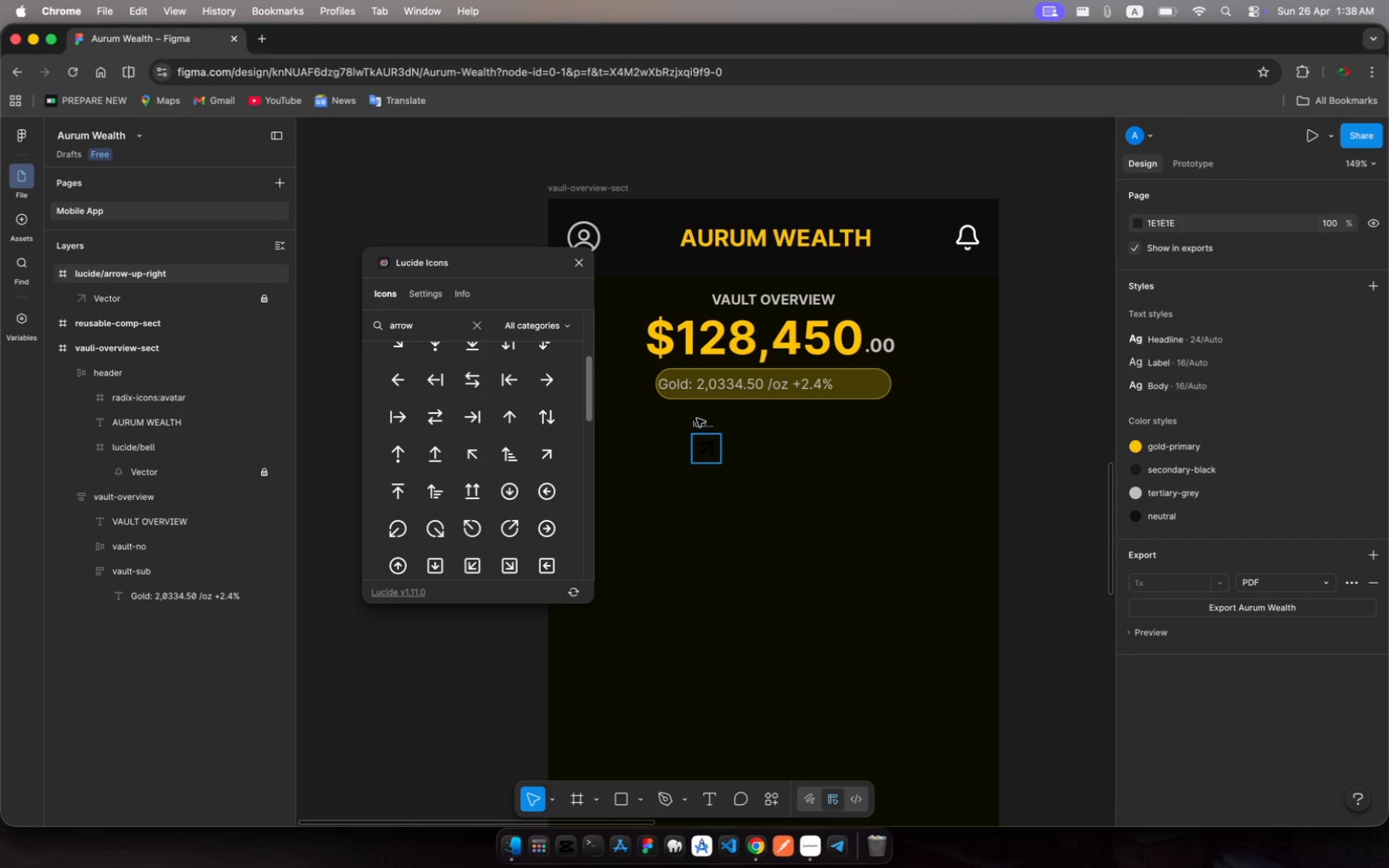 
left_click([697, 418])
 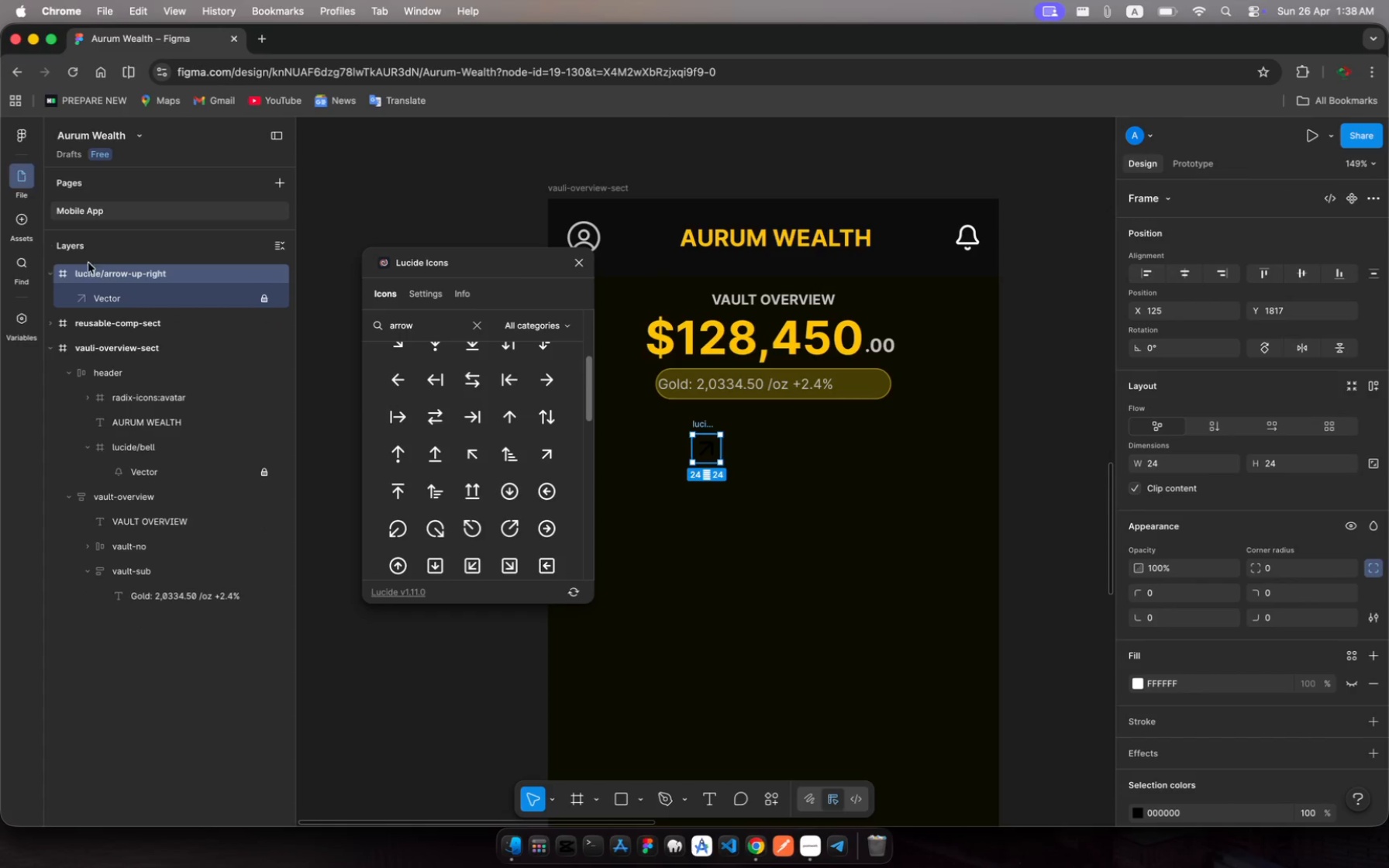 
left_click_drag(start_coordinate=[89, 266], to_coordinate=[110, 598])
 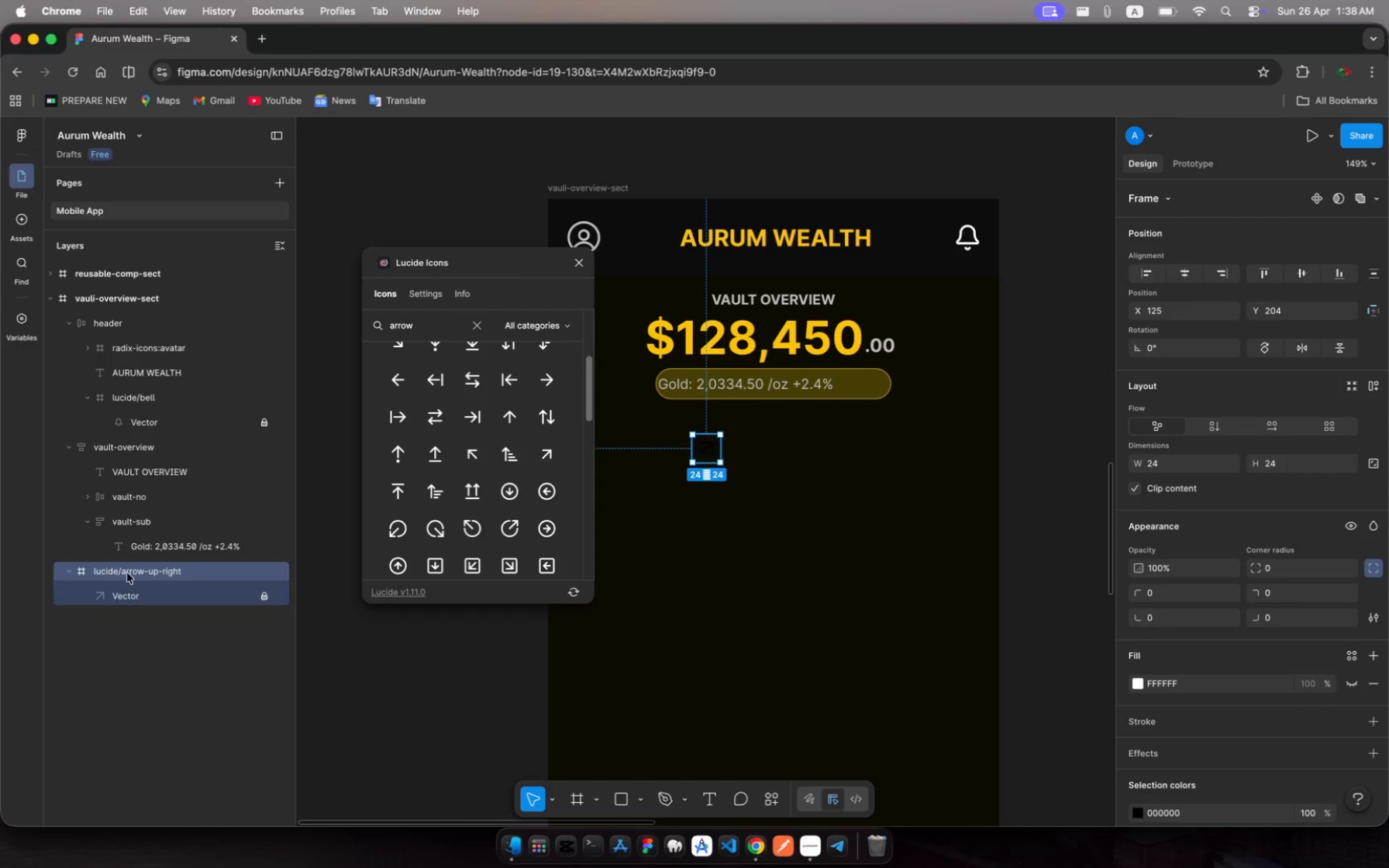 
left_click_drag(start_coordinate=[99, 567], to_coordinate=[218, 532])
 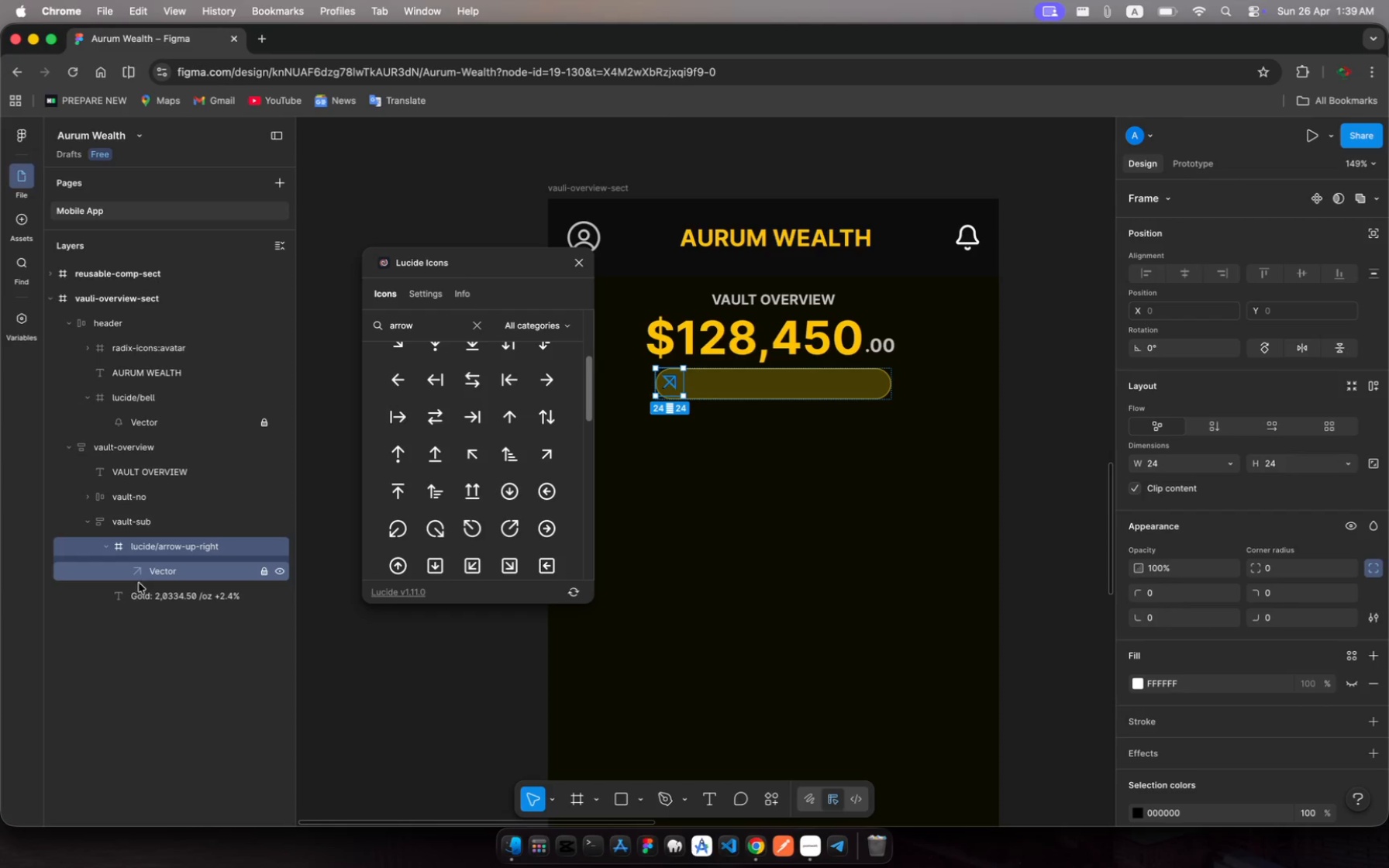 
left_click([147, 598])
 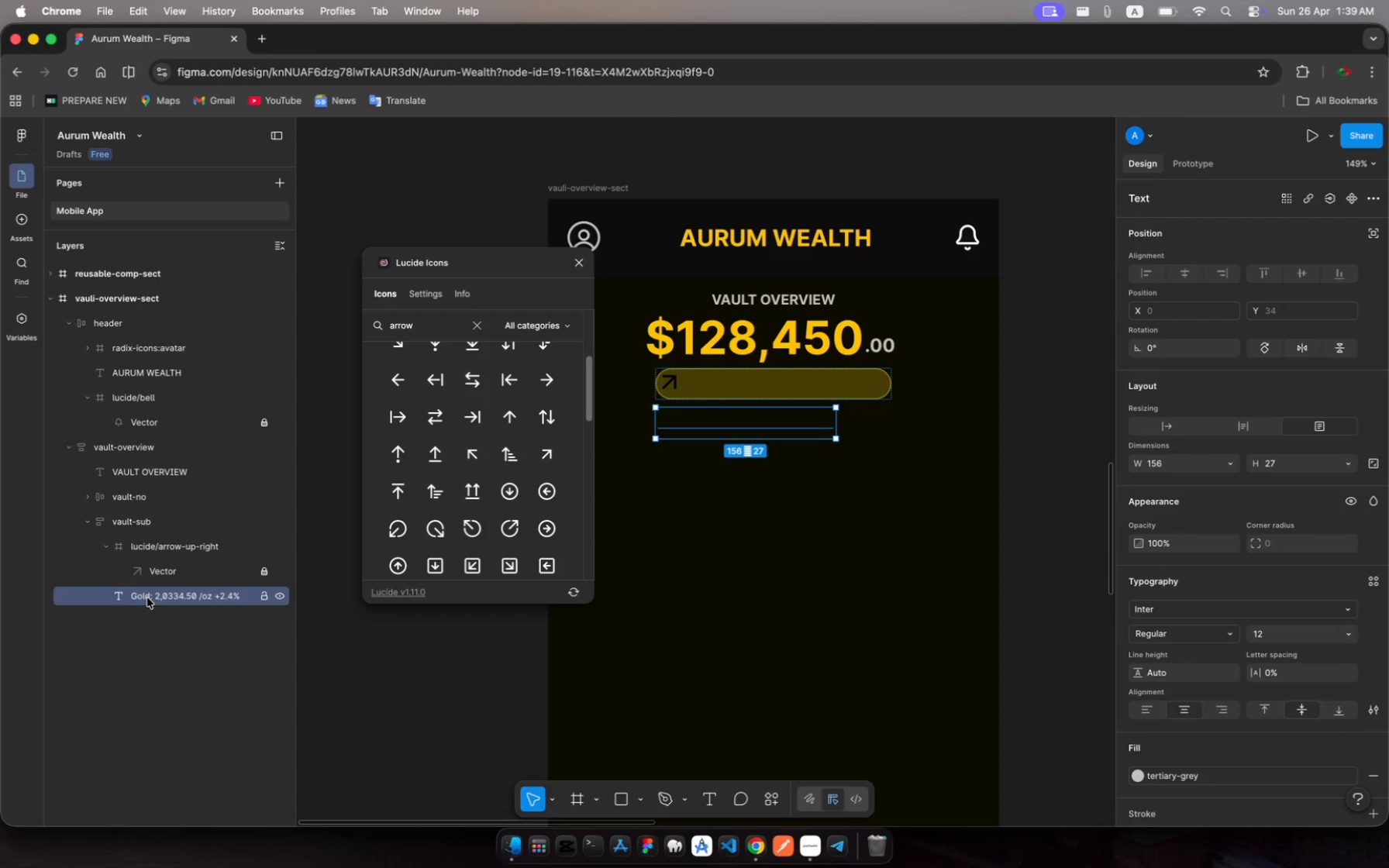 
wait(11.8)
 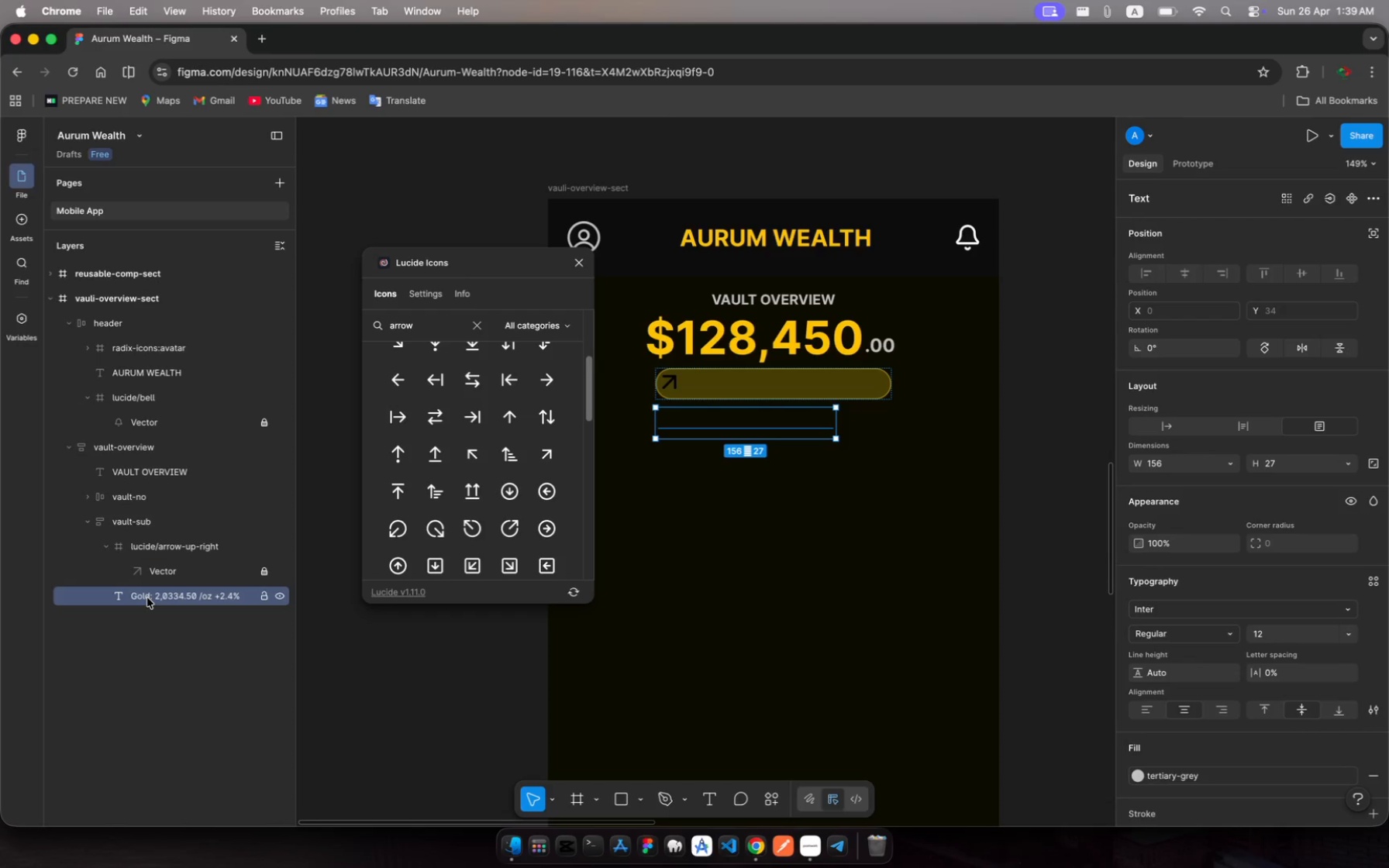 
left_click_drag(start_coordinate=[746, 430], to_coordinate=[781, 391])
 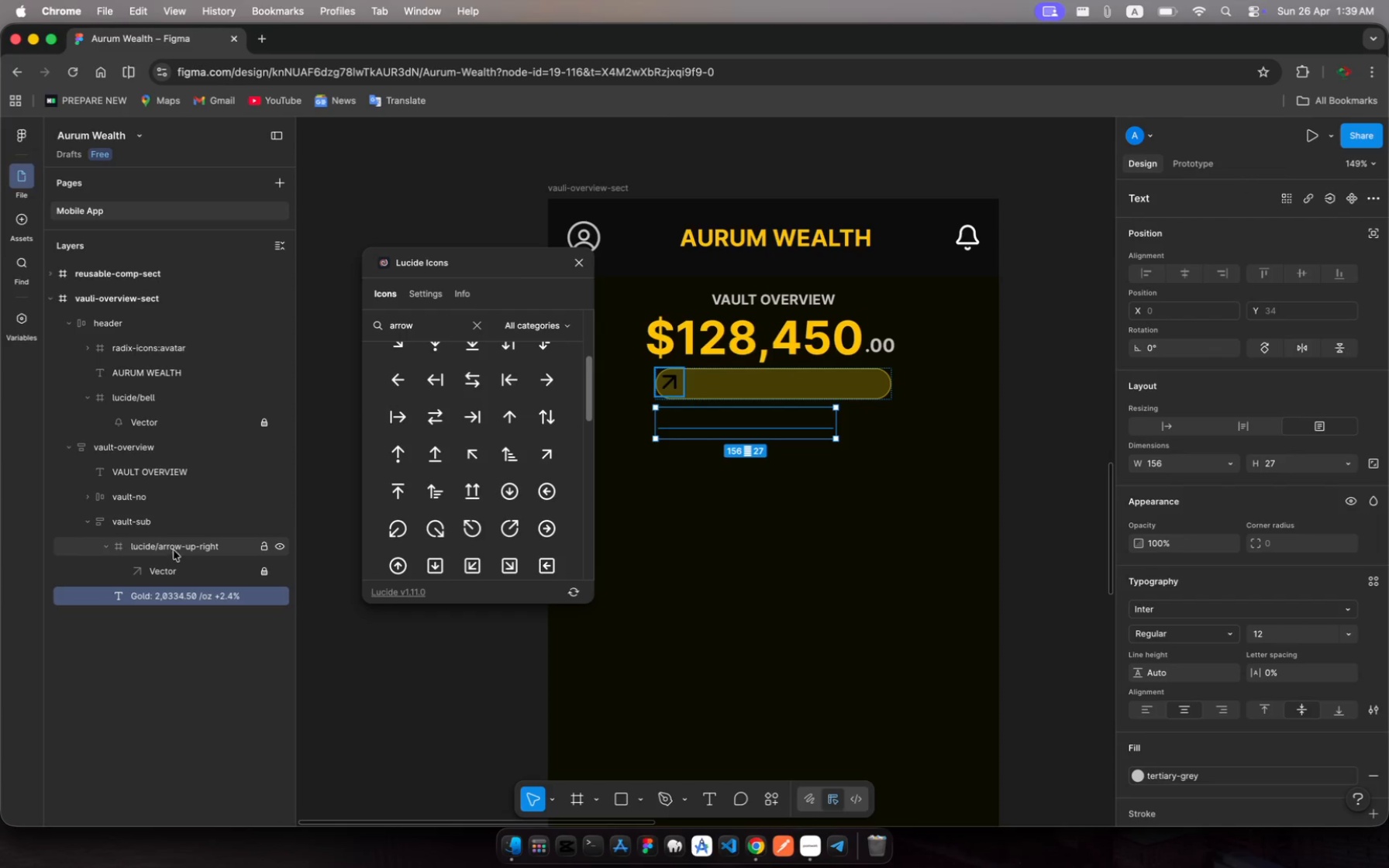 
left_click([142, 522])
 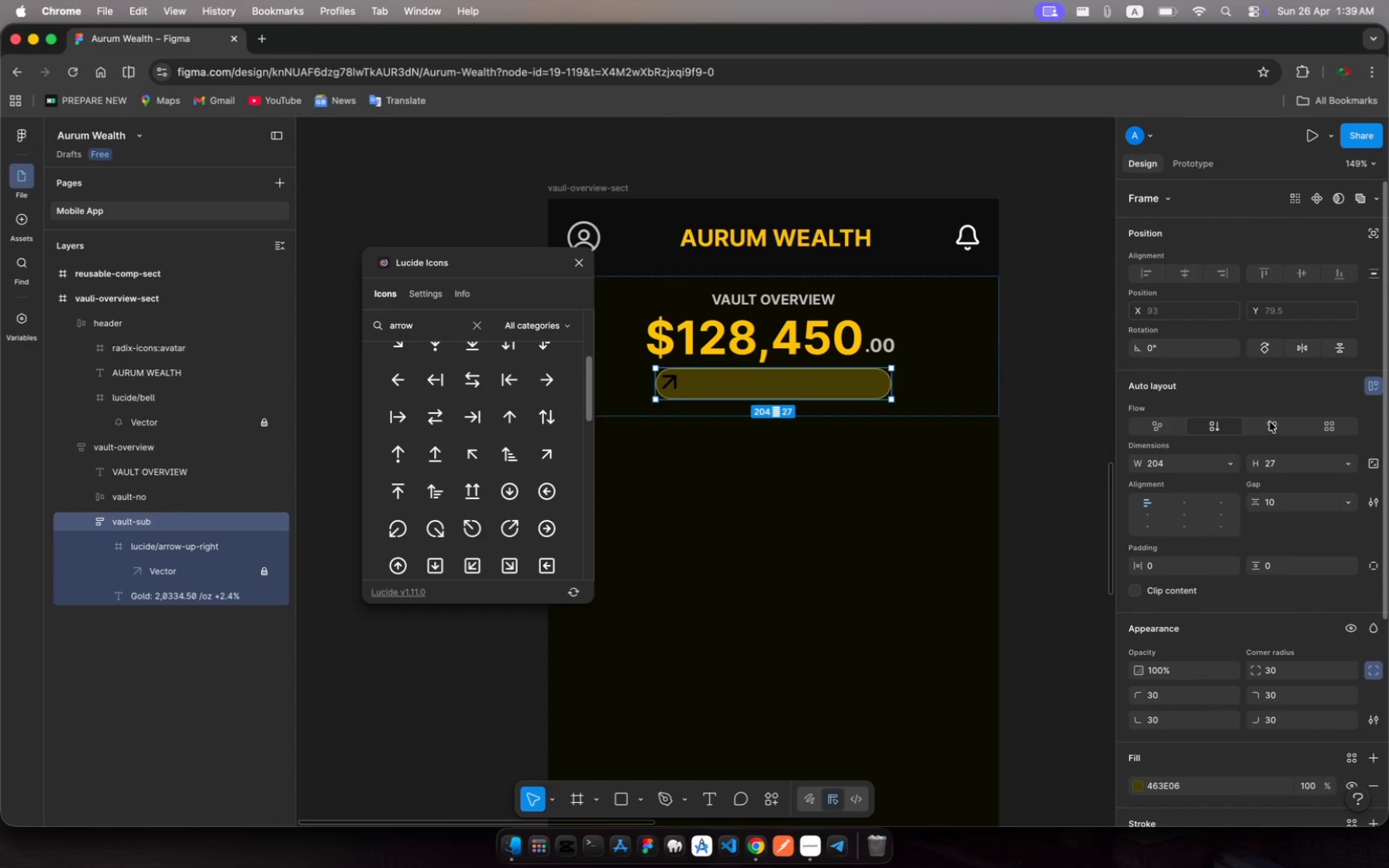 
left_click([1271, 430])
 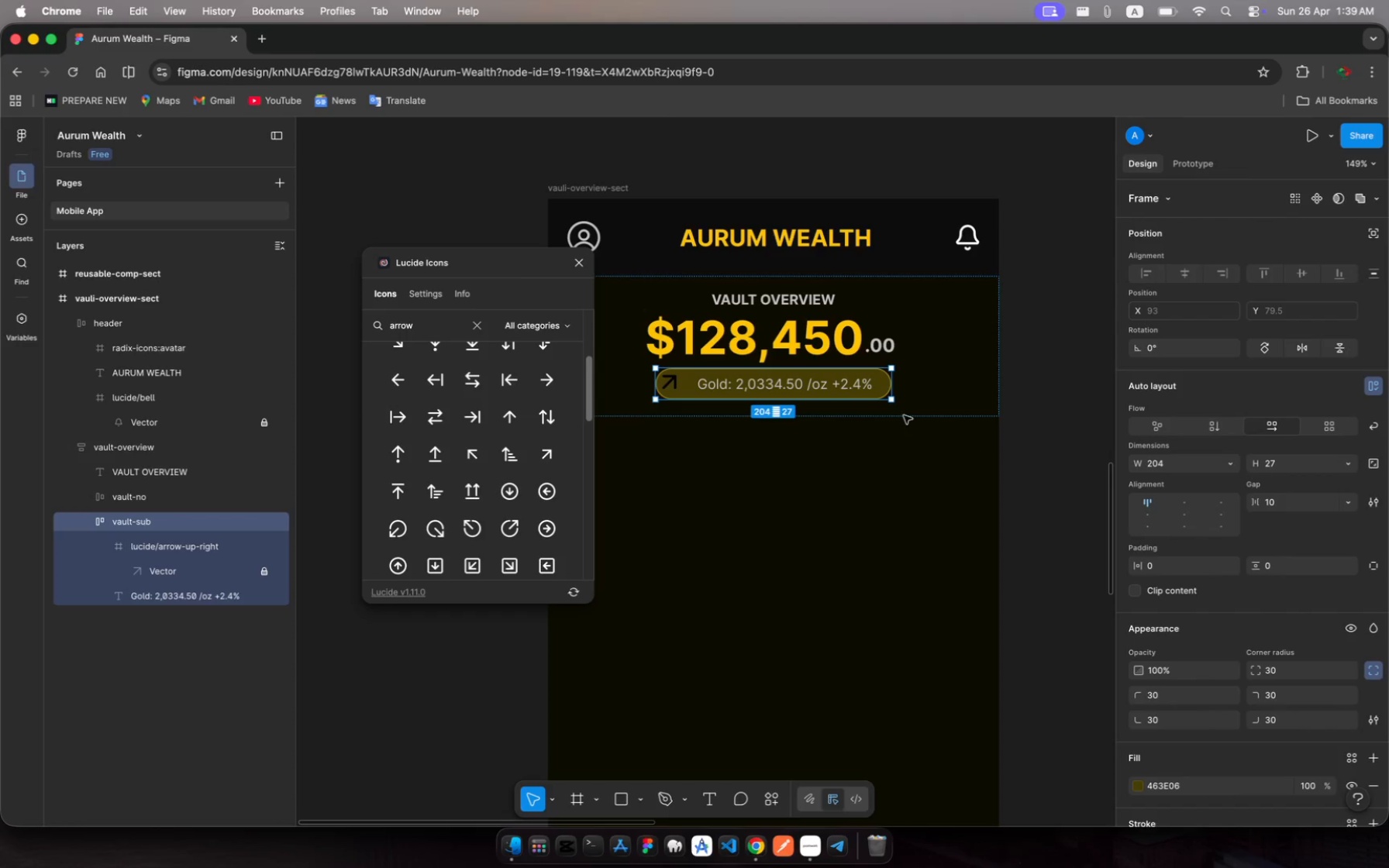 
wait(5.65)
 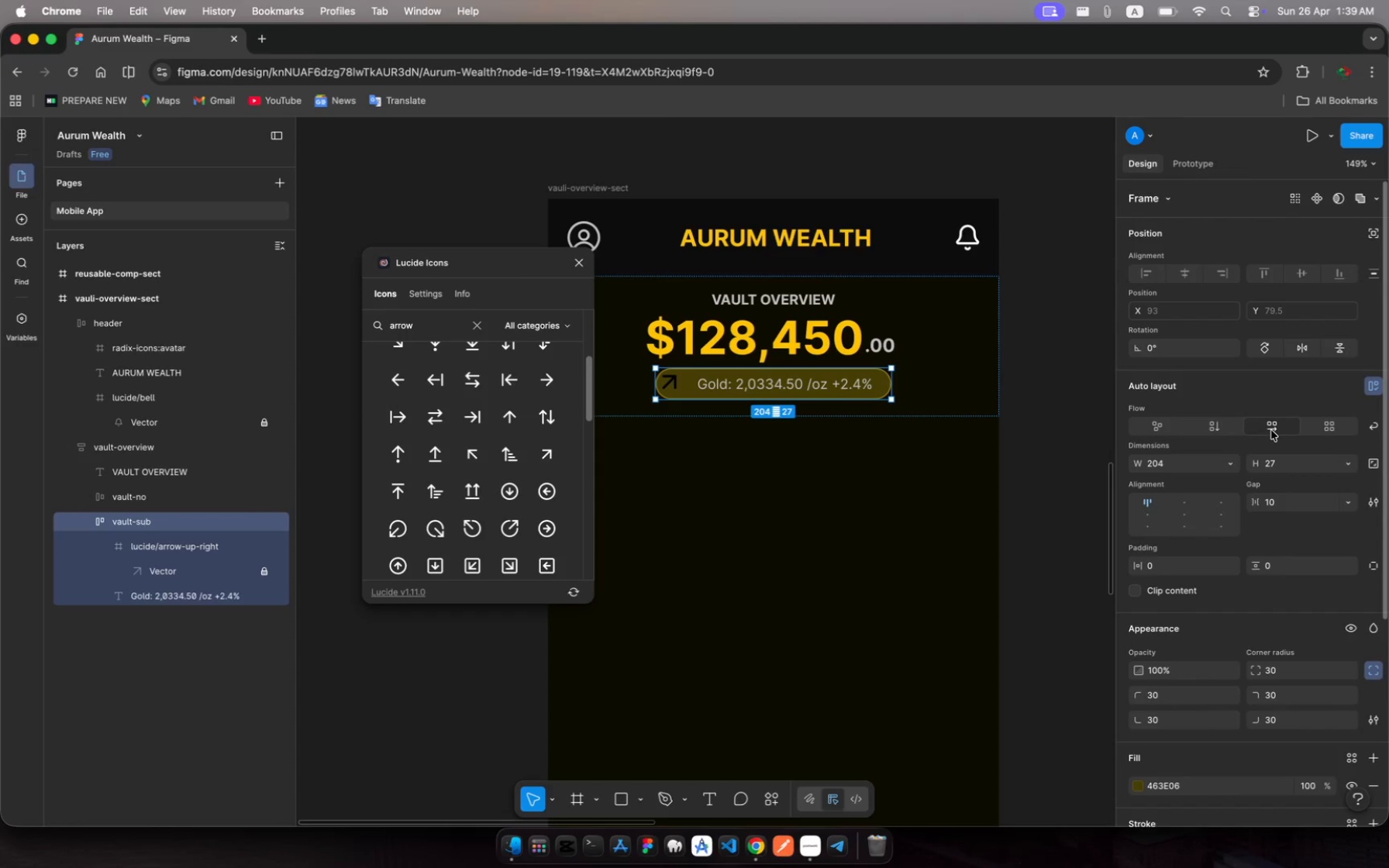 
scroll: coordinate [1153, 735], scroll_direction: down, amount: 37.0
 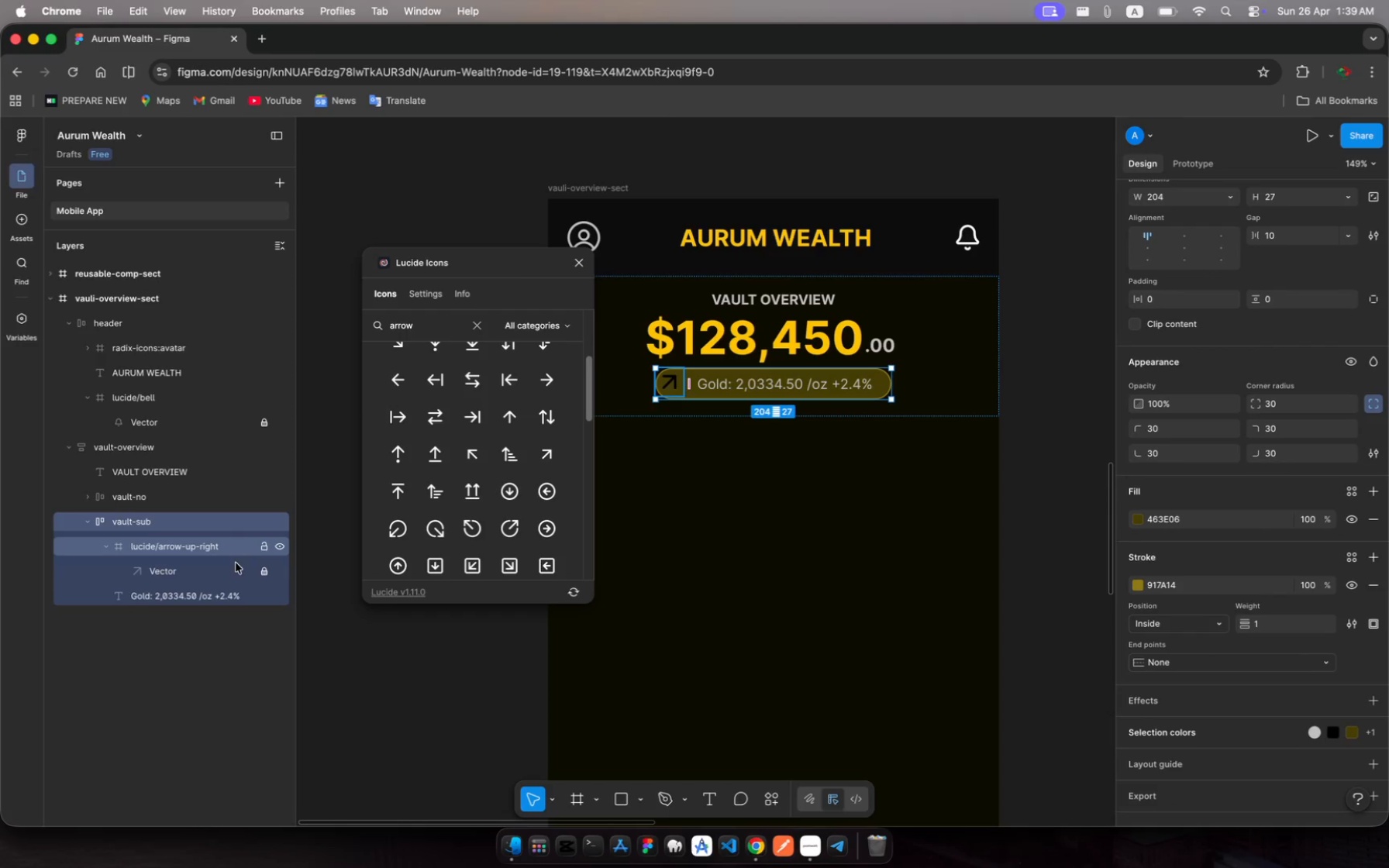 
left_click([209, 598])
 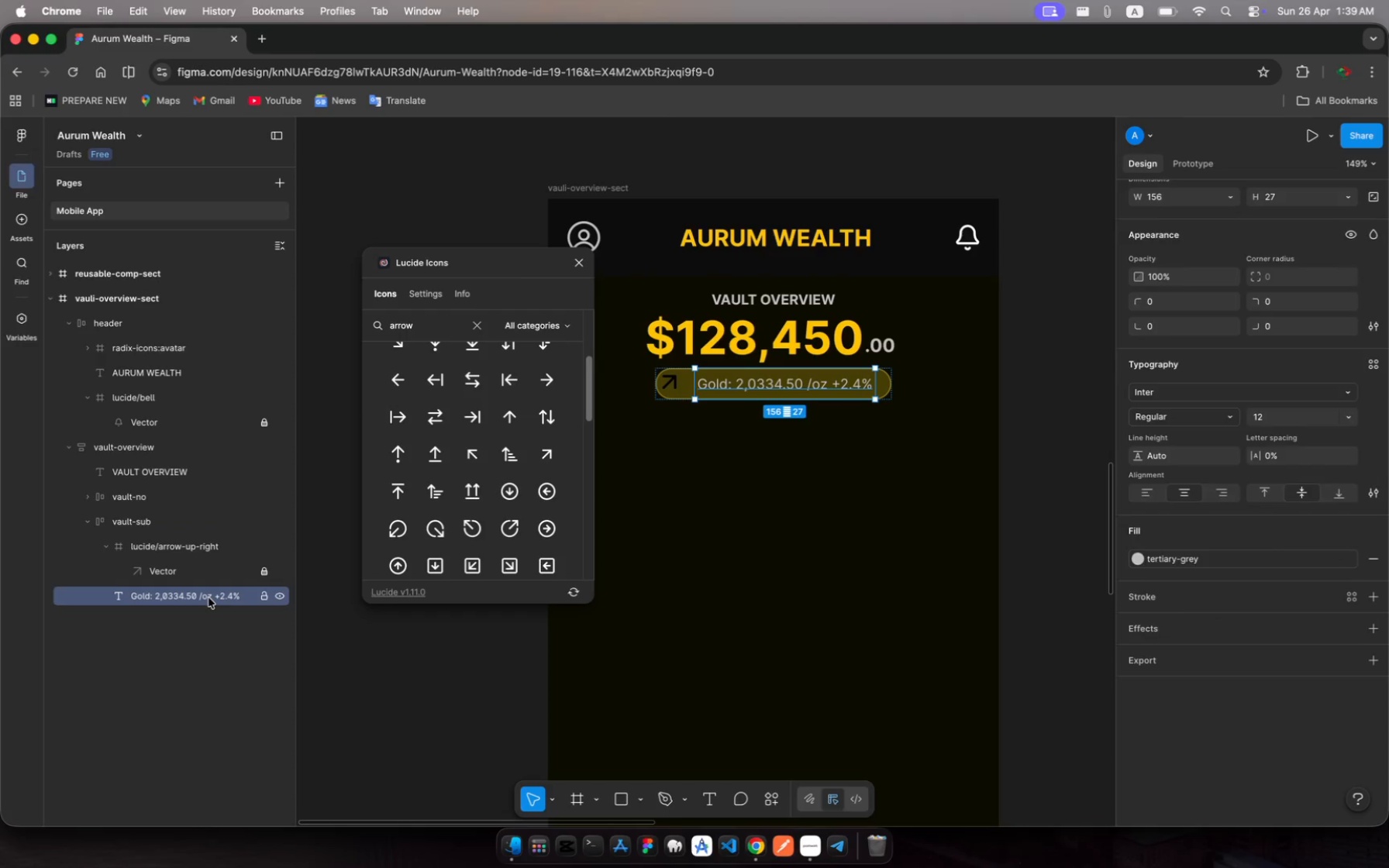 
left_click([209, 598])
 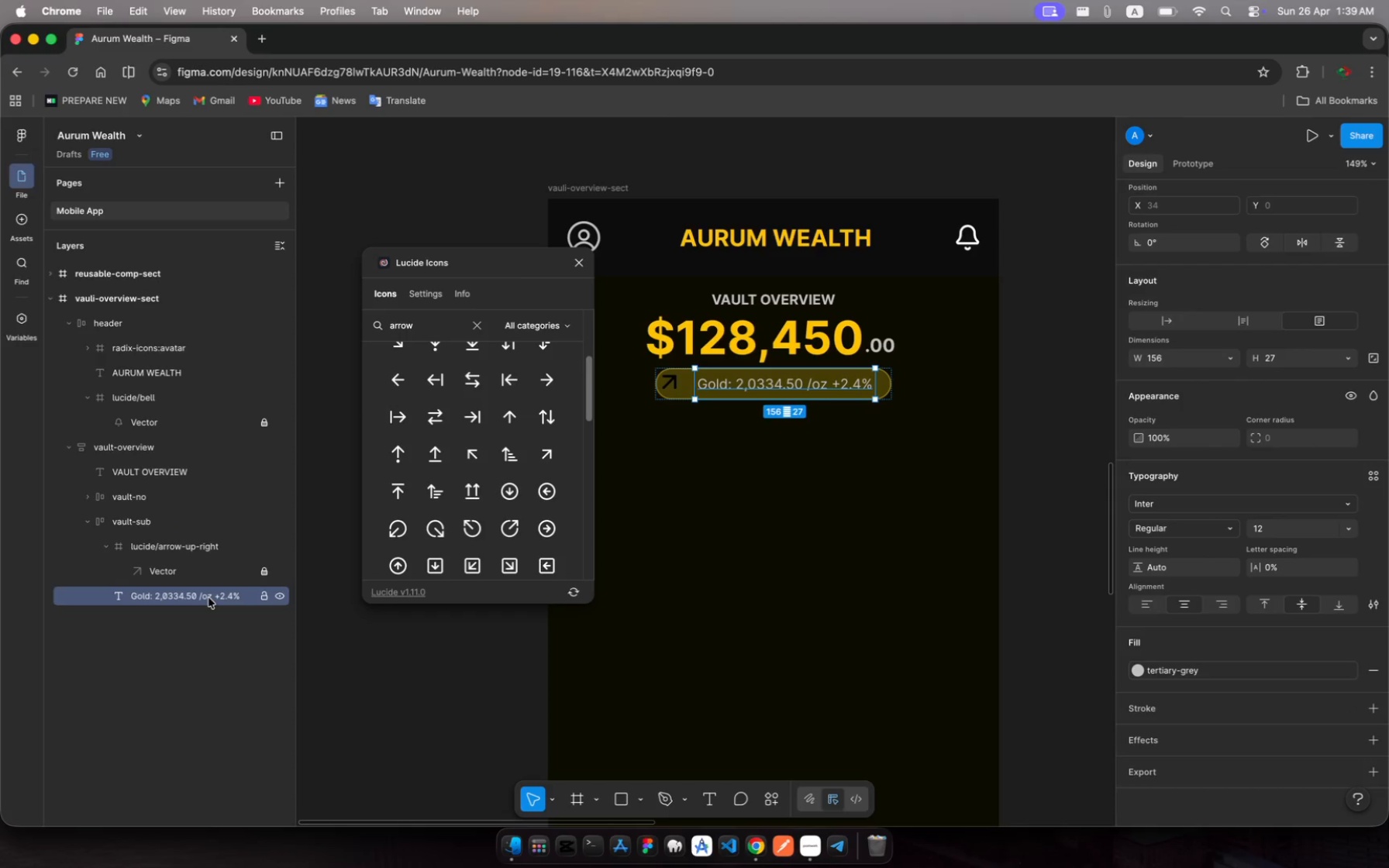 
left_click([209, 598])
 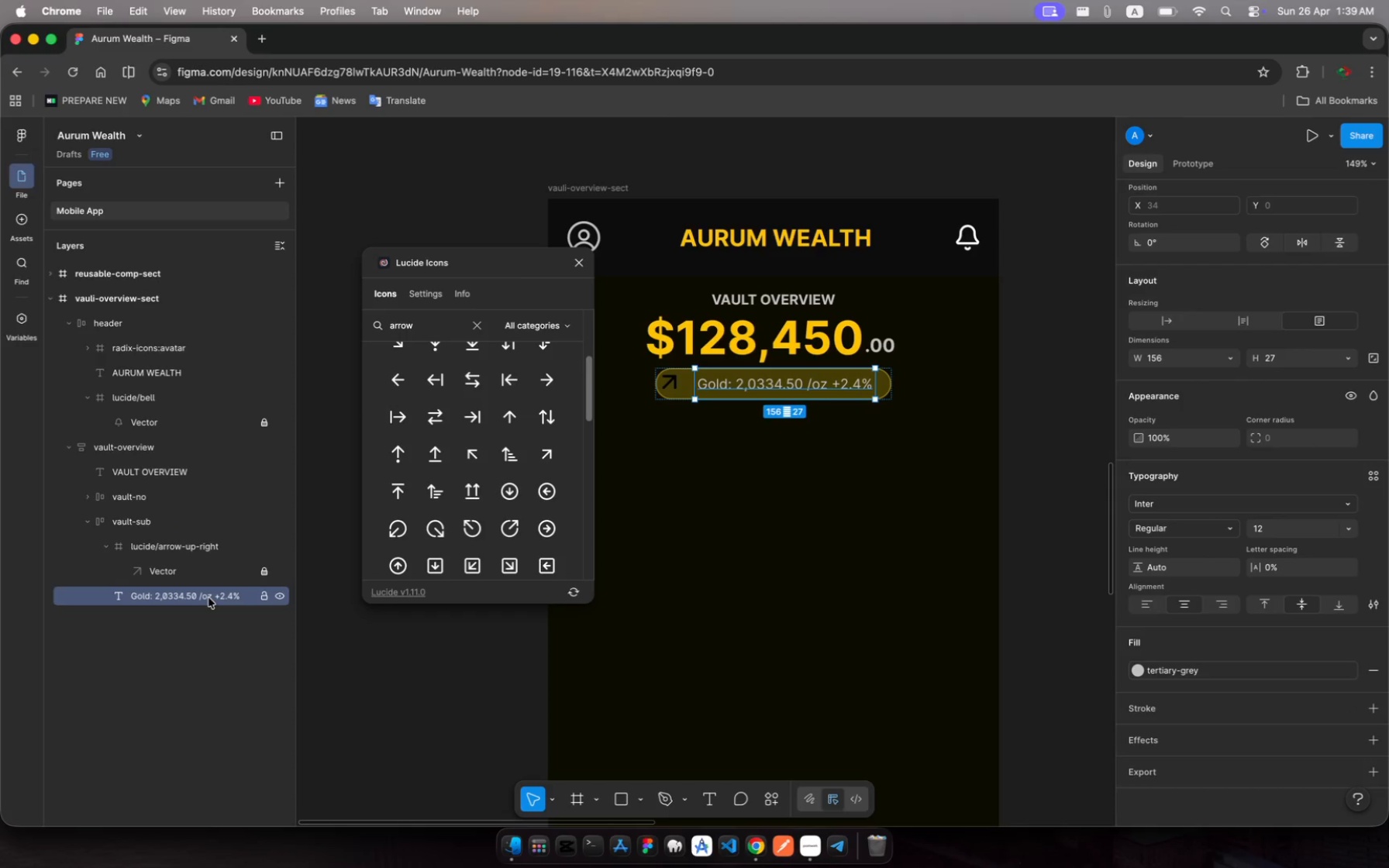 
left_click([209, 598])
 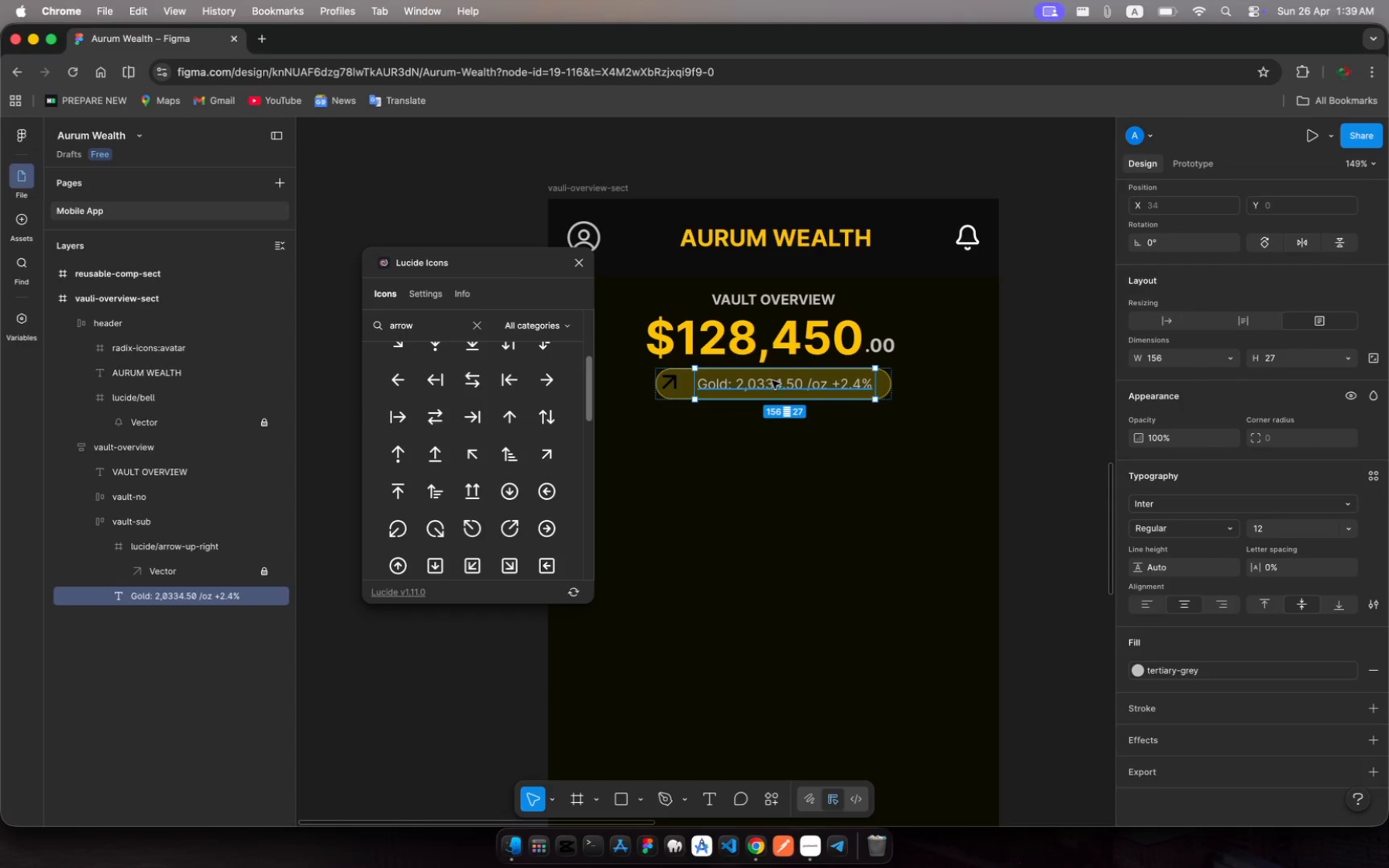 
left_click([772, 379])
 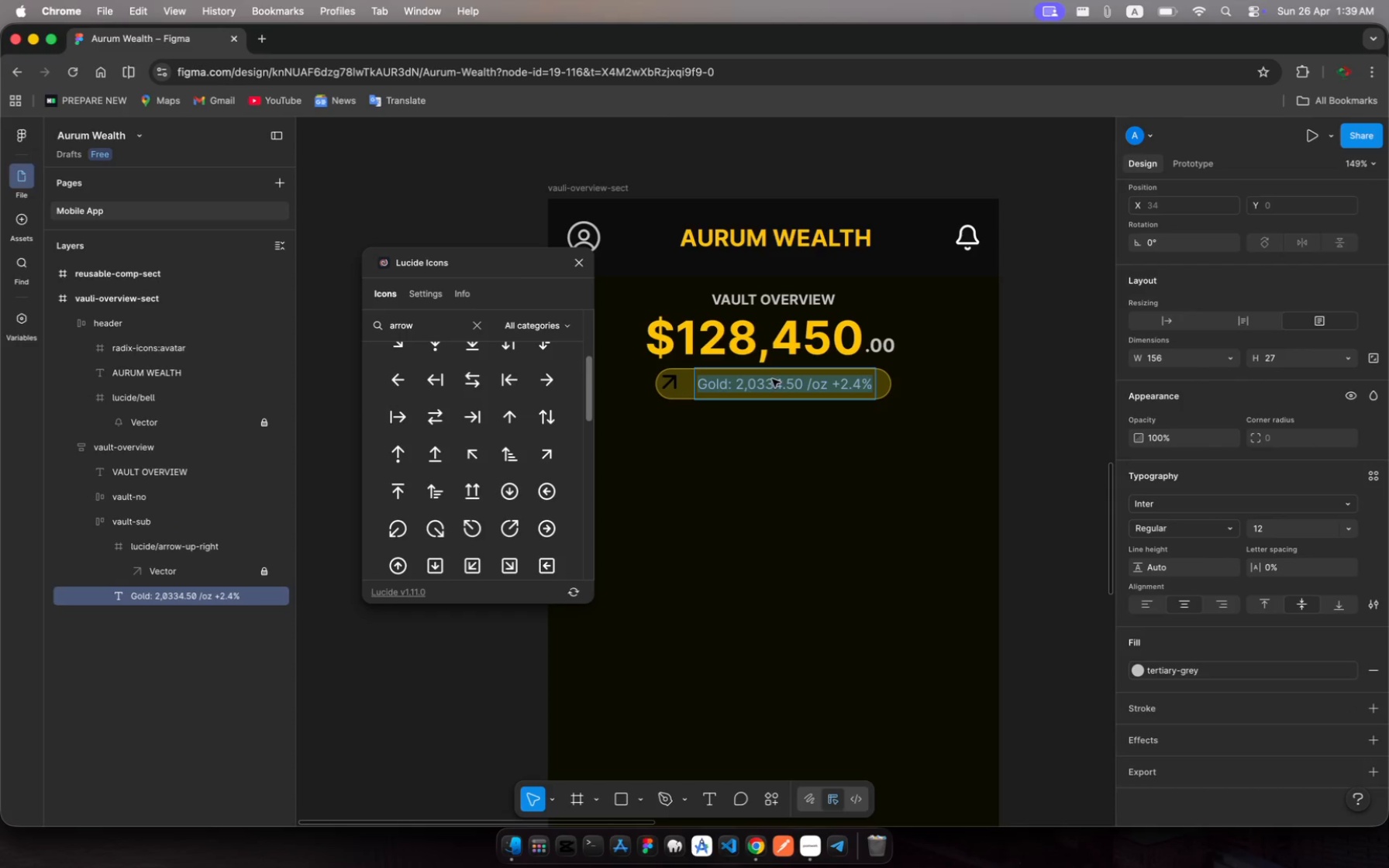 
left_click([772, 379])
 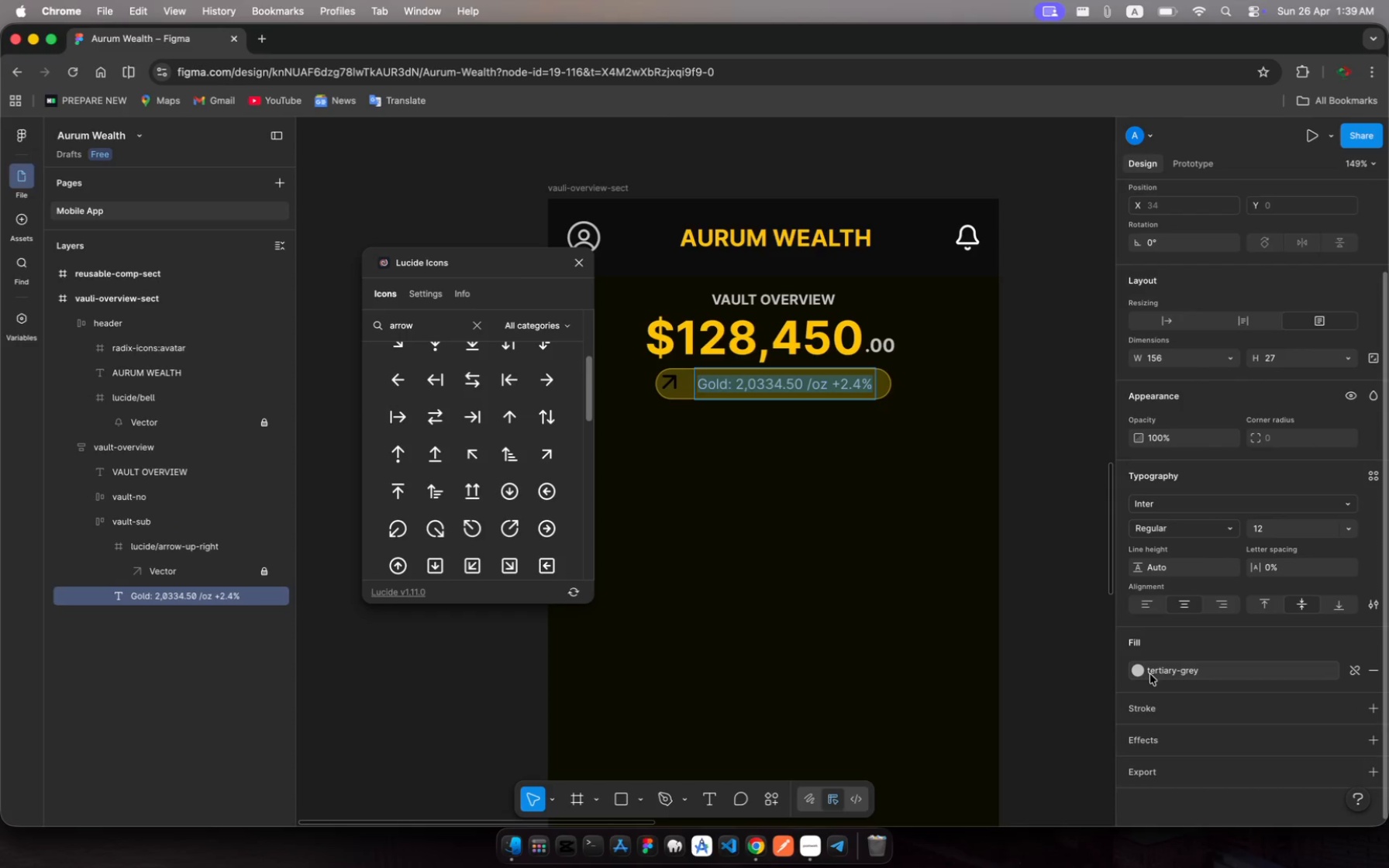 
left_click([1145, 671])
 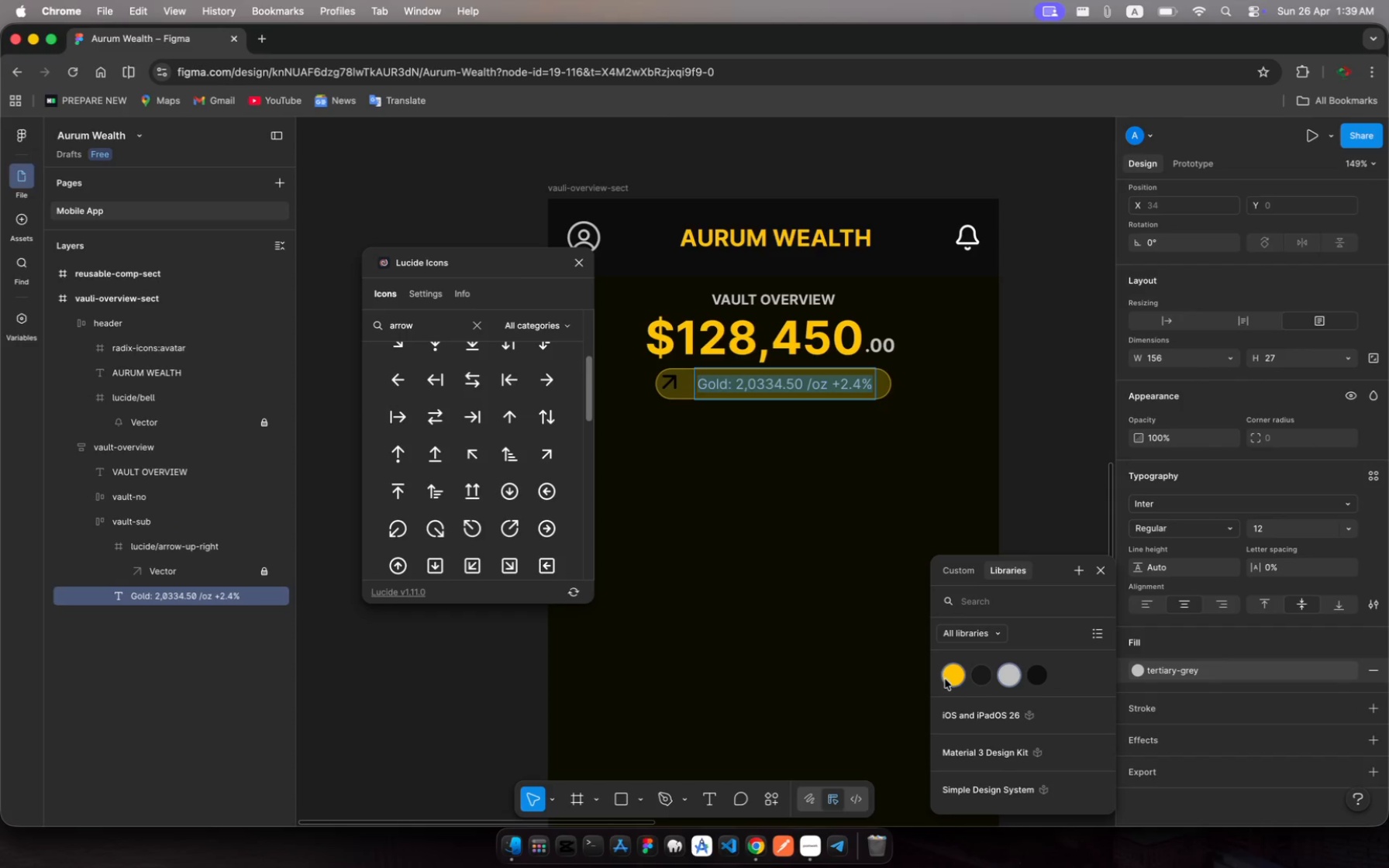 
left_click([949, 677])
 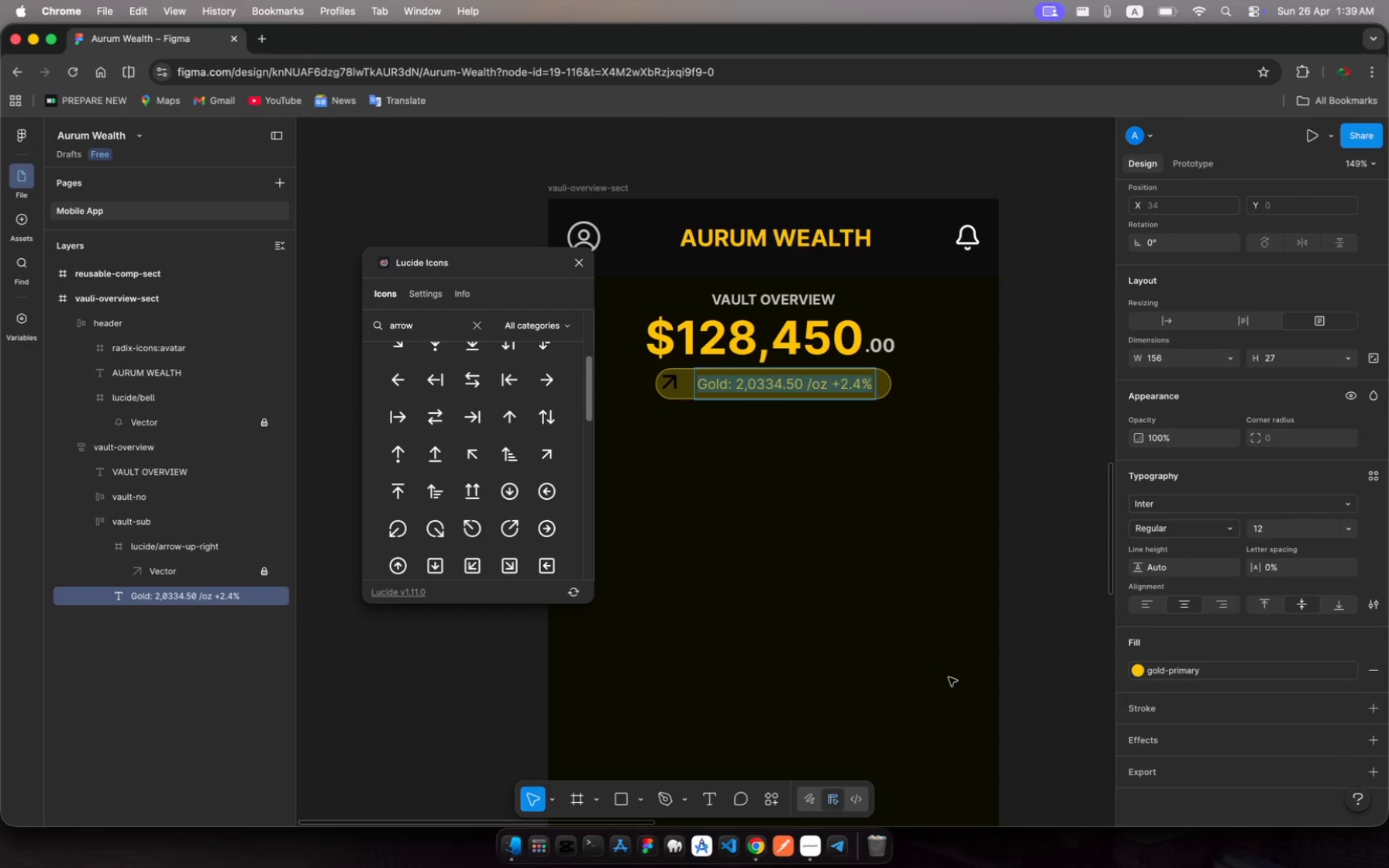 
wait(9.74)
 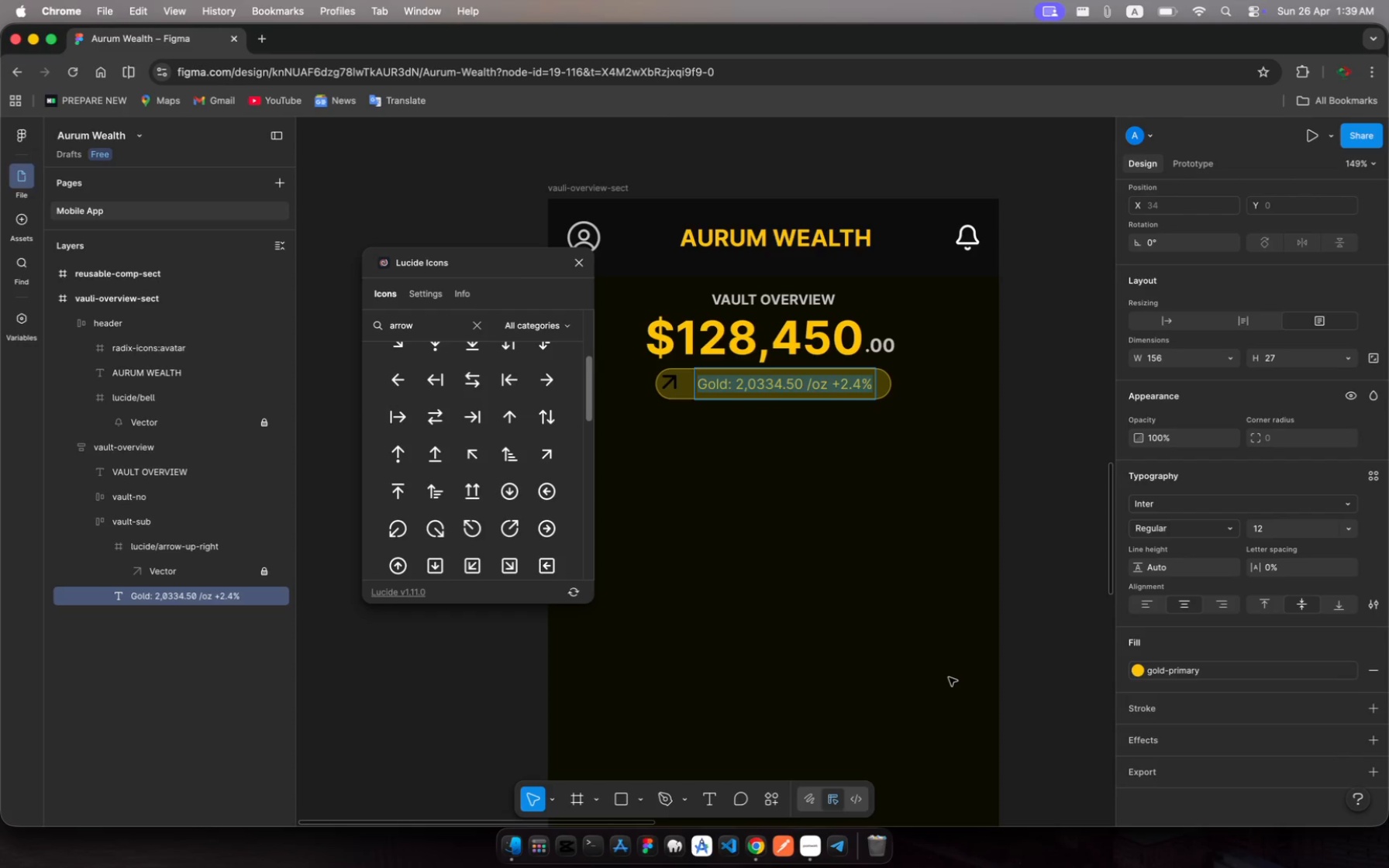 
left_click([203, 576])
 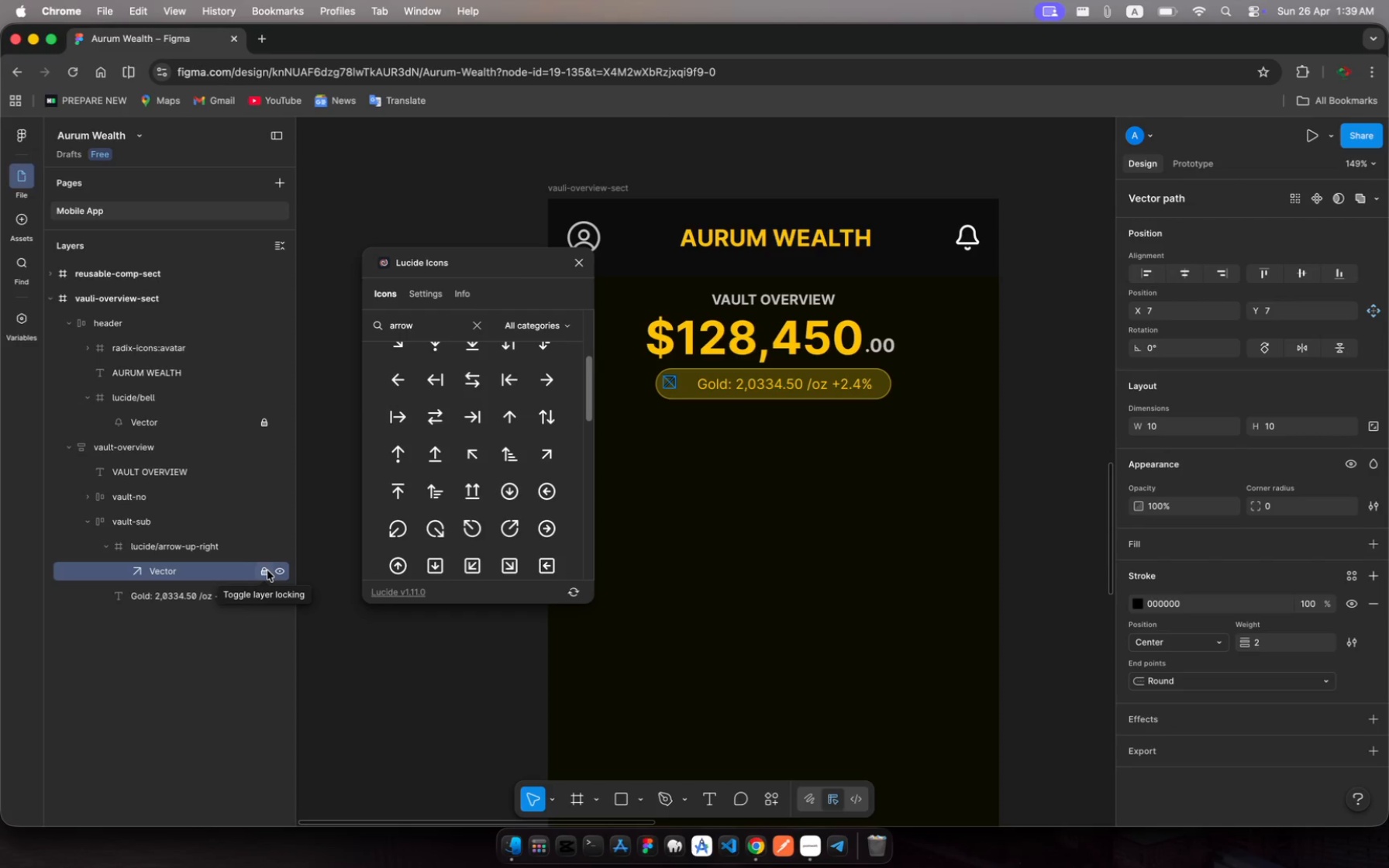 
left_click([267, 570])
 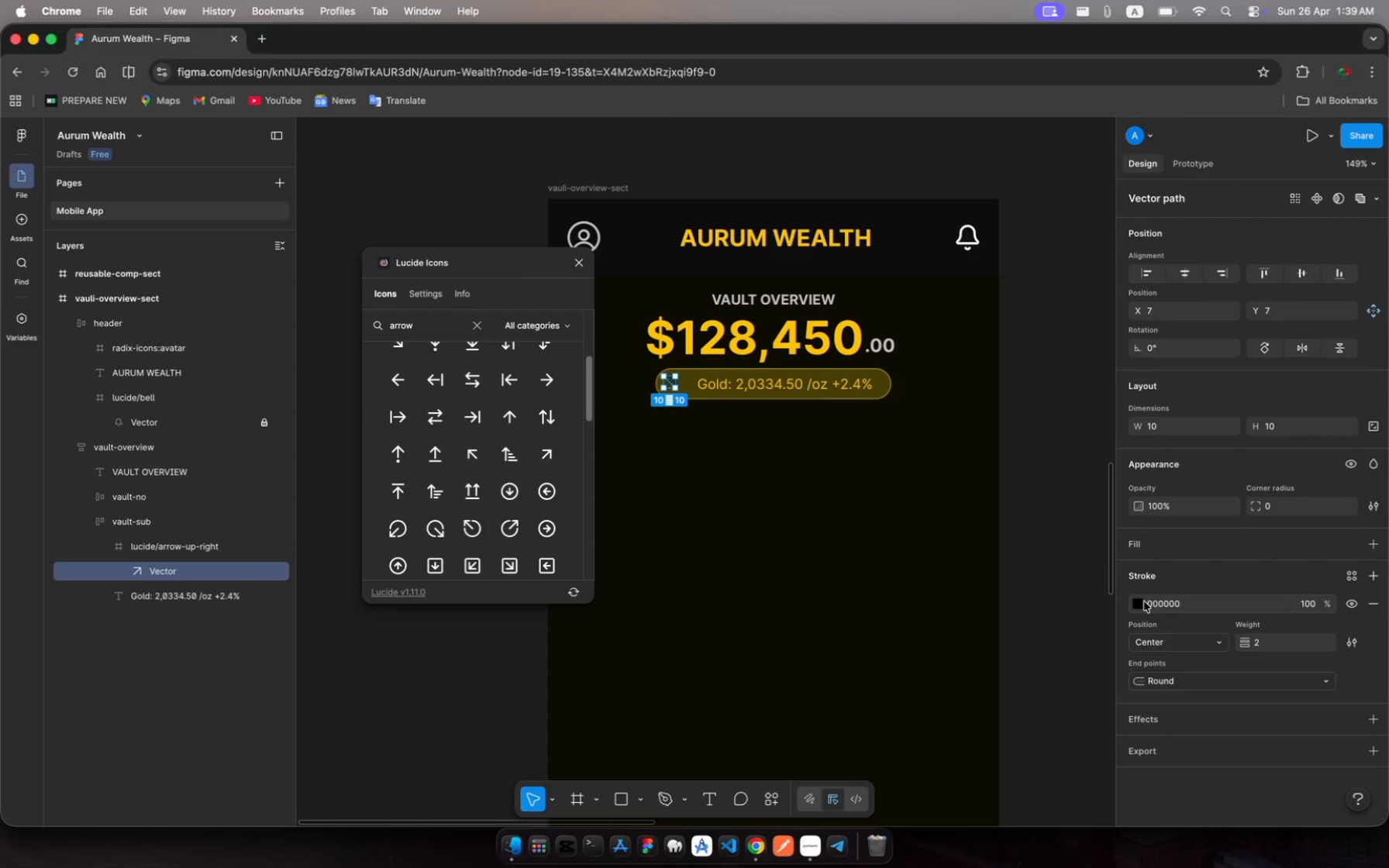 
left_click([1141, 600])
 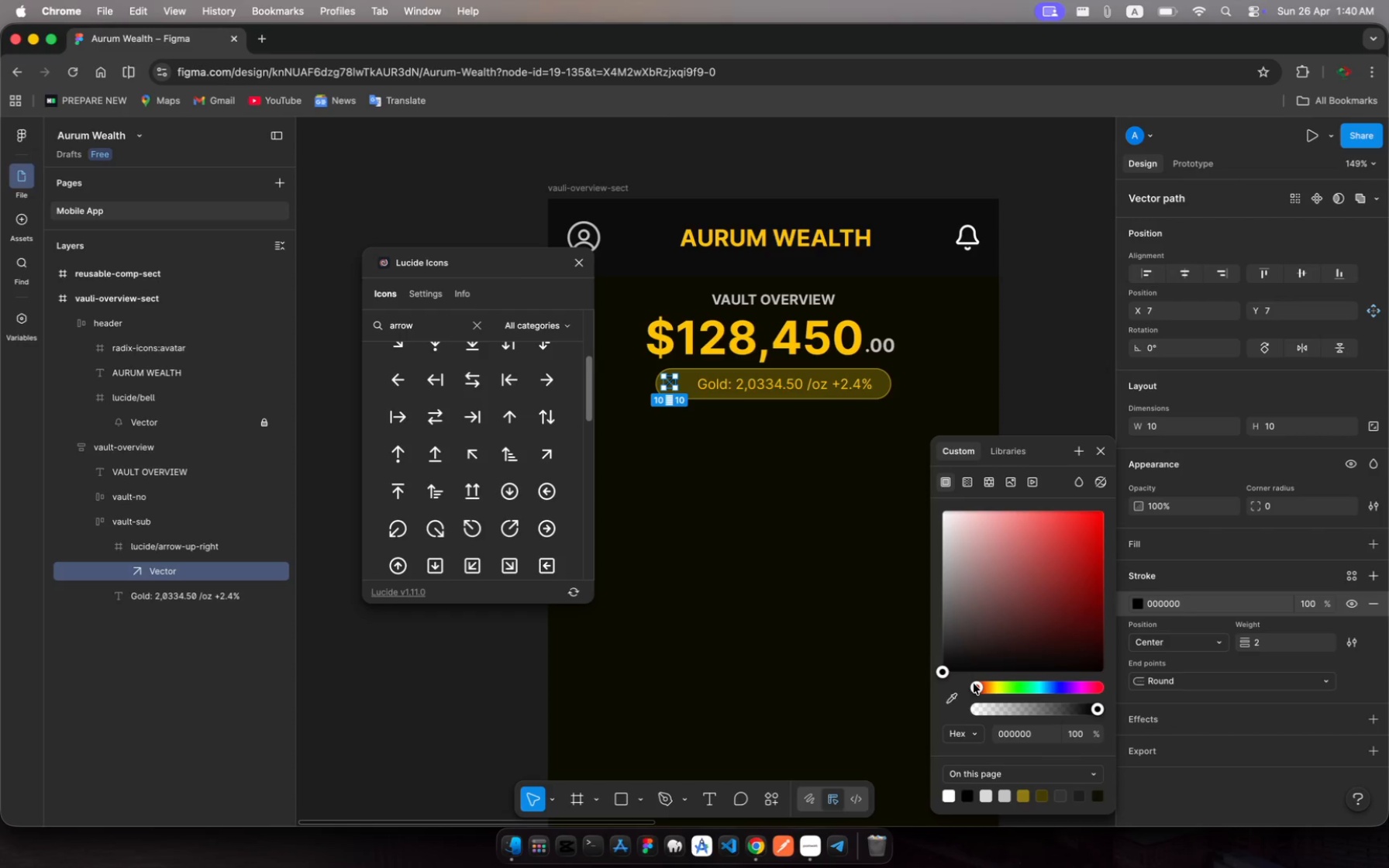 
wait(6.34)
 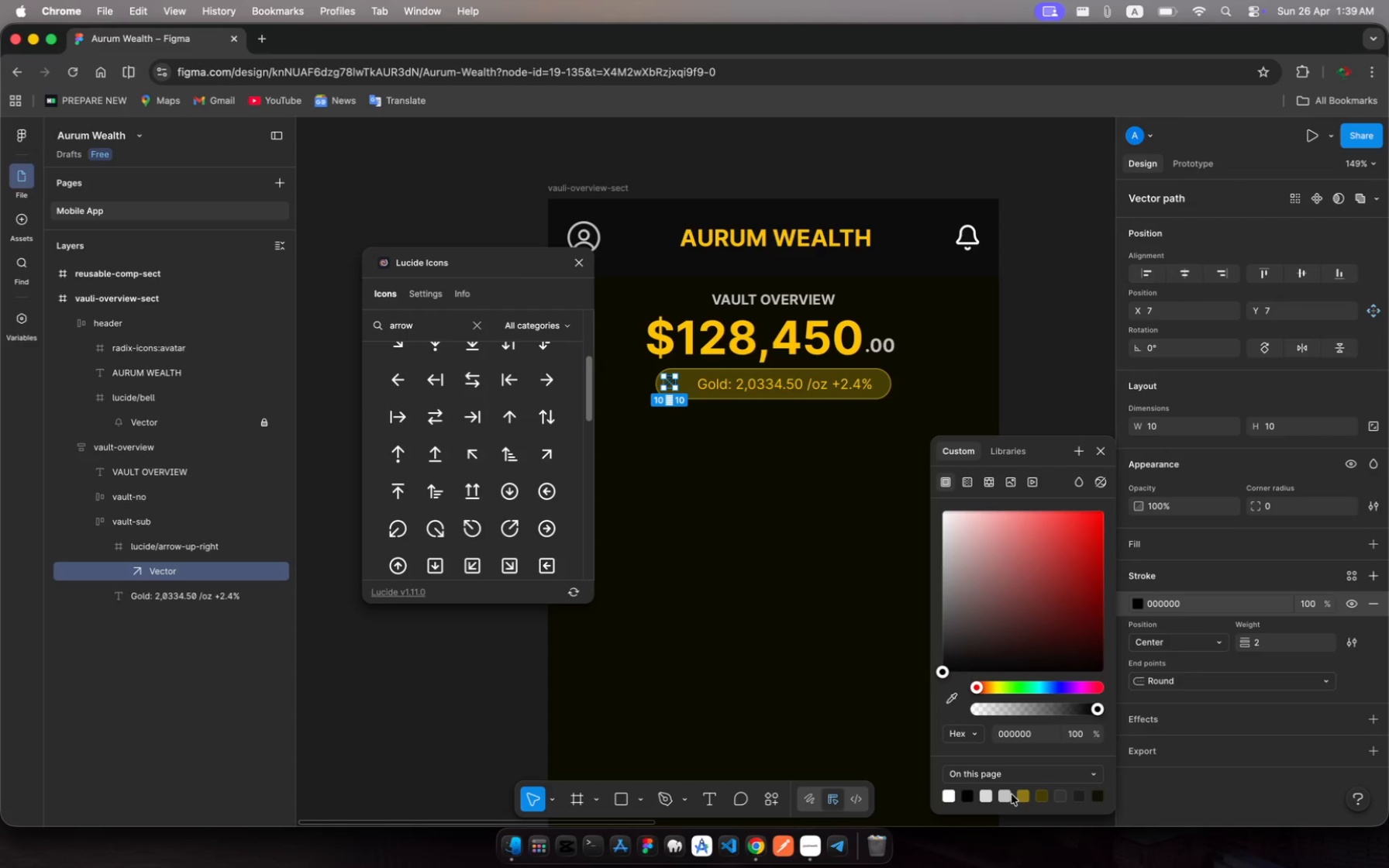 
left_click([1024, 797])
 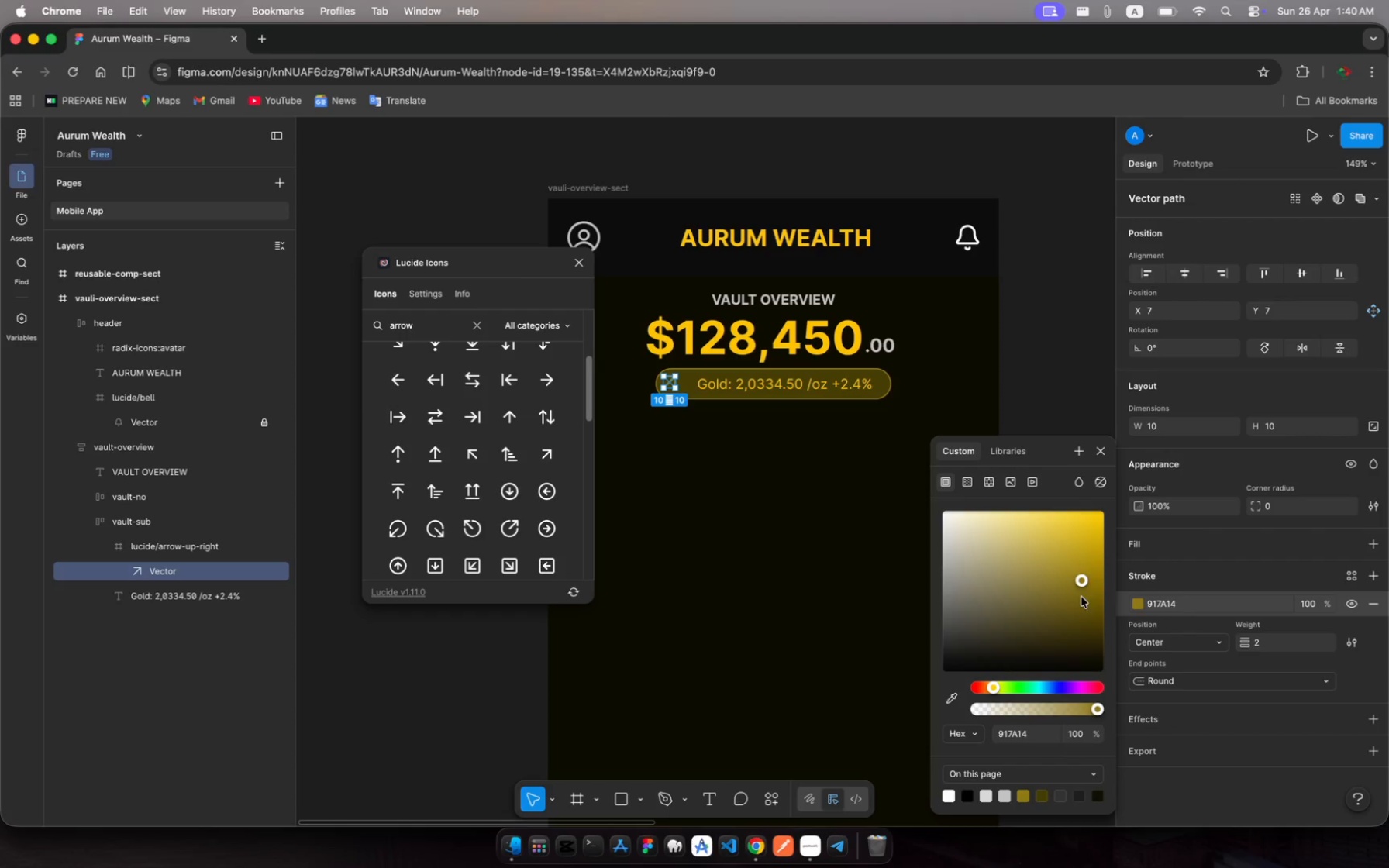 
left_click_drag(start_coordinate=[1090, 548], to_coordinate=[1105, 547])
 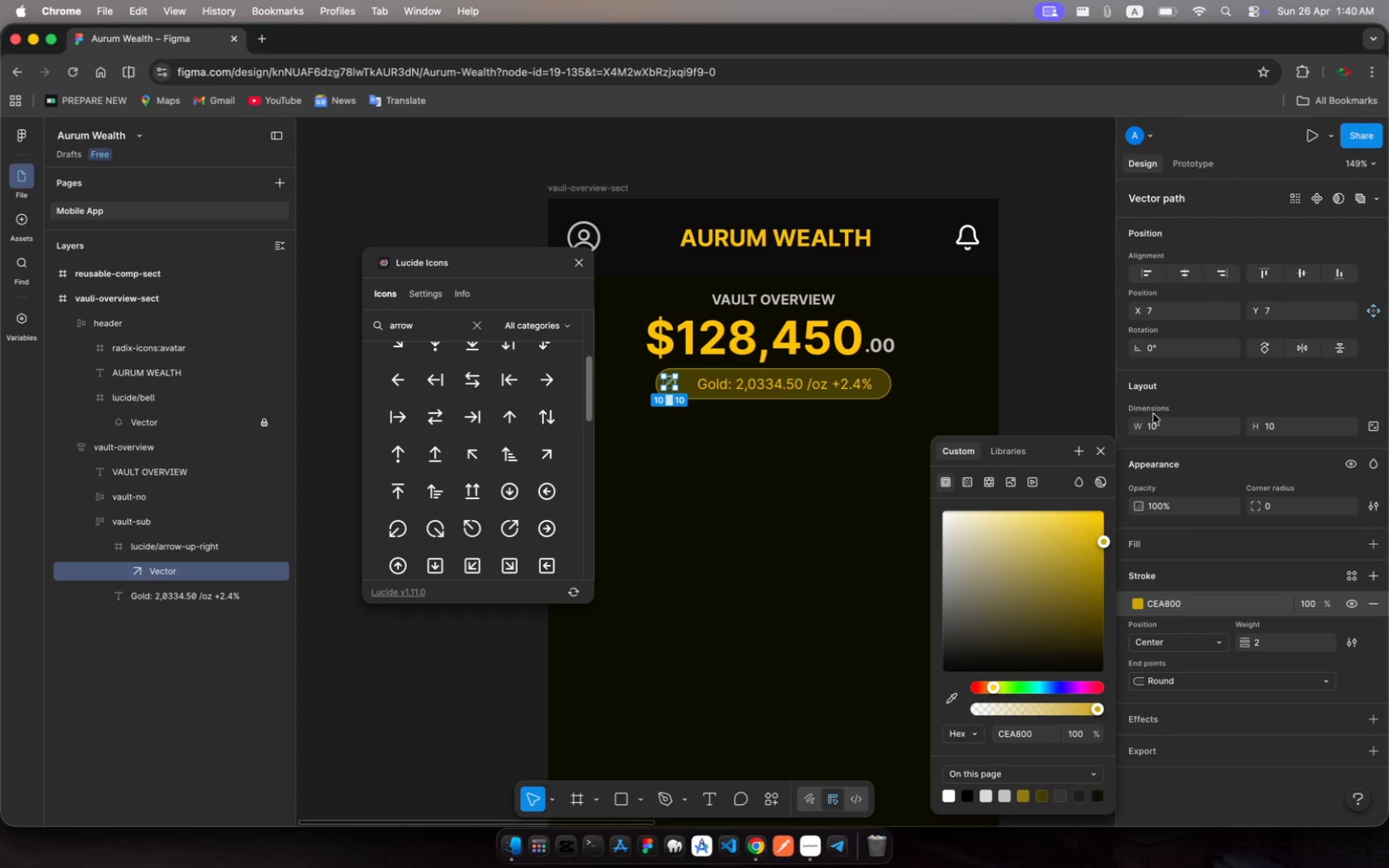 
left_click([1154, 425])
 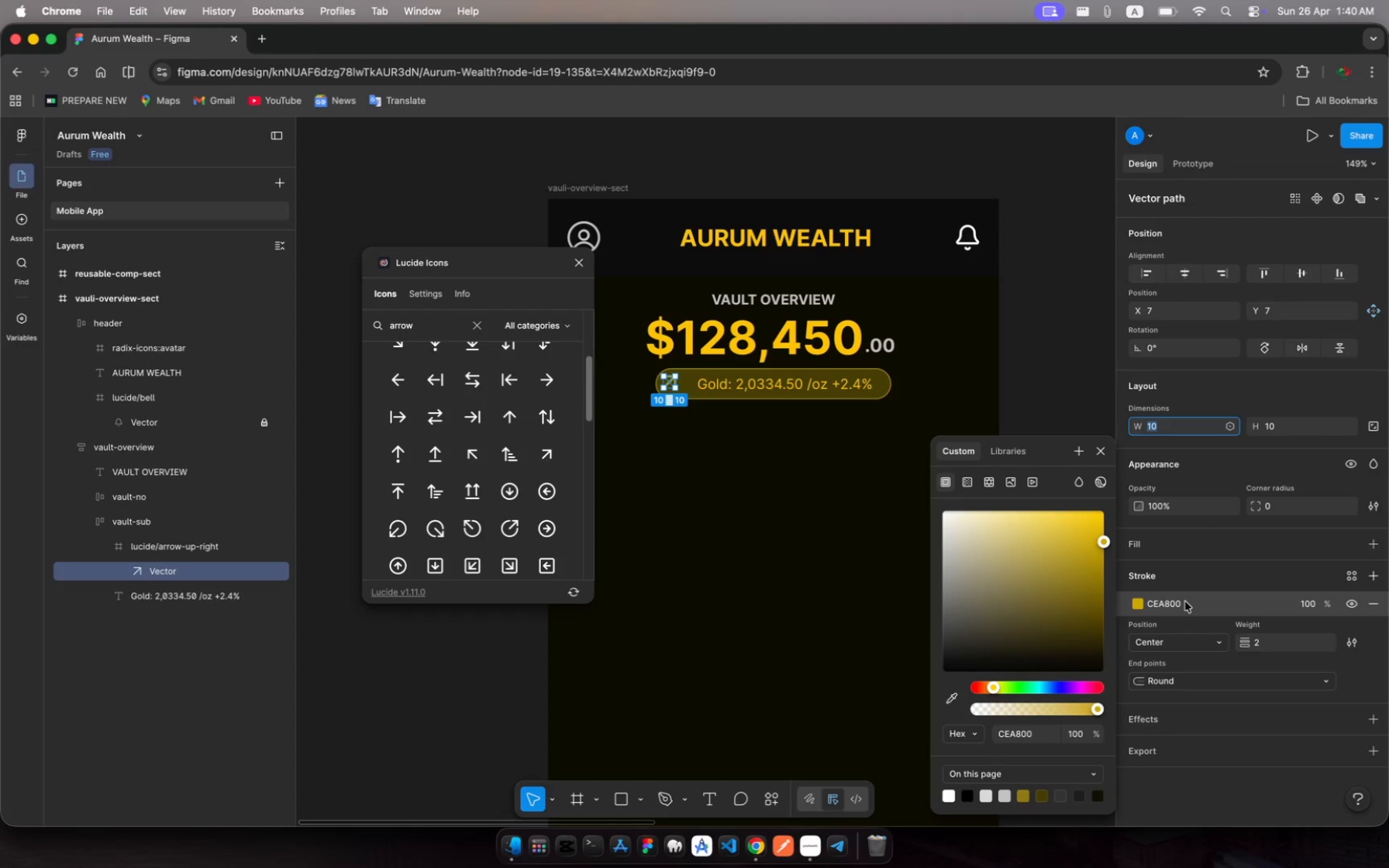 
key(5)
 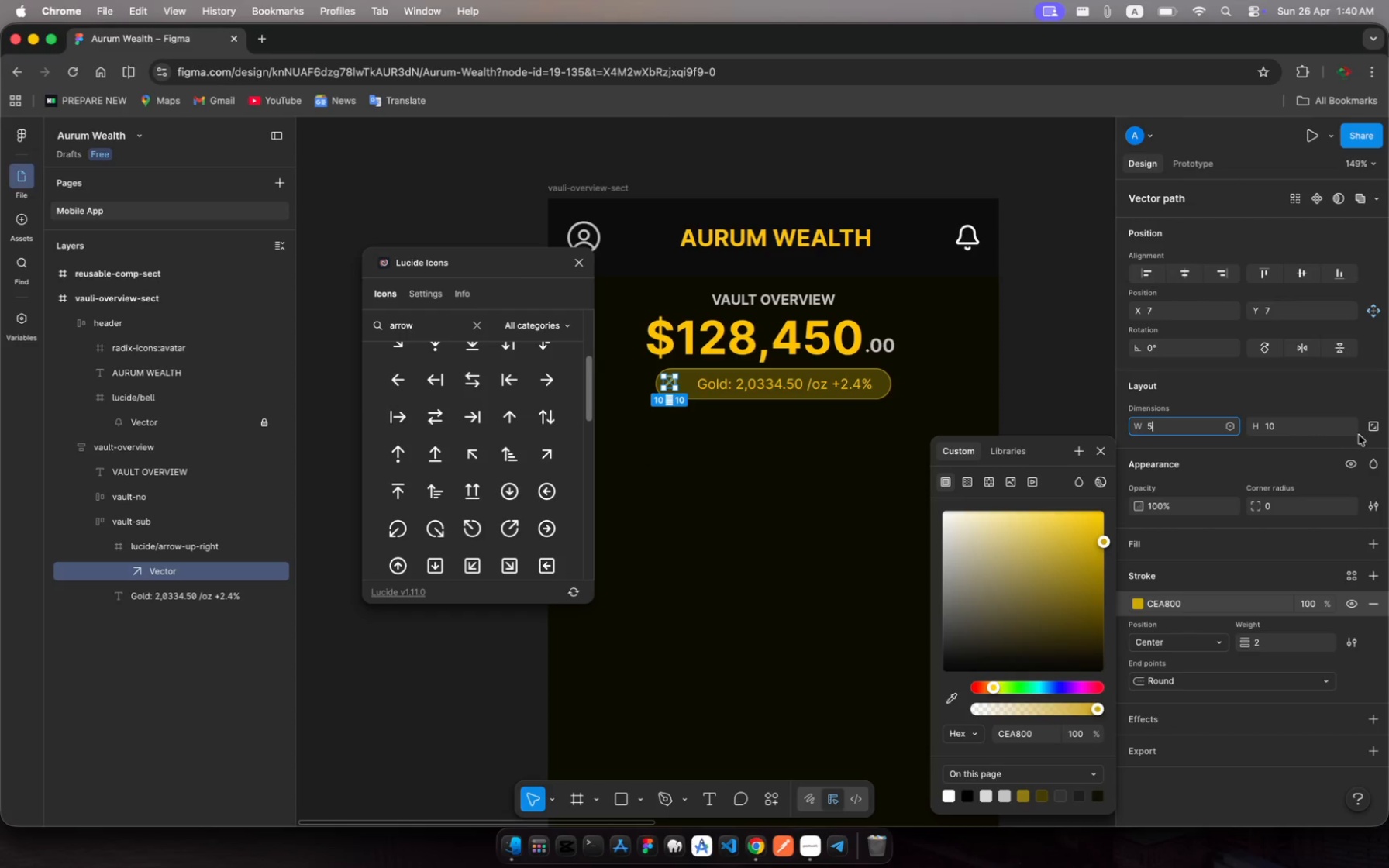 
left_click([1371, 430])
 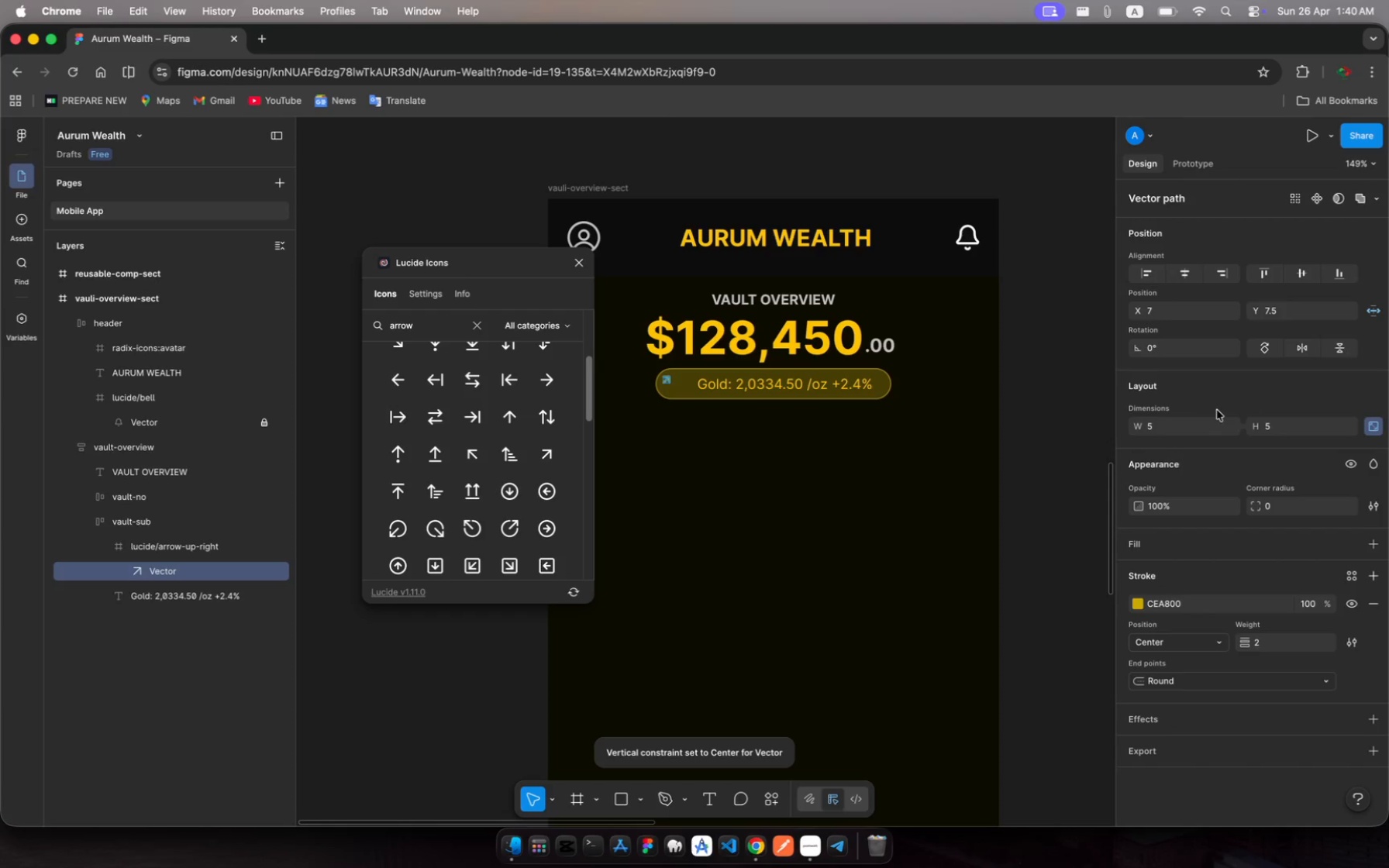 
left_click([1152, 422])
 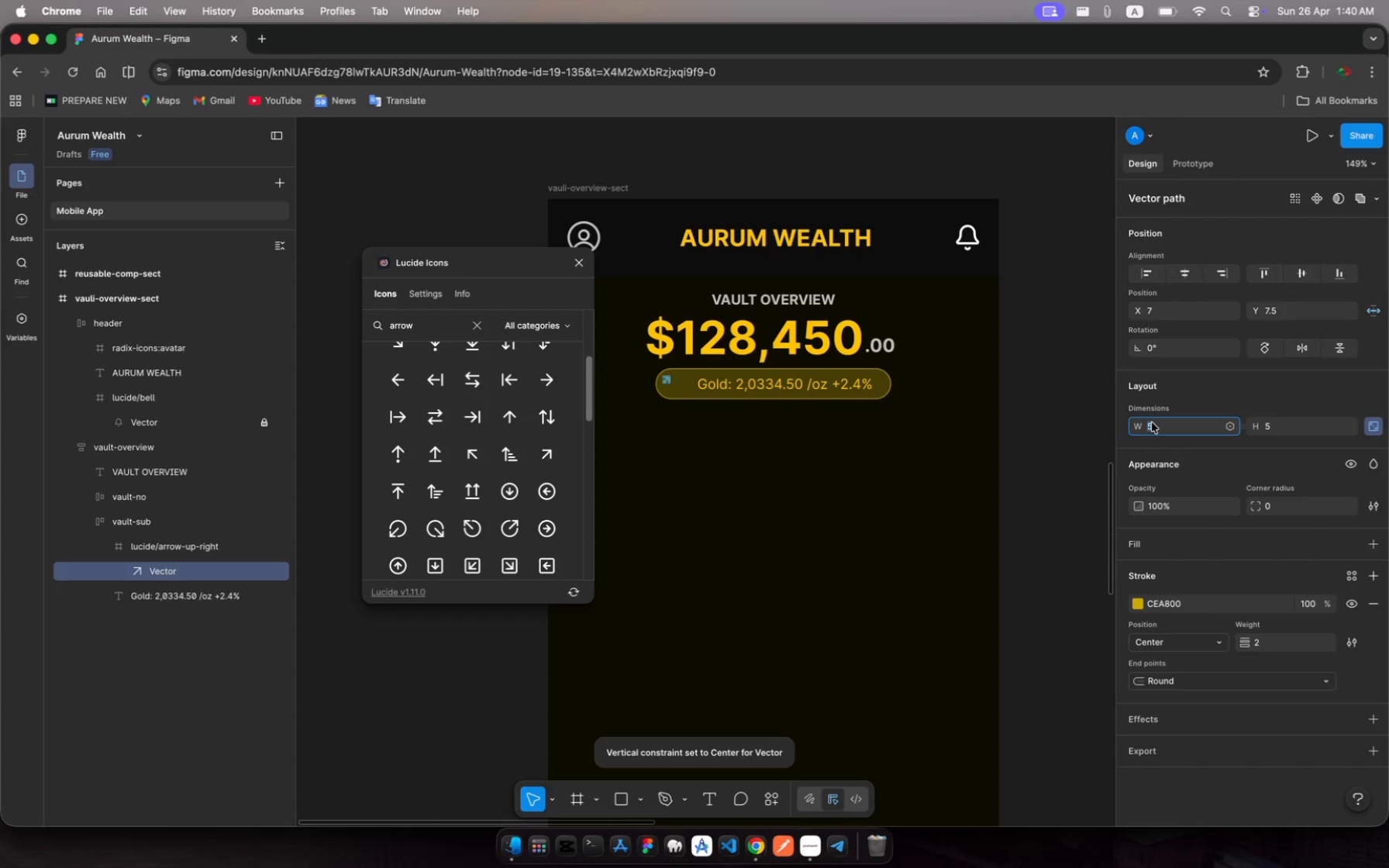 
key(8)
 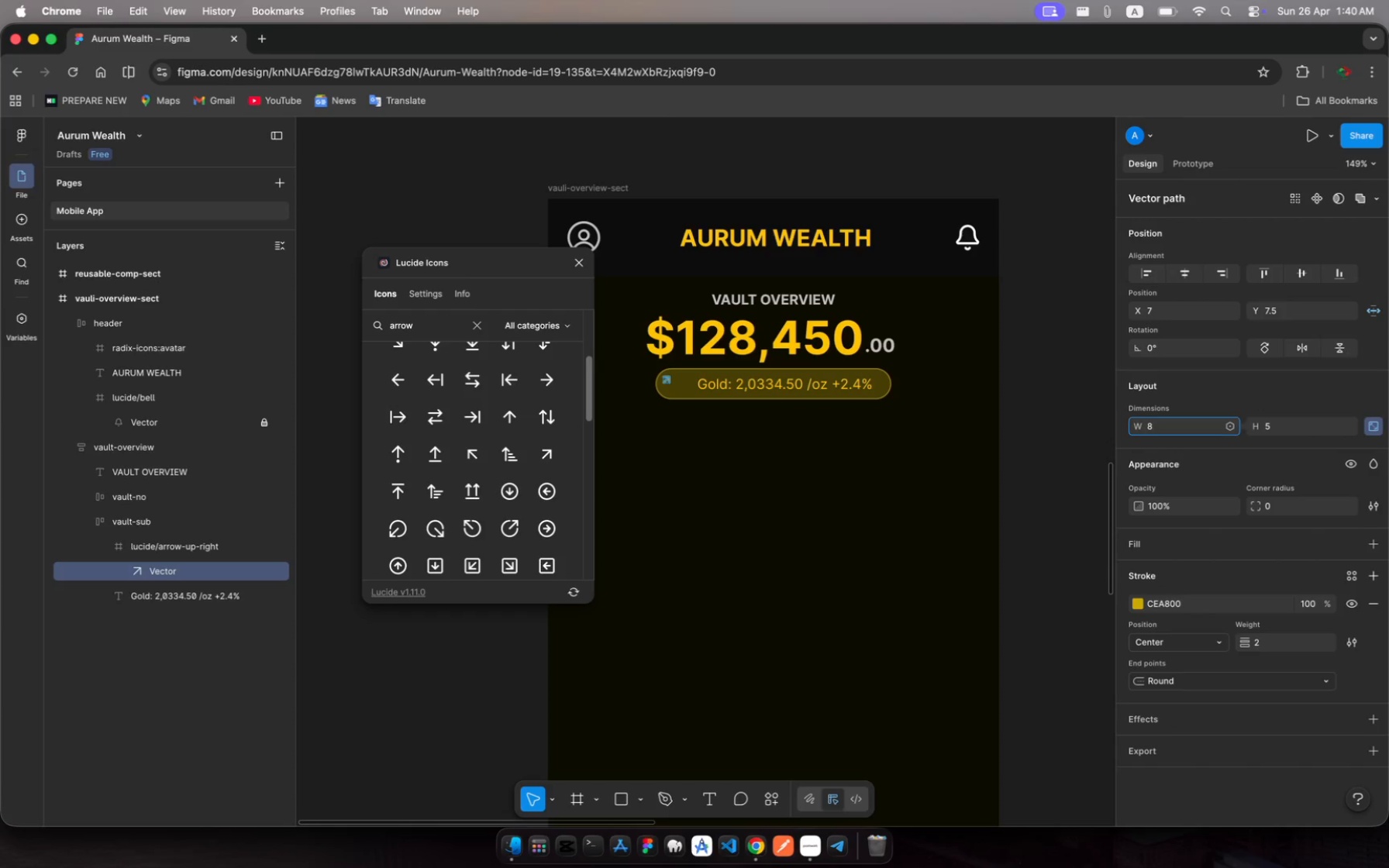 
key(Enter)
 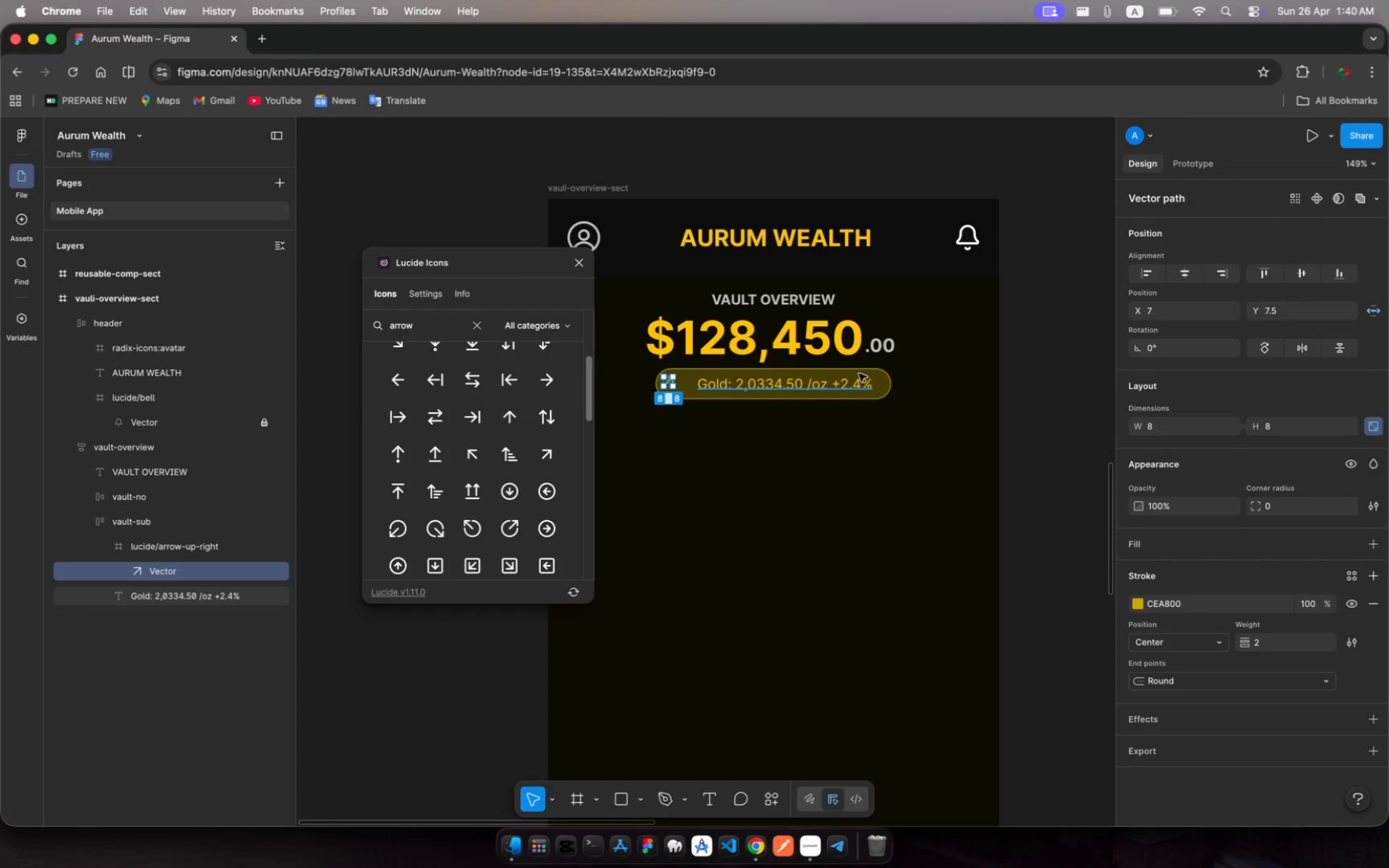 
wait(7.51)
 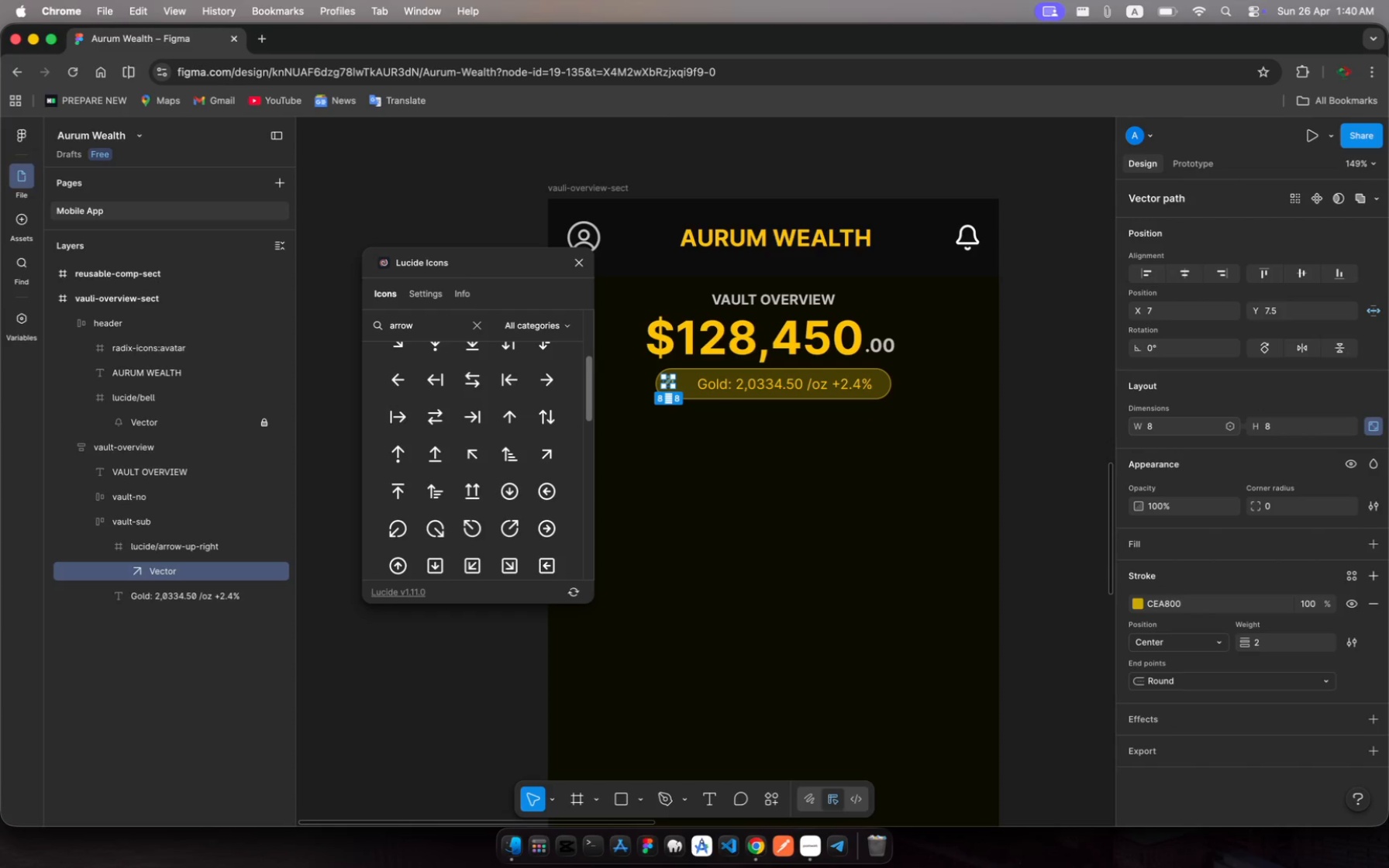 
left_click([174, 522])
 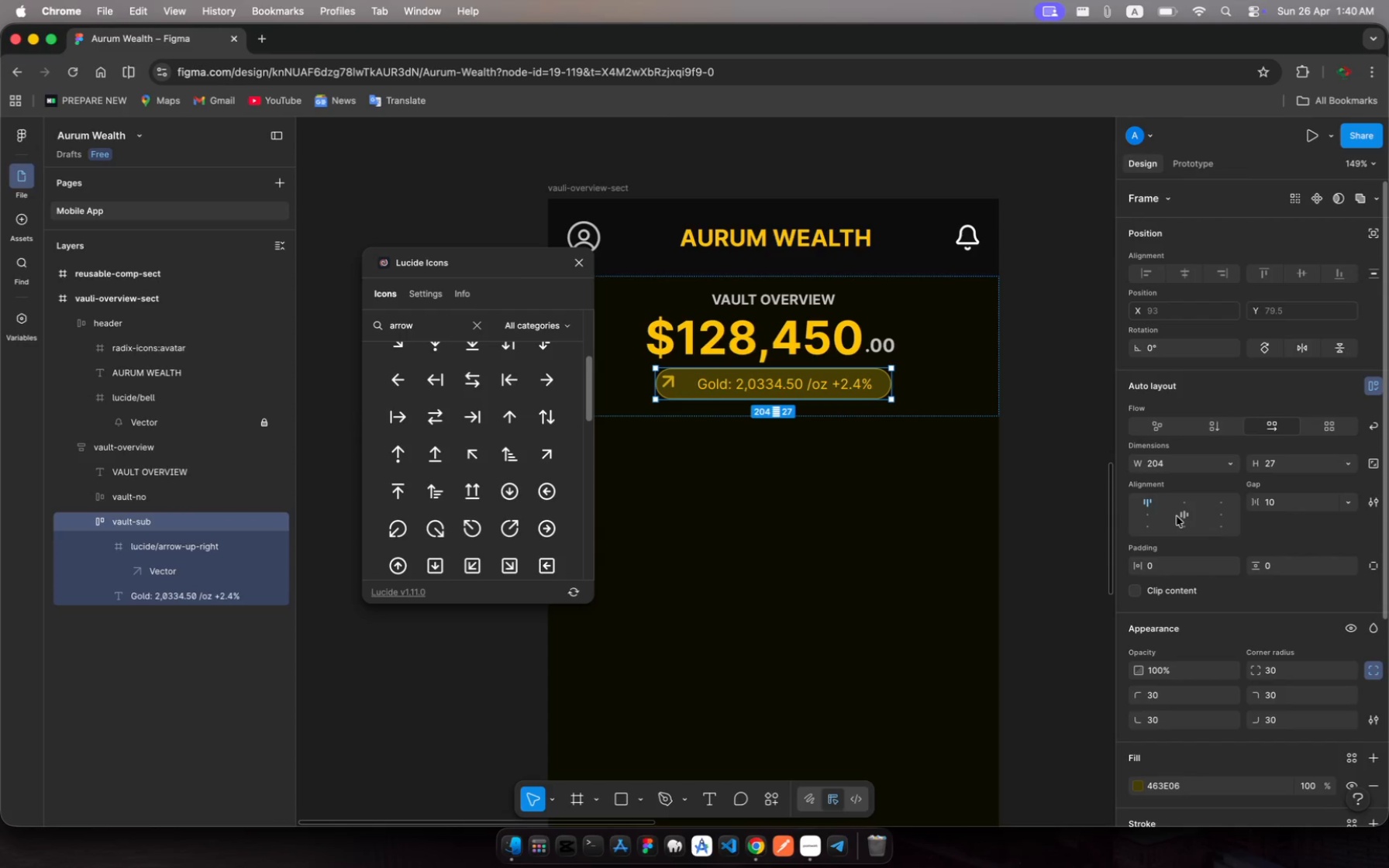 
left_click([1177, 516])
 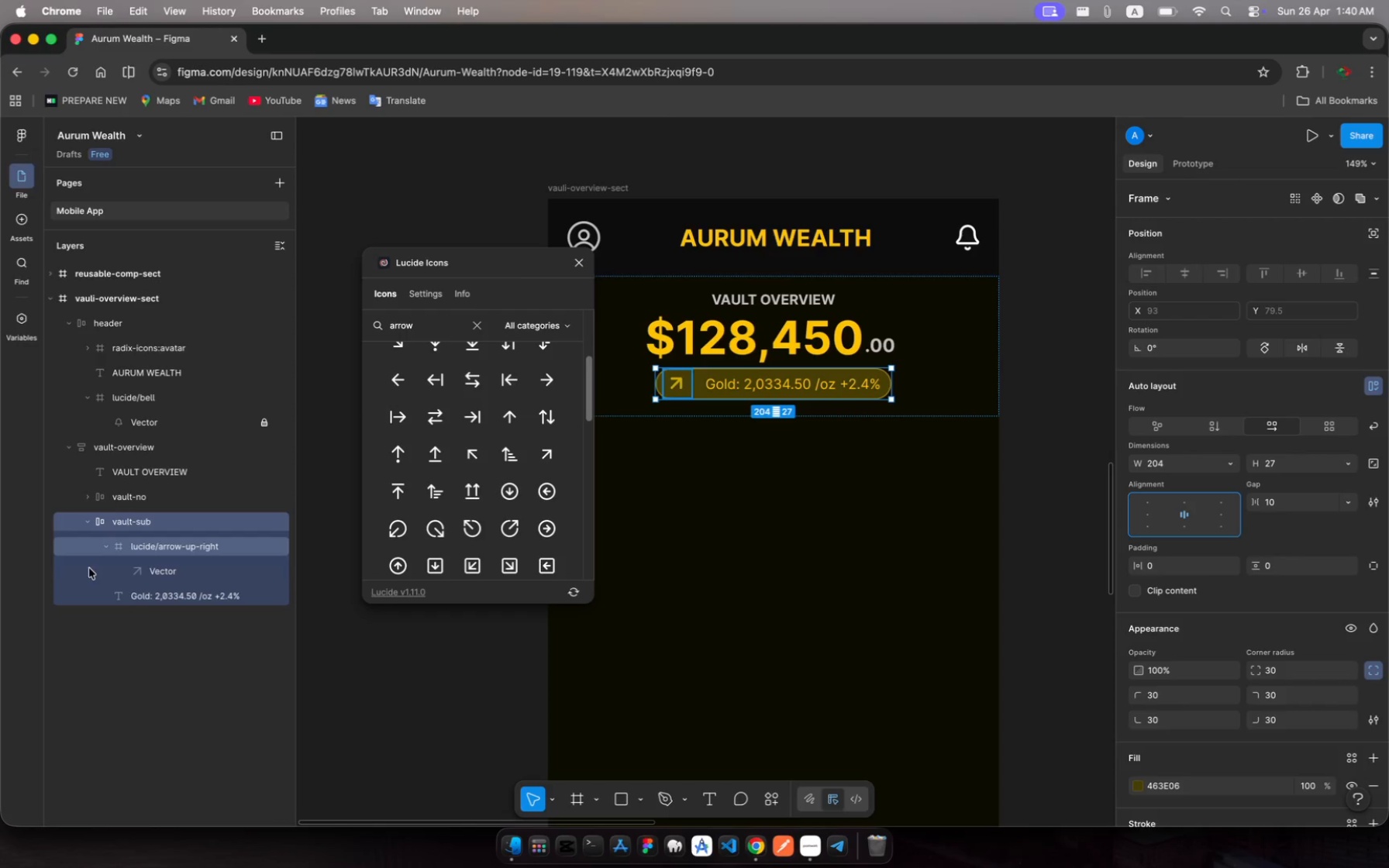 
wait(7.07)
 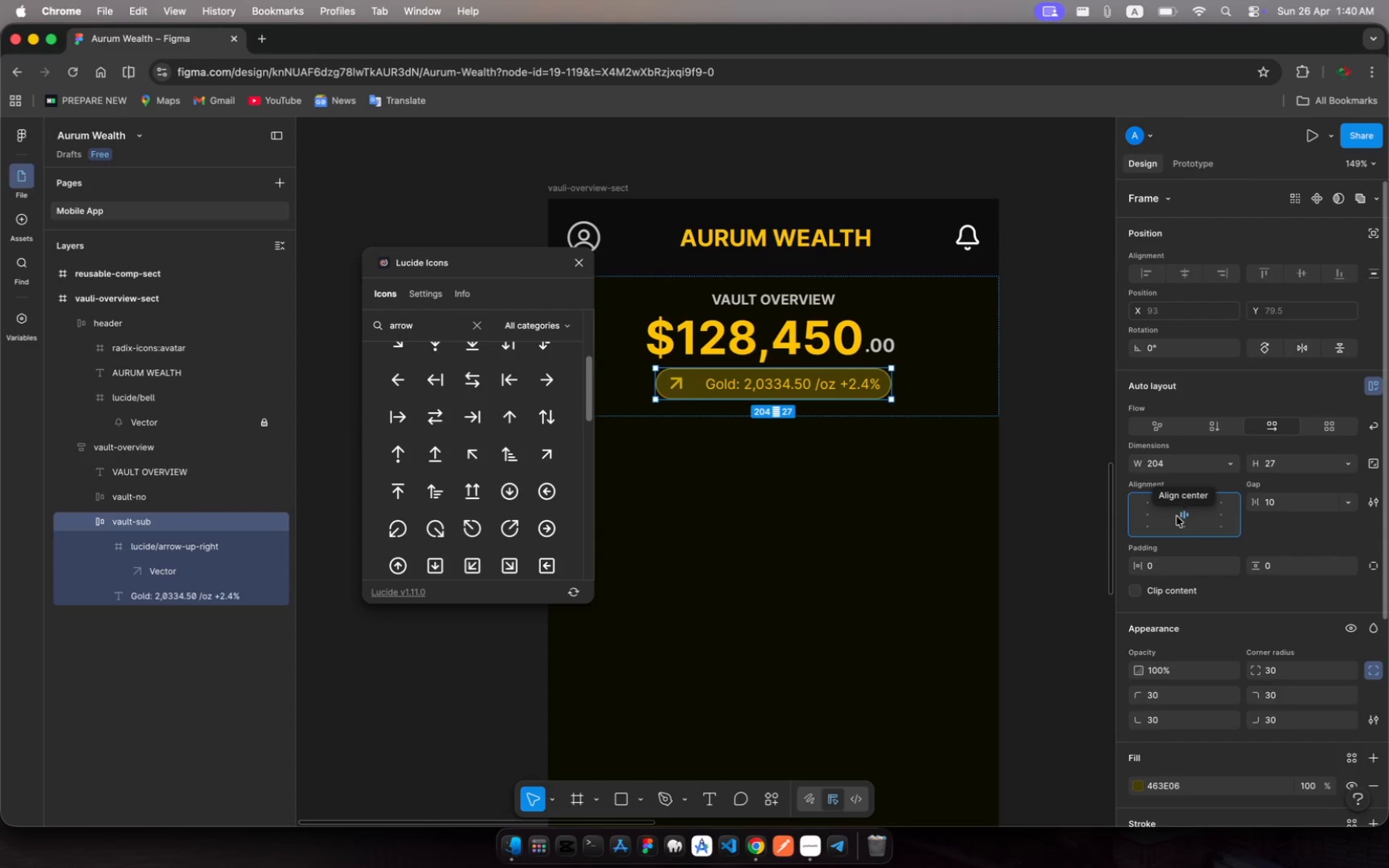 
left_click([140, 600])
 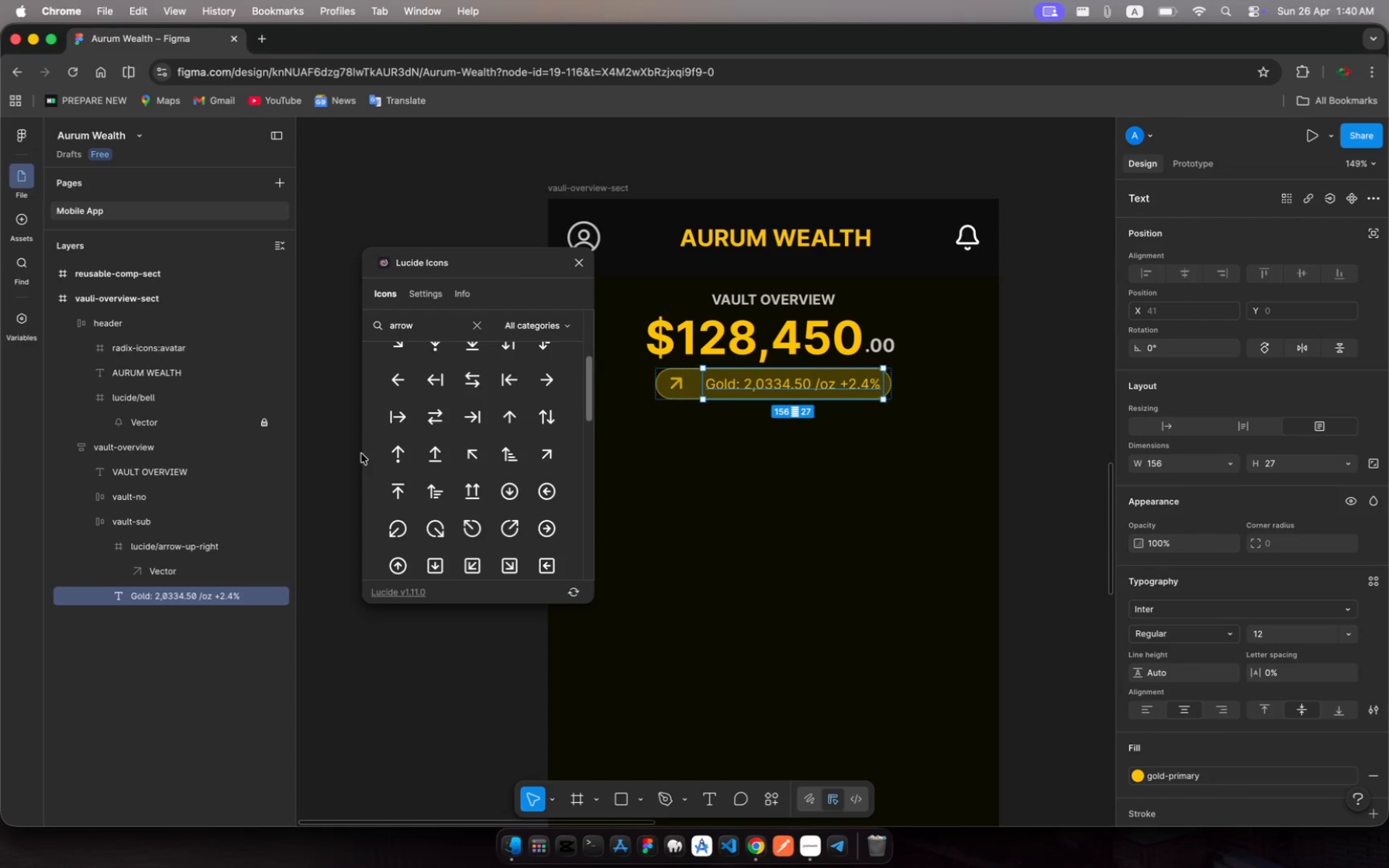 
wait(7.25)
 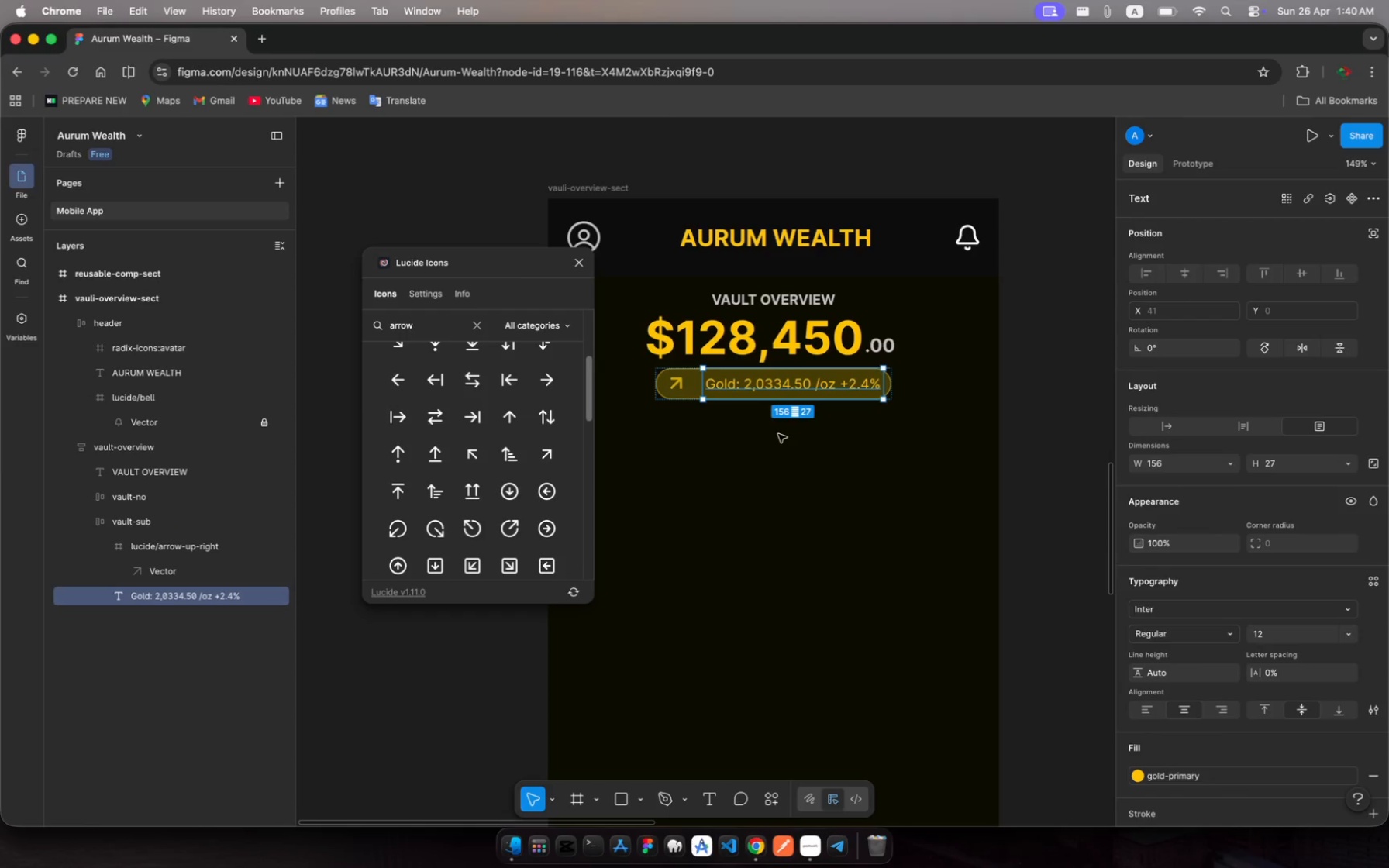 
left_click([147, 524])
 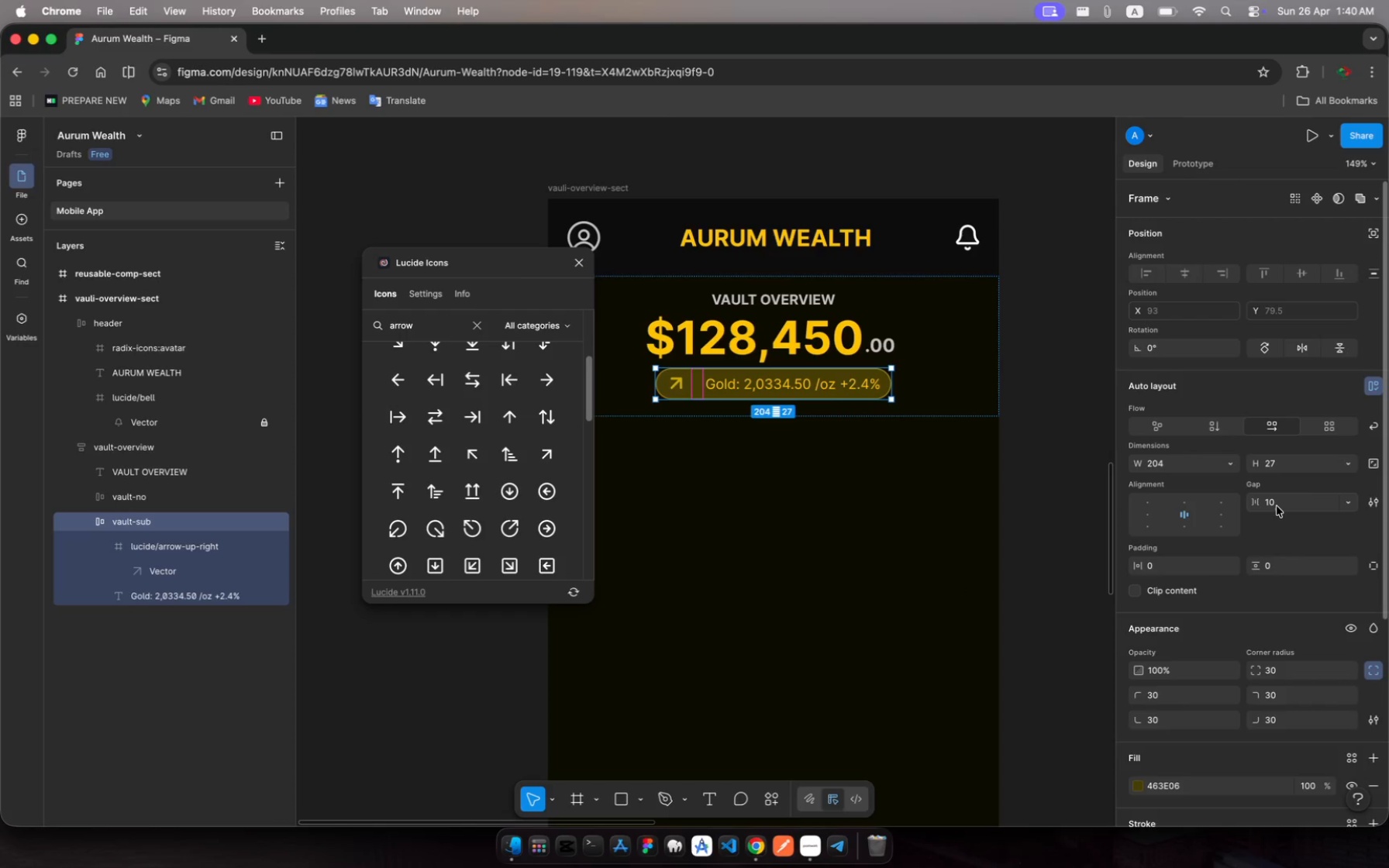 
left_click([1275, 502])
 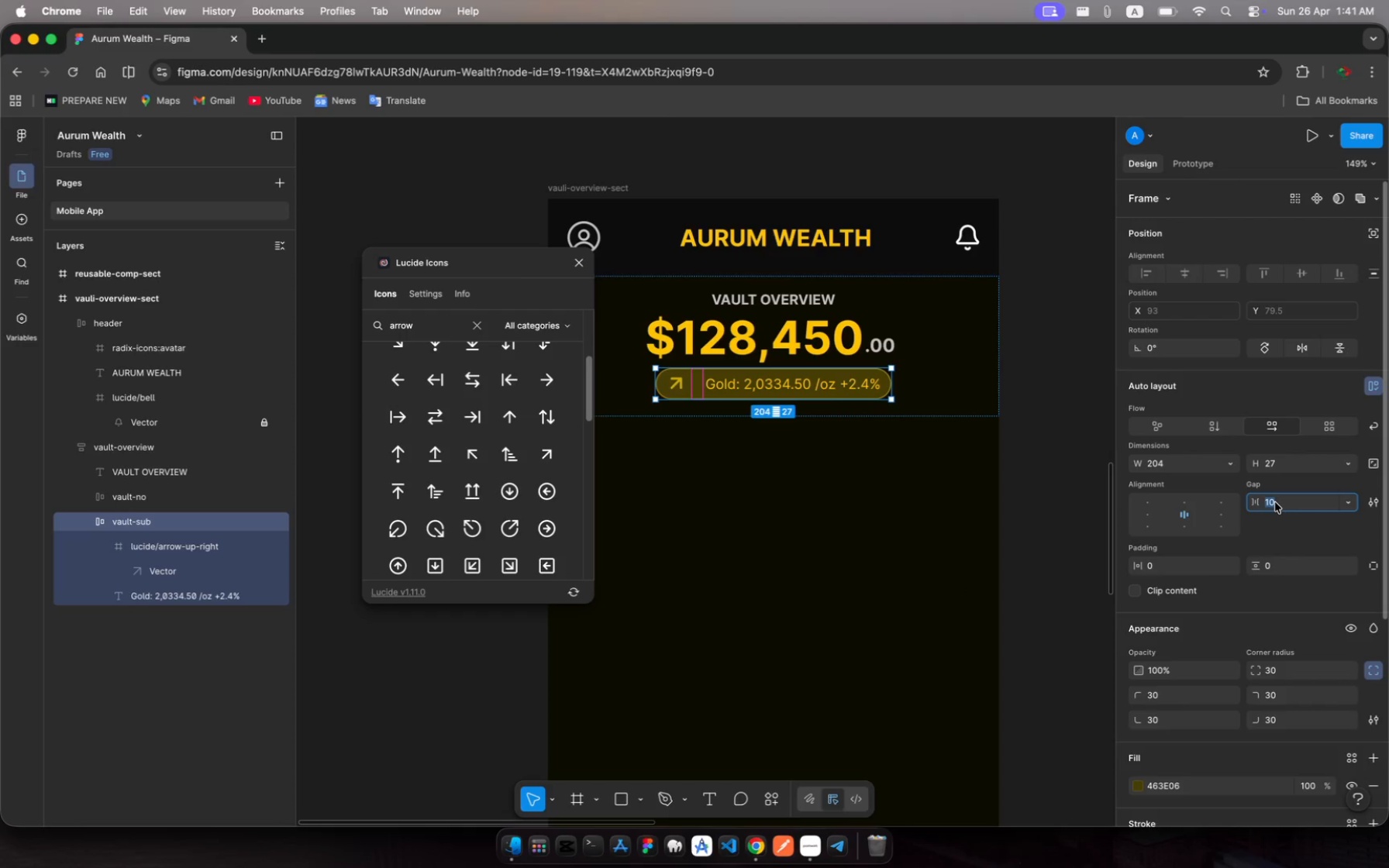 
key(5)
 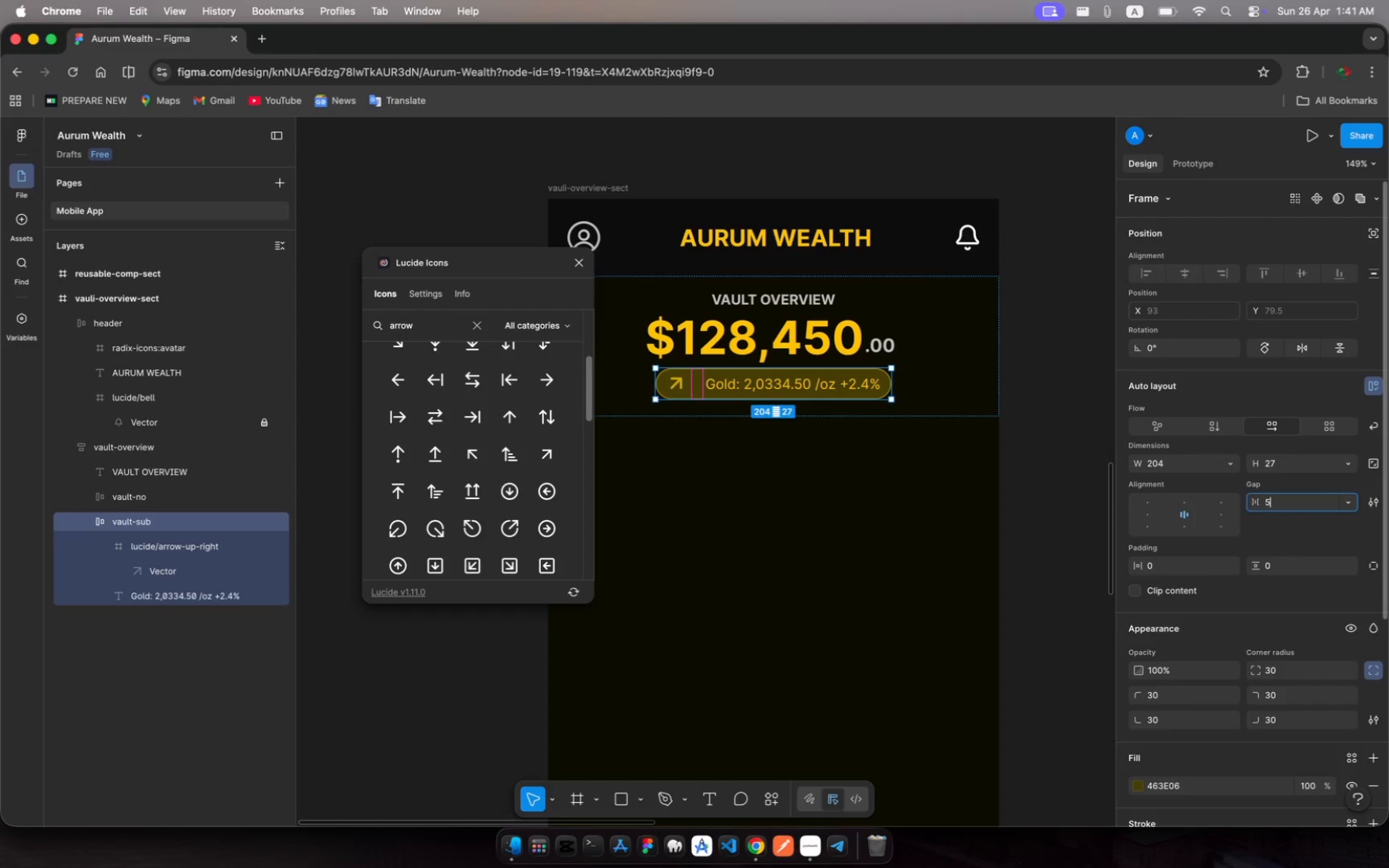 
key(Enter)
 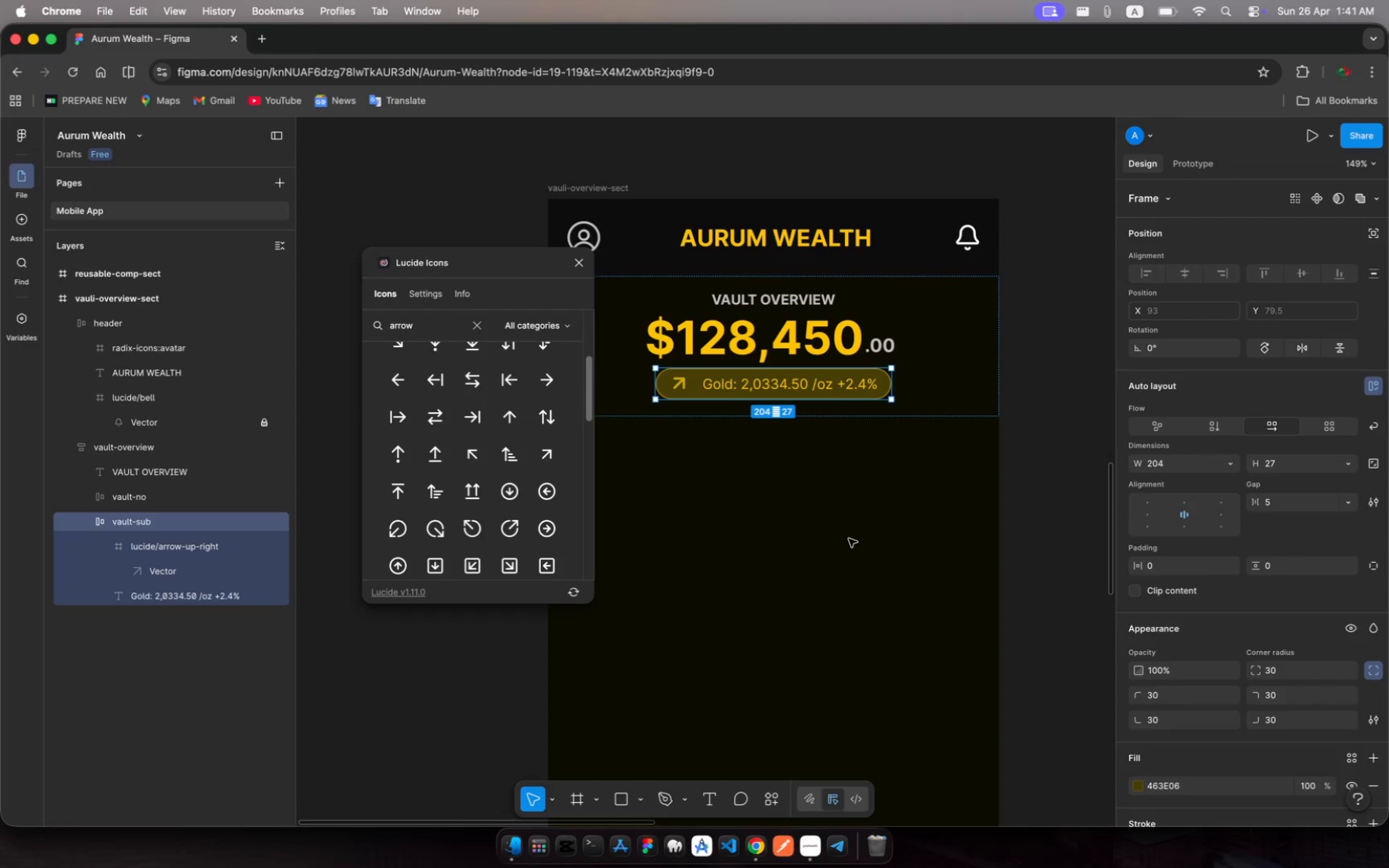 
wait(6.86)
 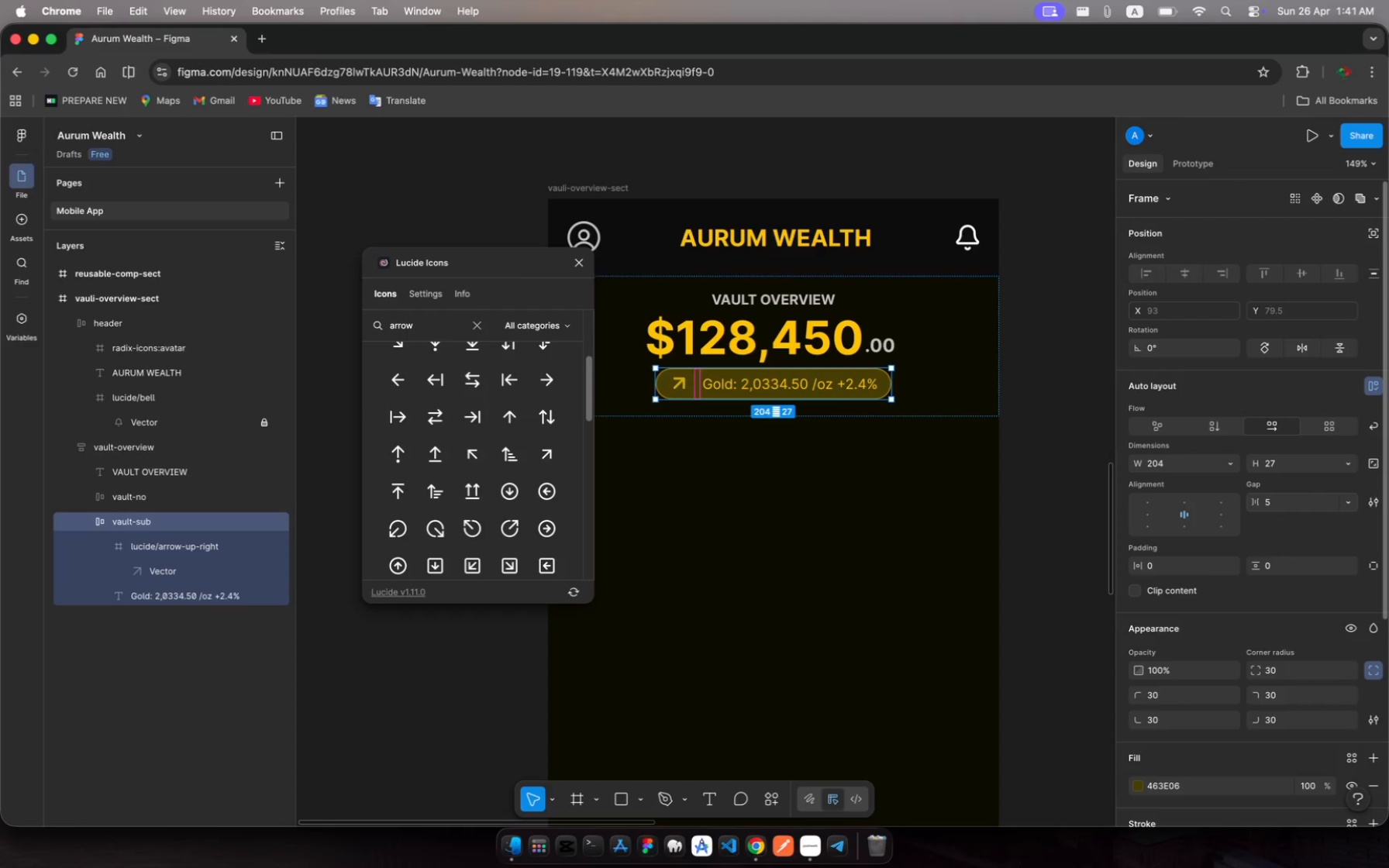 
left_click_drag(start_coordinate=[891, 382], to_coordinate=[902, 384])
 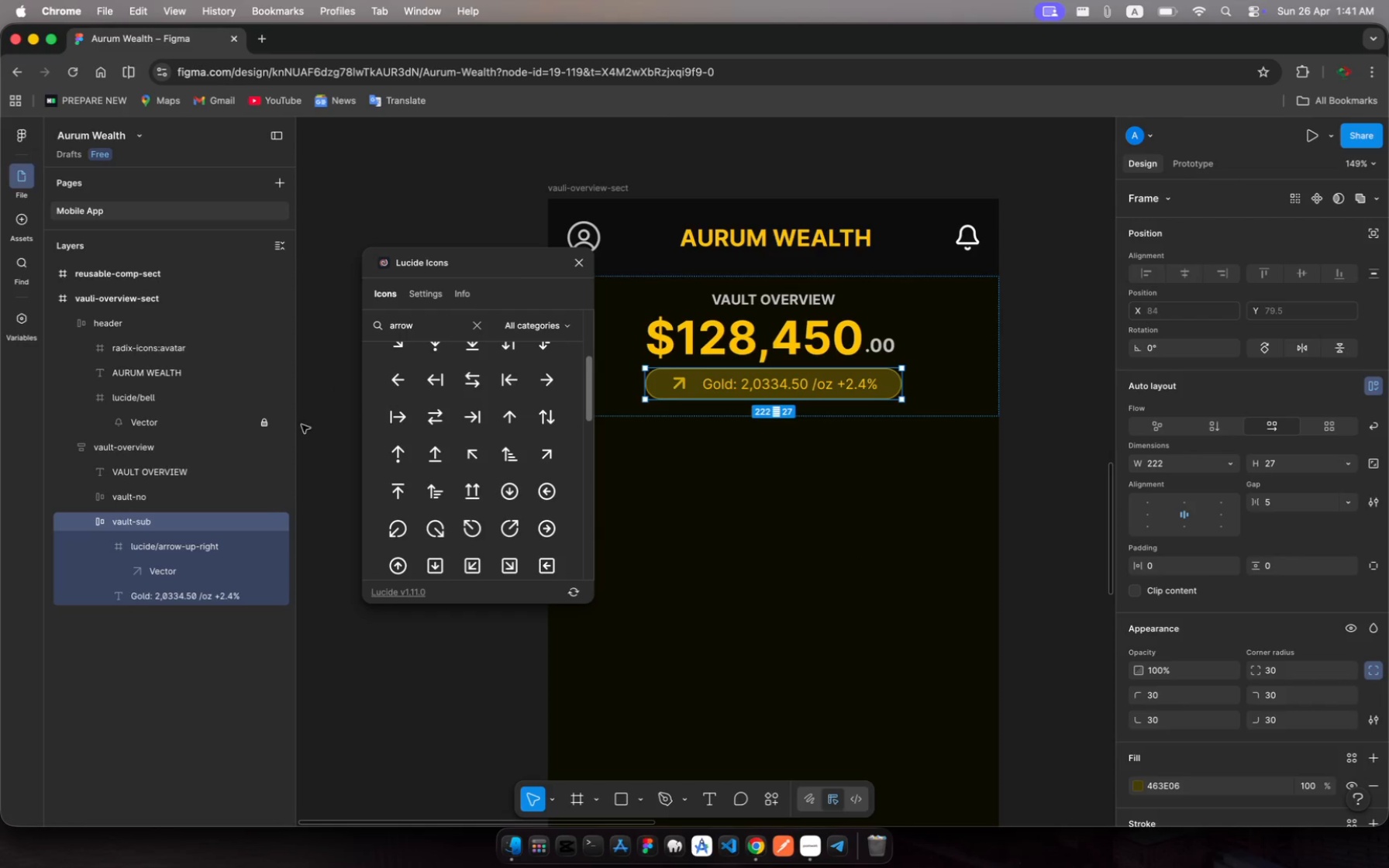 
mouse_move([208, 543])
 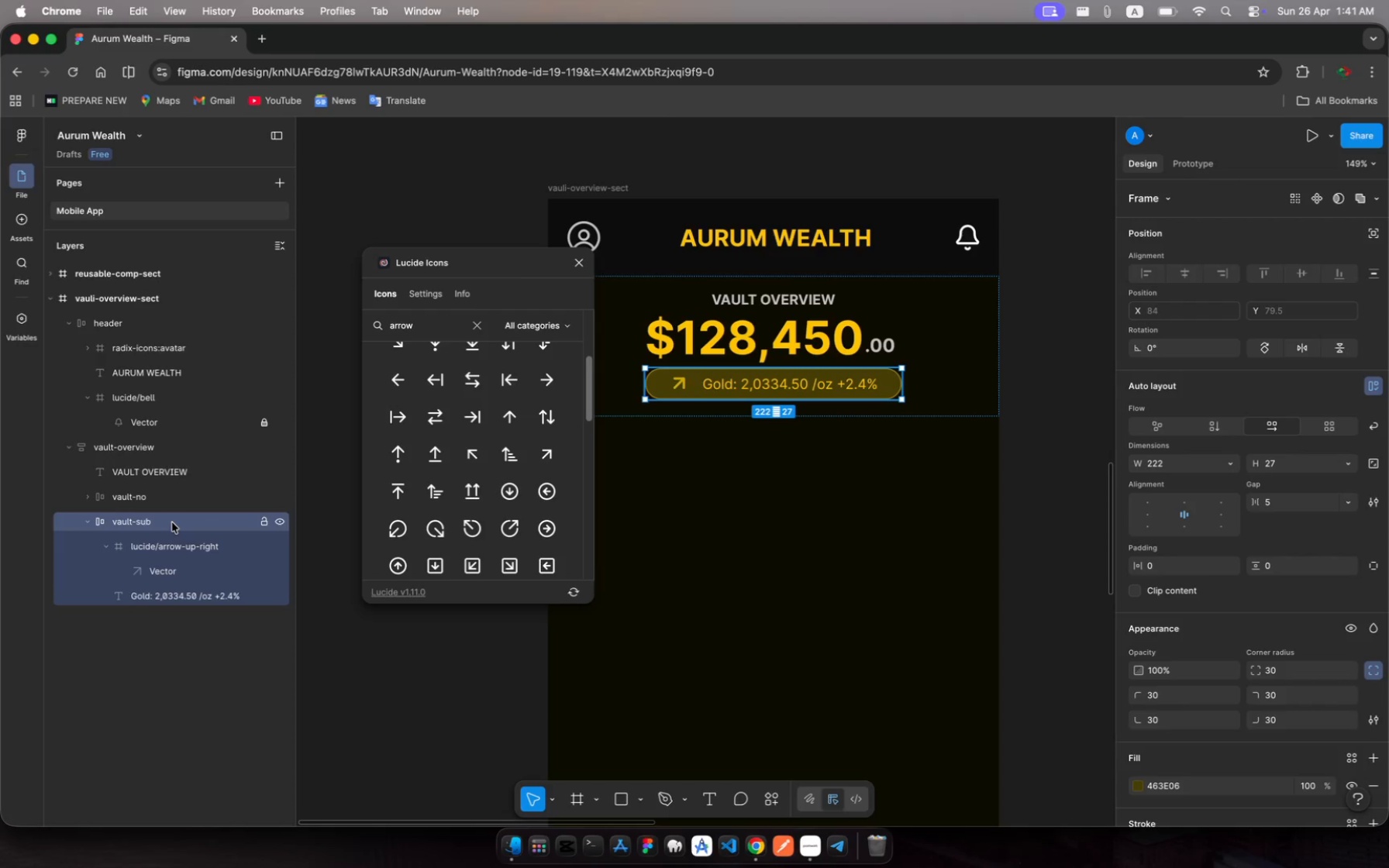 
left_click([172, 522])
 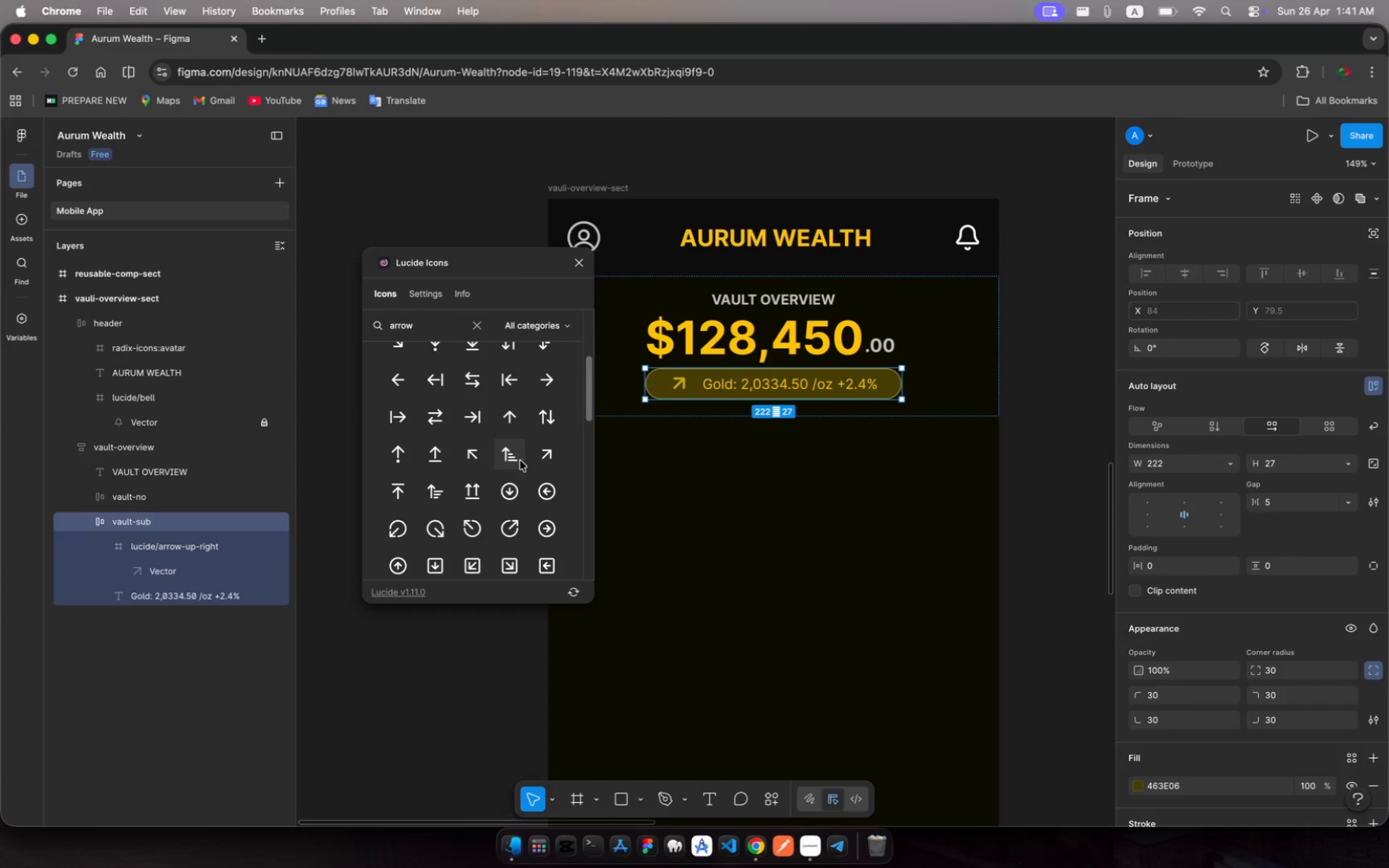 
wait(6.96)
 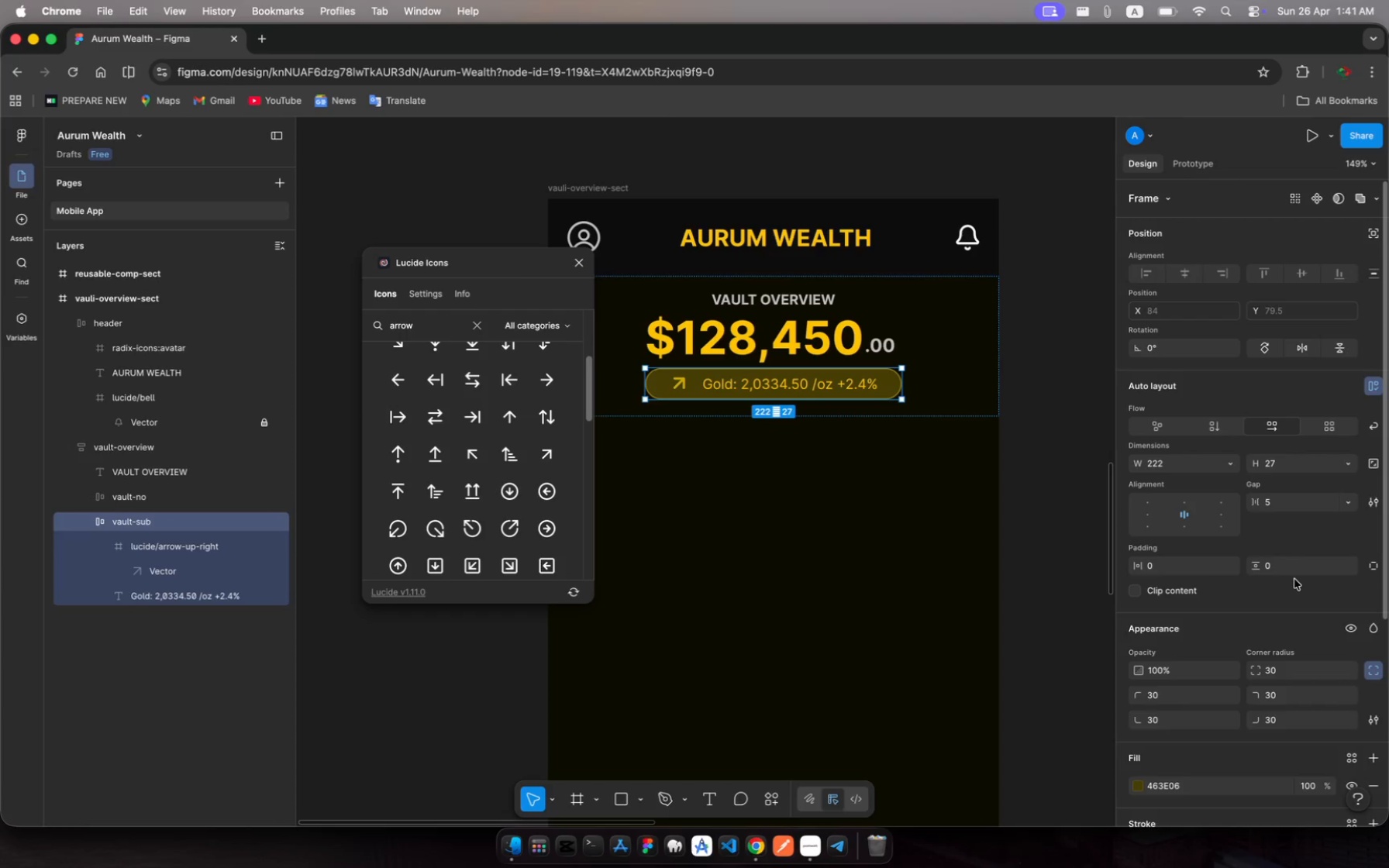 
left_click([188, 556])
 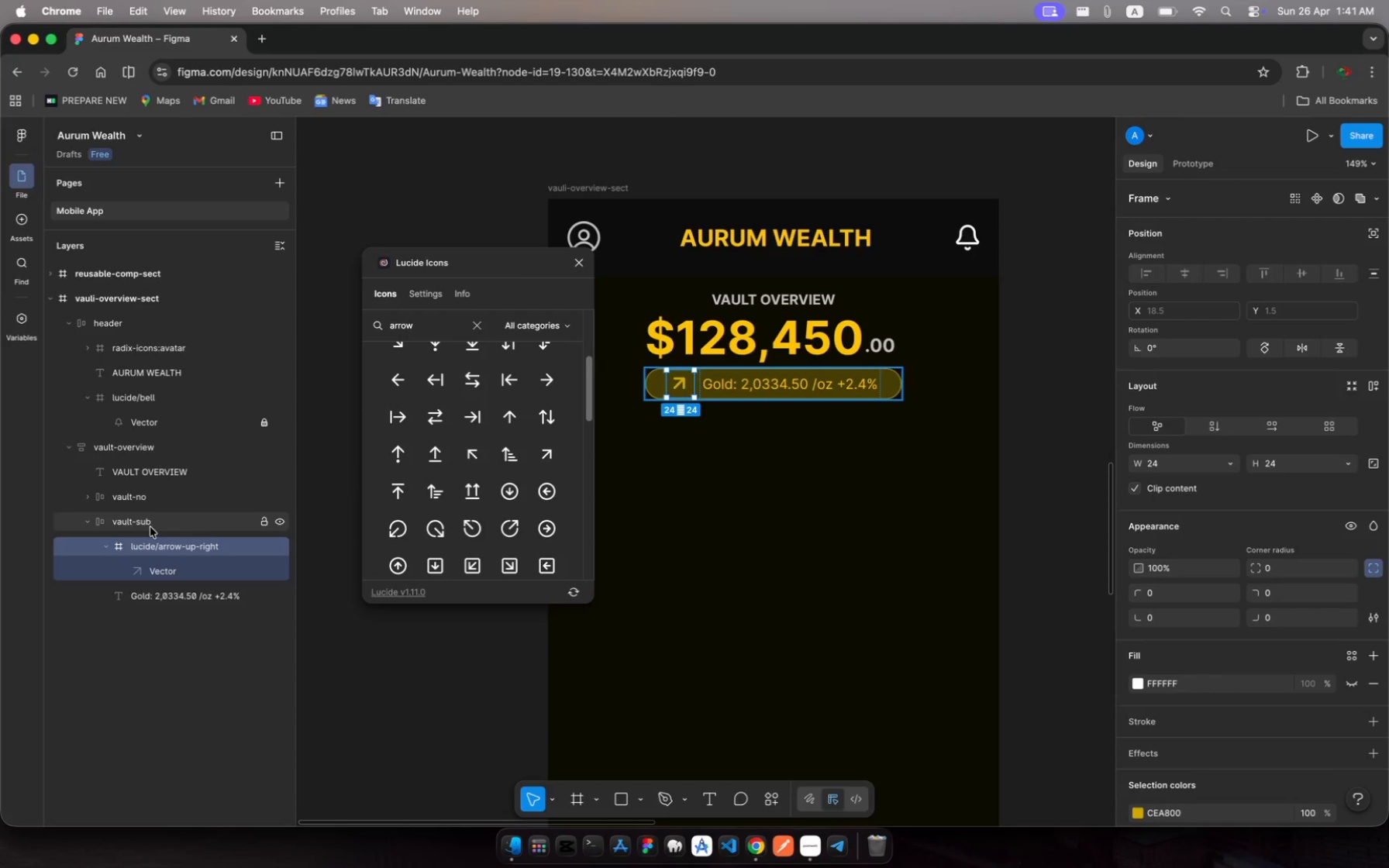 
left_click([150, 527])
 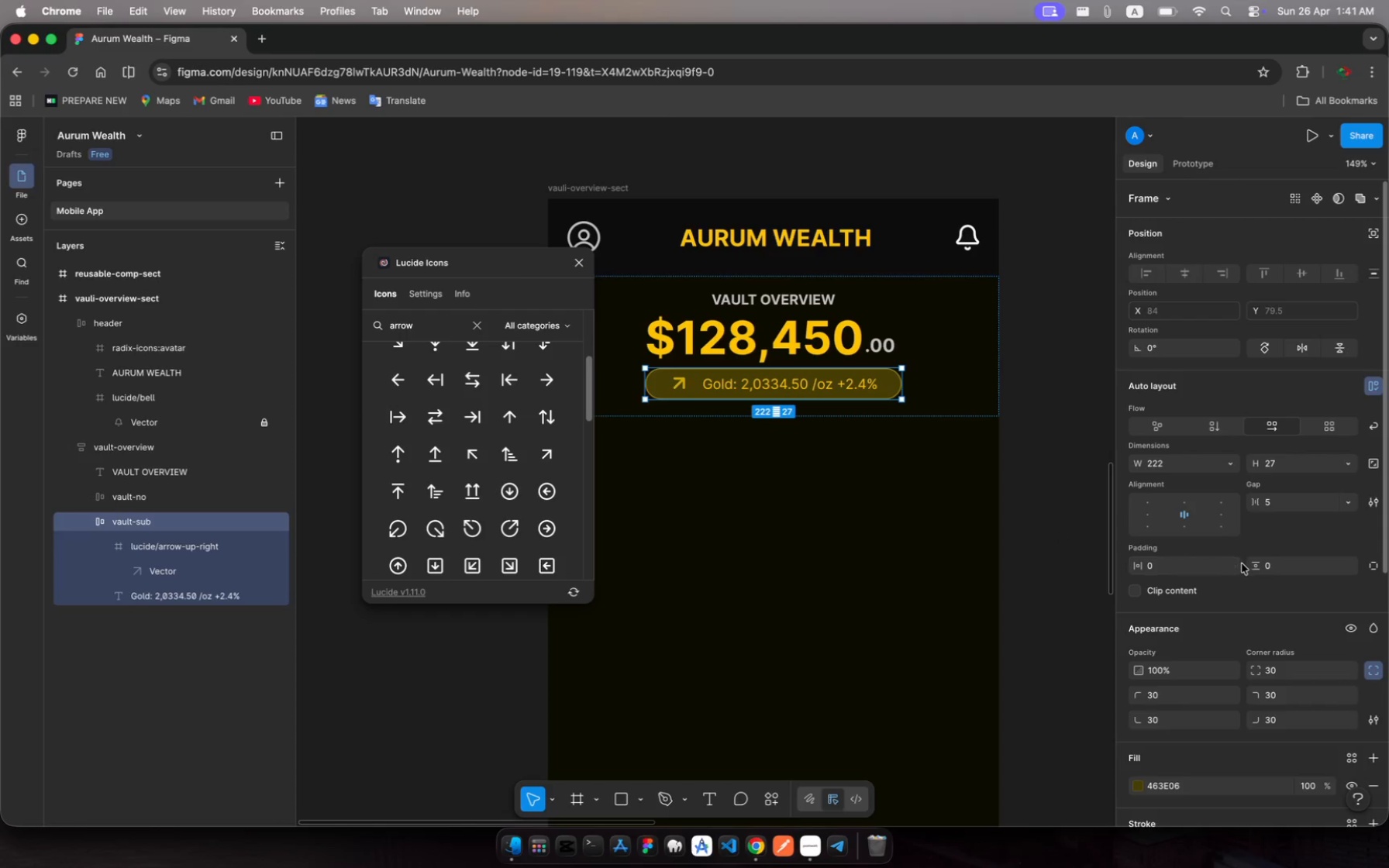 
wait(6.74)
 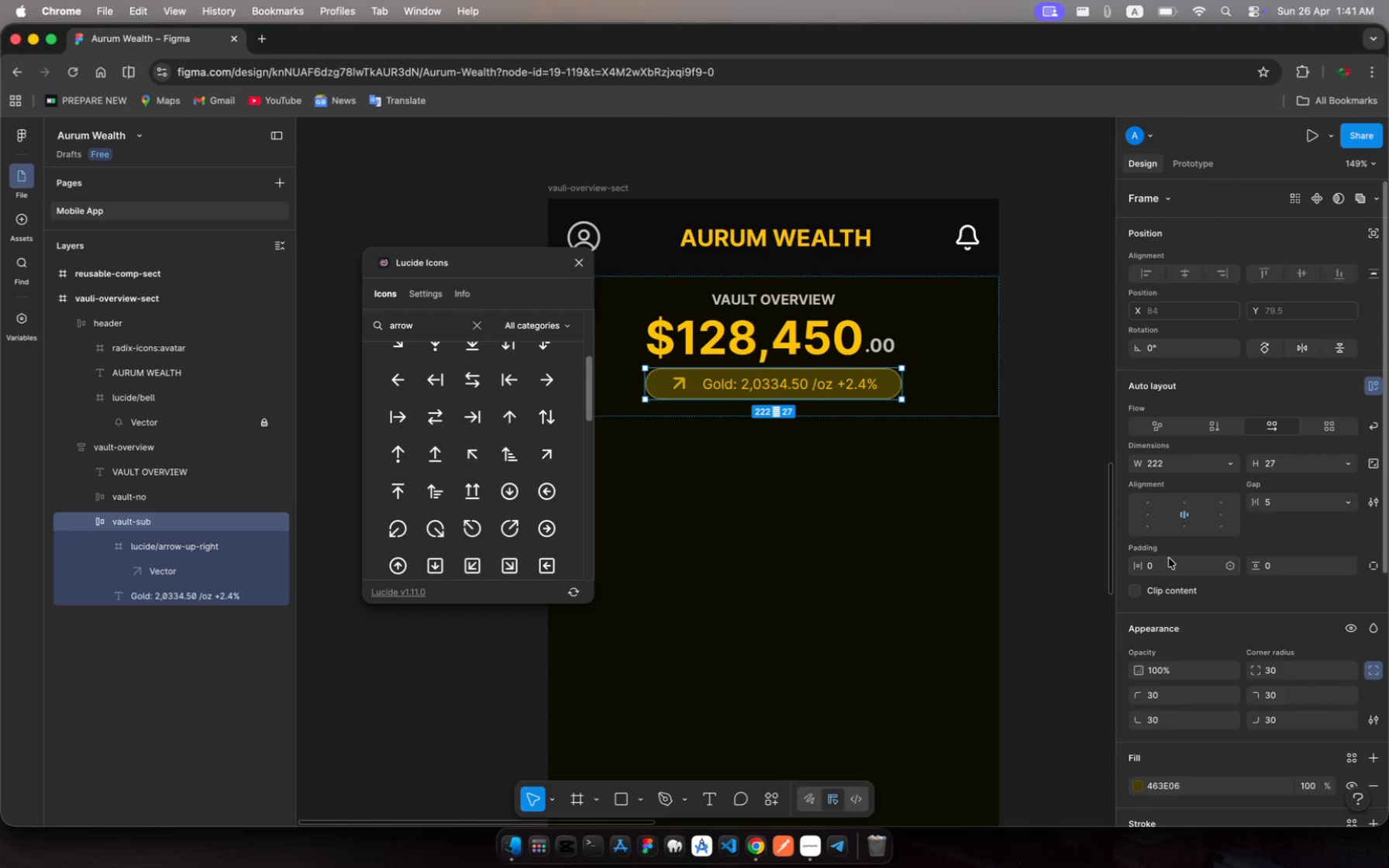 
left_click([839, 388])
 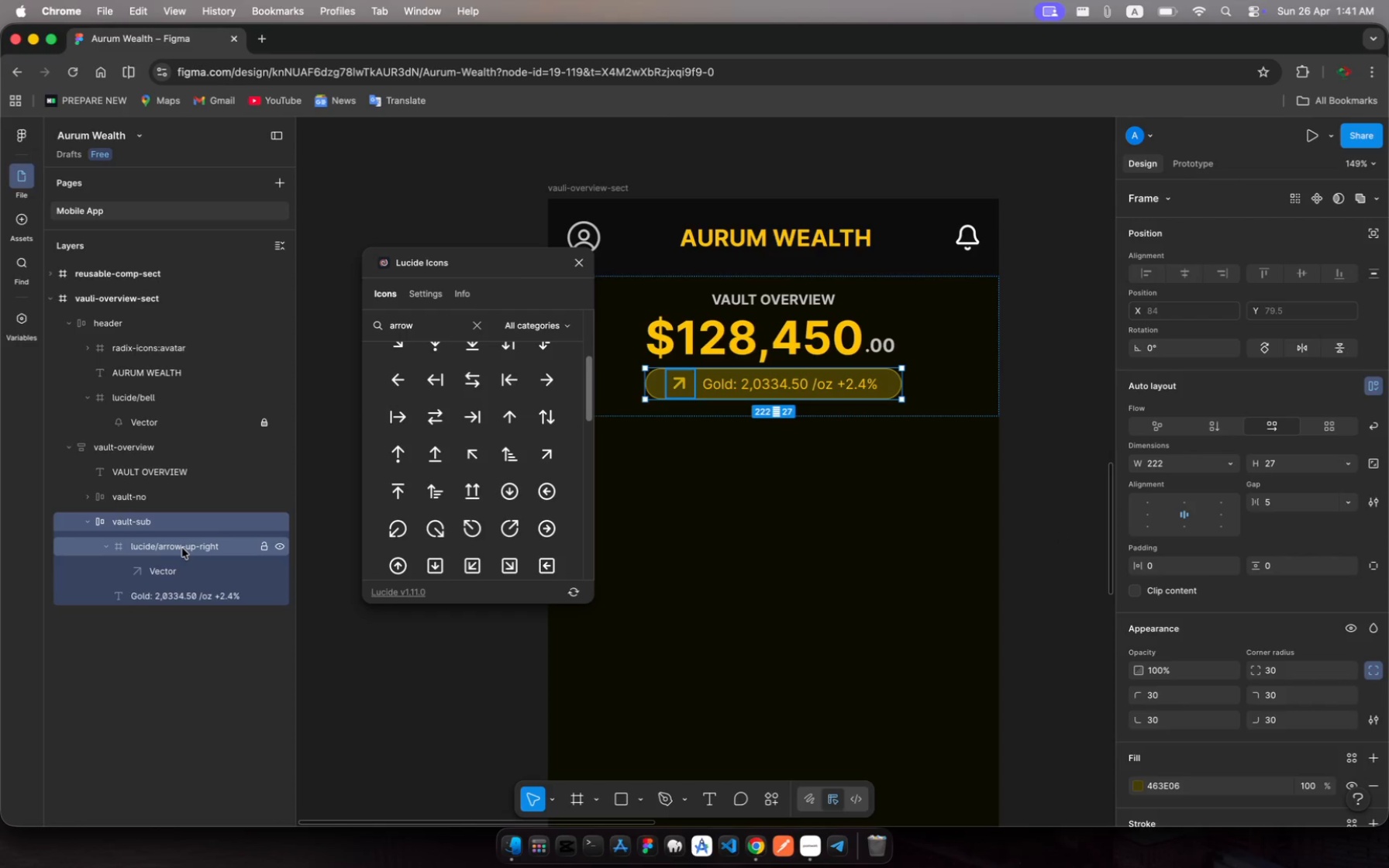 
left_click([182, 548])
 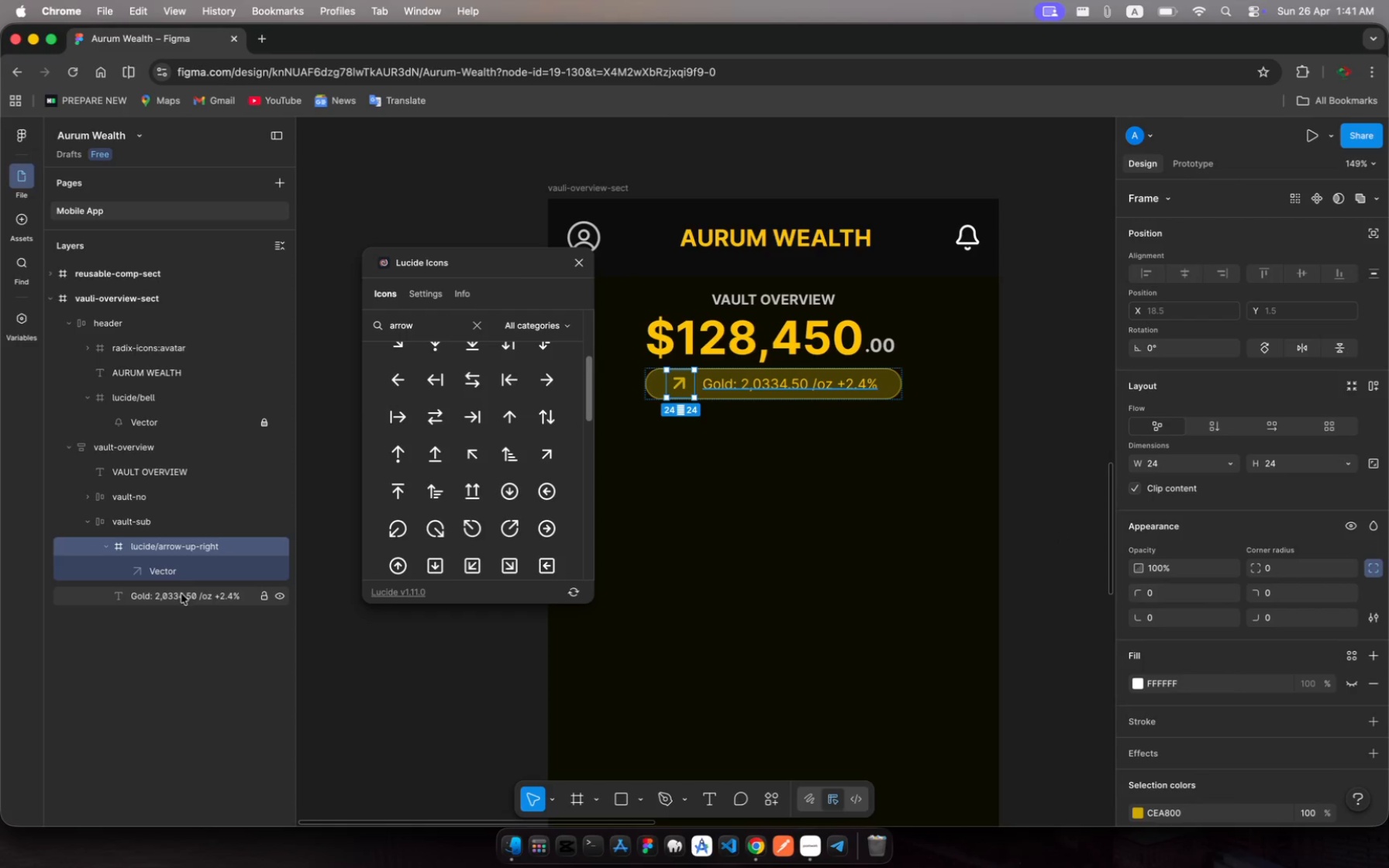 
left_click([184, 600])
 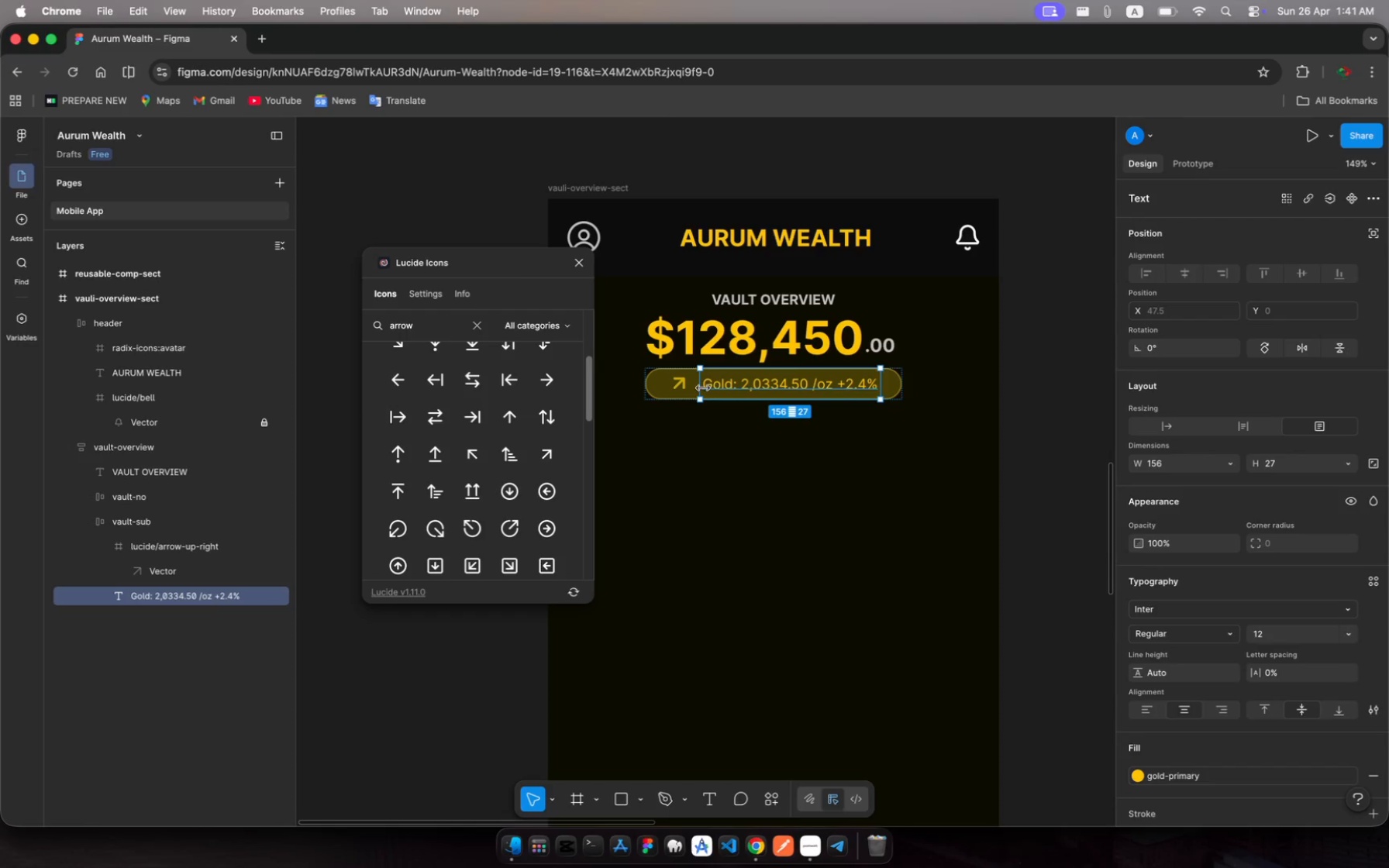 
left_click_drag(start_coordinate=[699, 386], to_coordinate=[684, 389])
 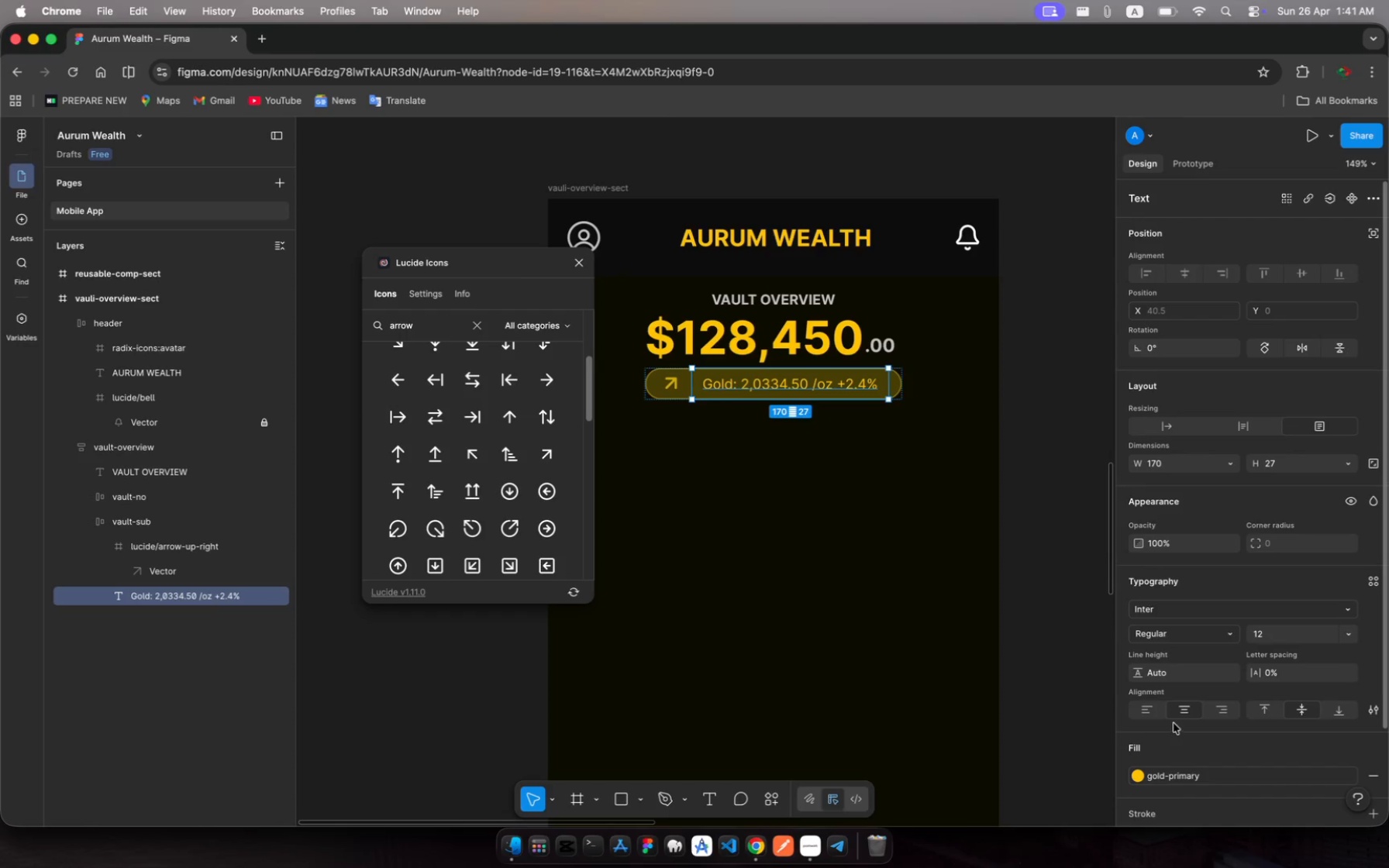 
left_click([1151, 711])
 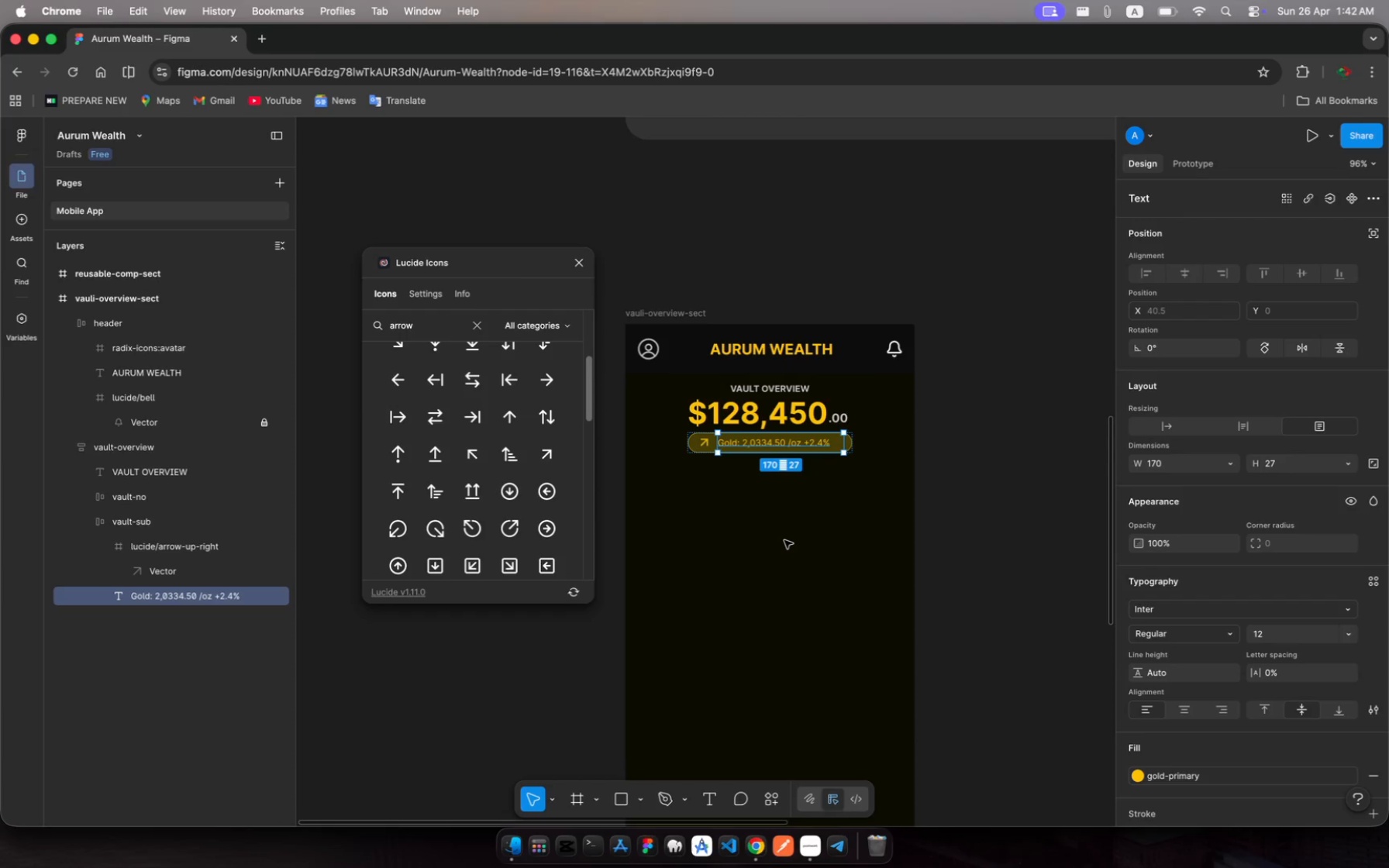 
wait(26.41)
 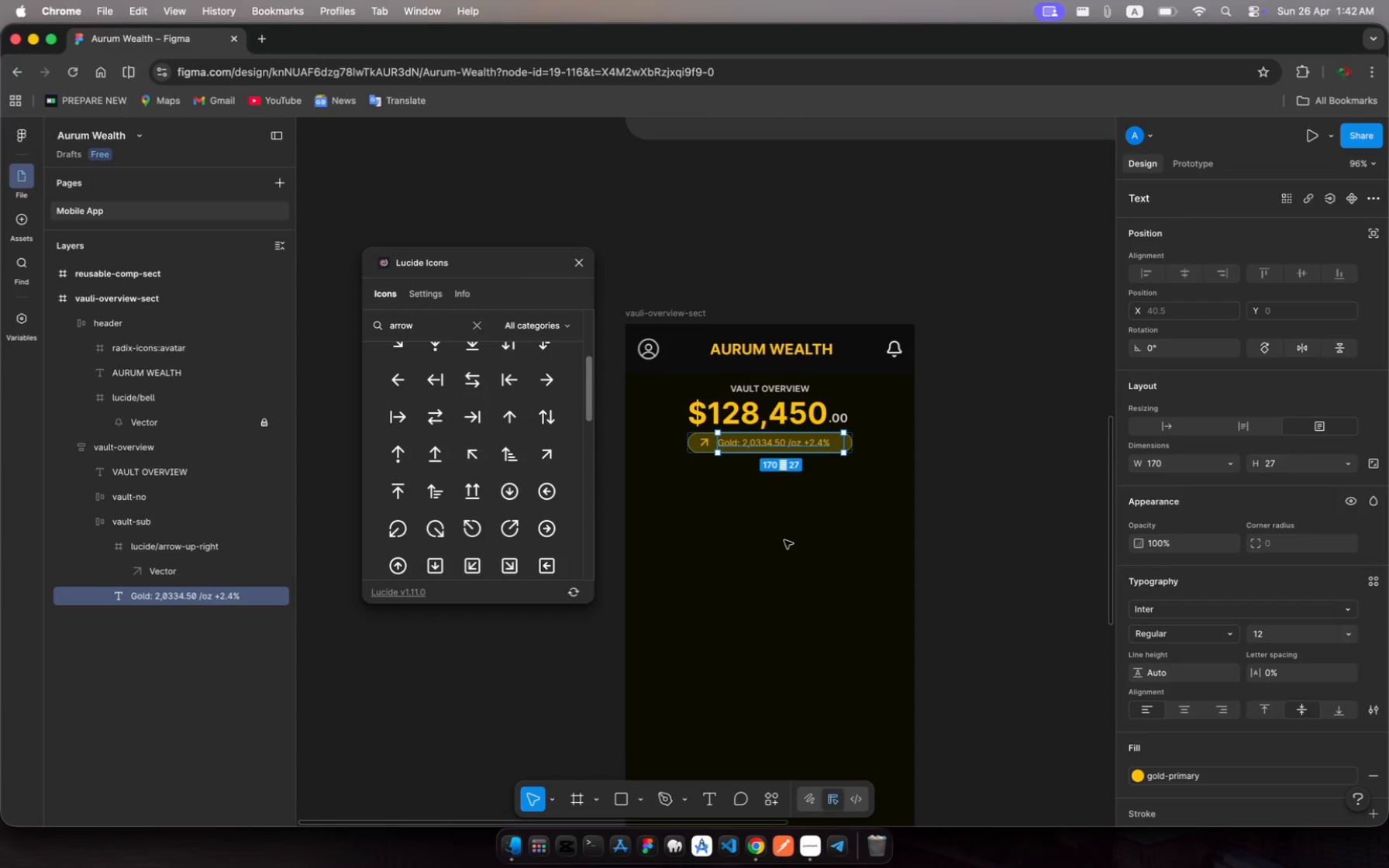 
left_click([130, 440])
 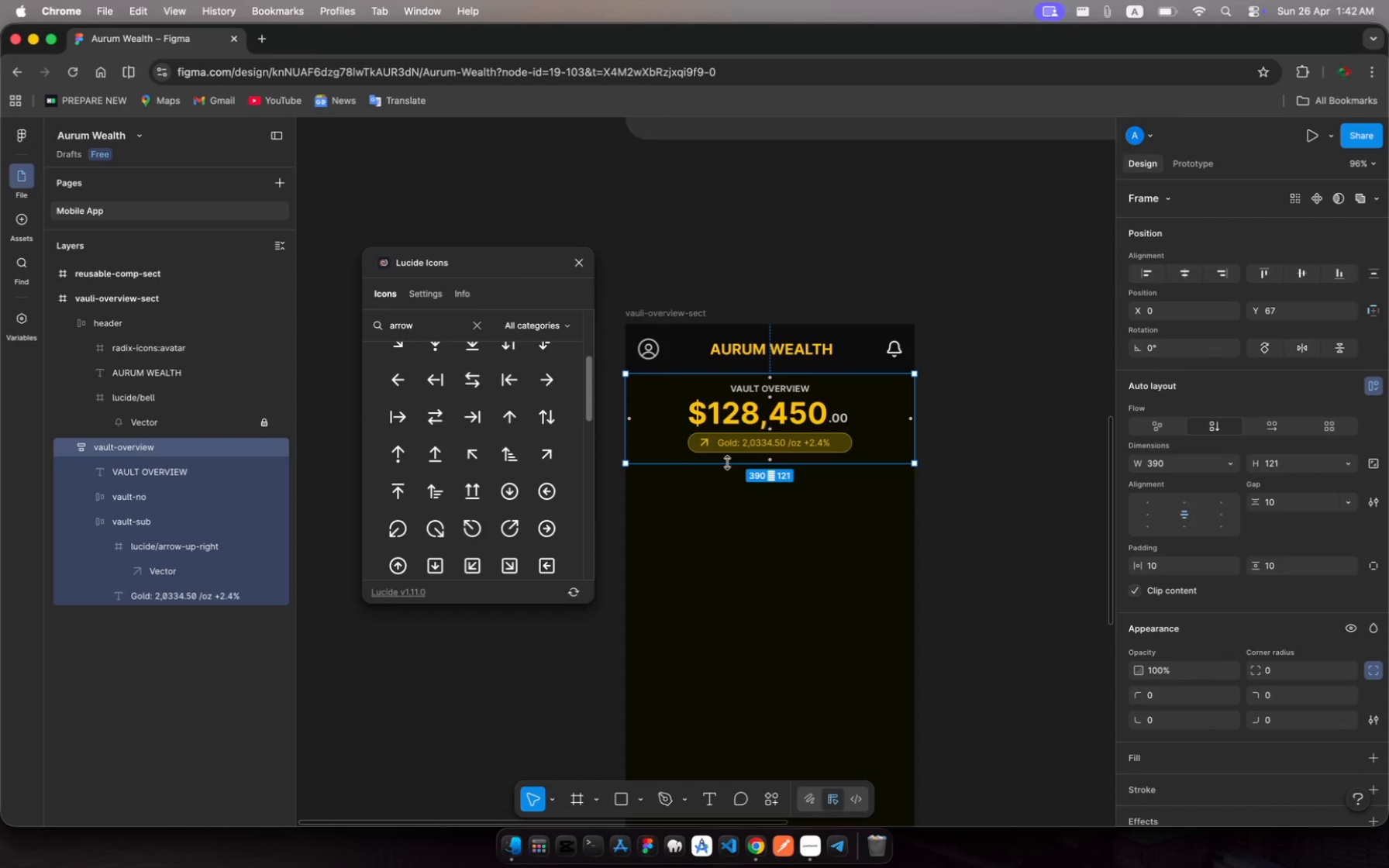 
left_click_drag(start_coordinate=[726, 465], to_coordinate=[731, 494])
 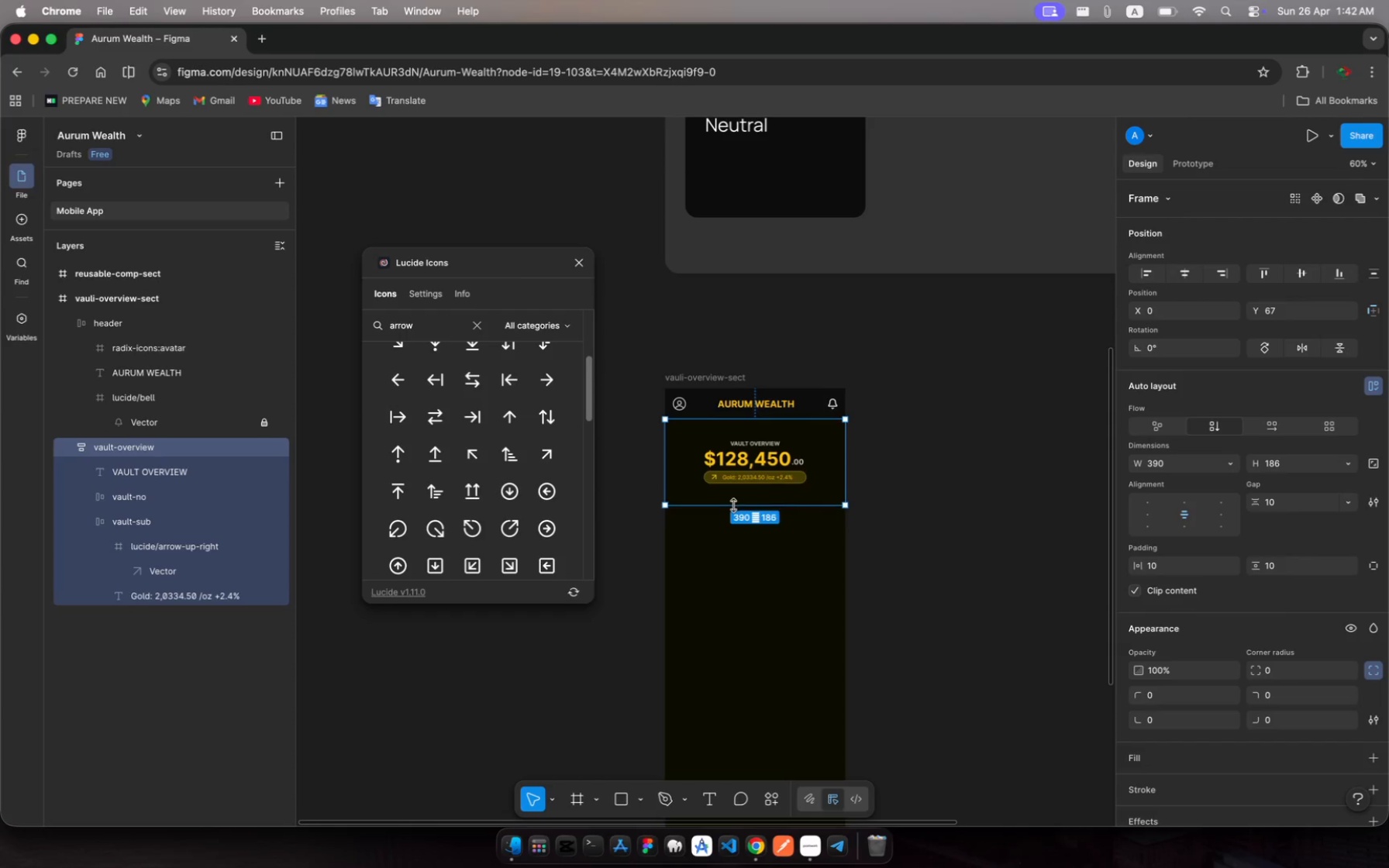 
wait(9.2)
 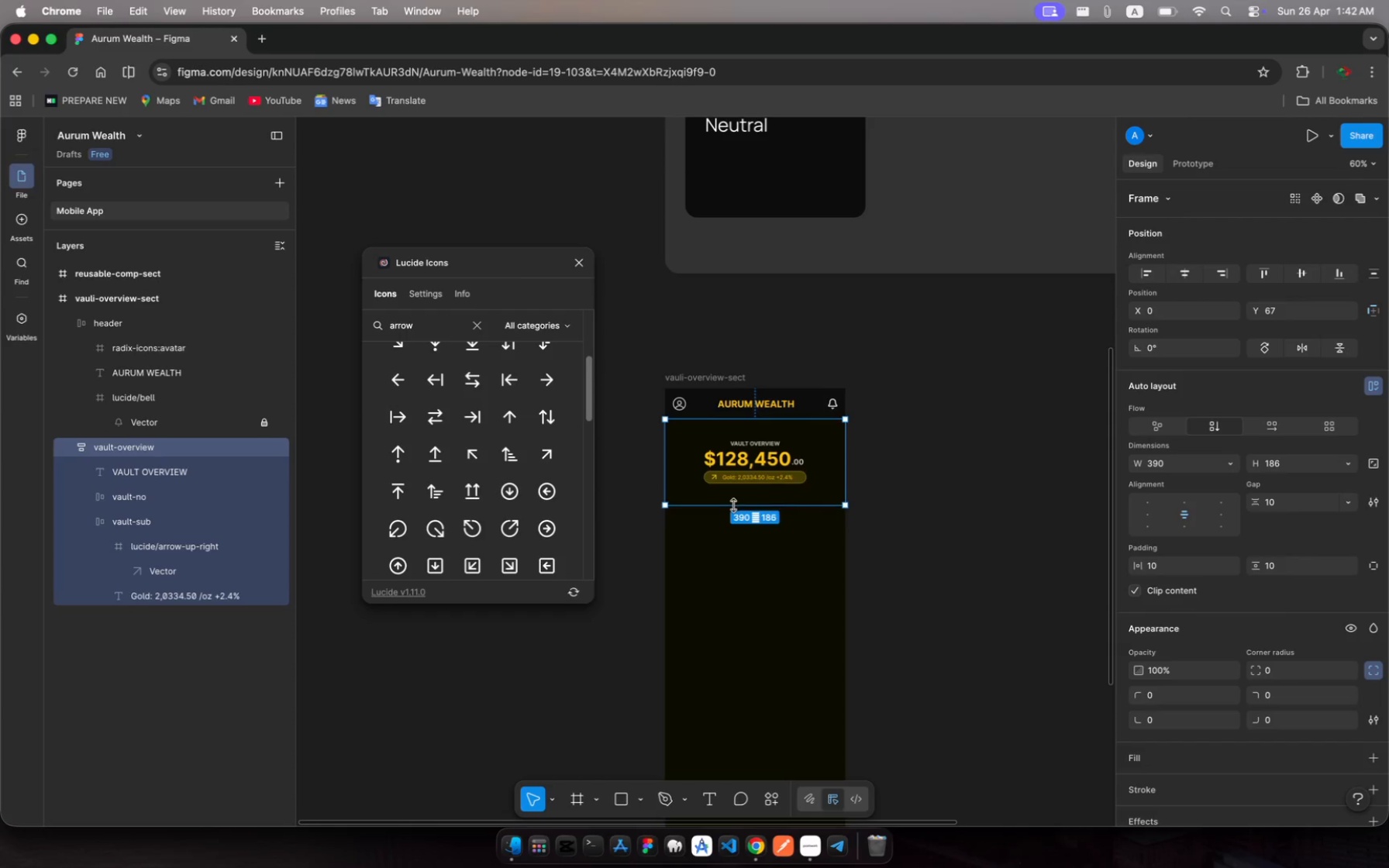 
left_click([1270, 504])
 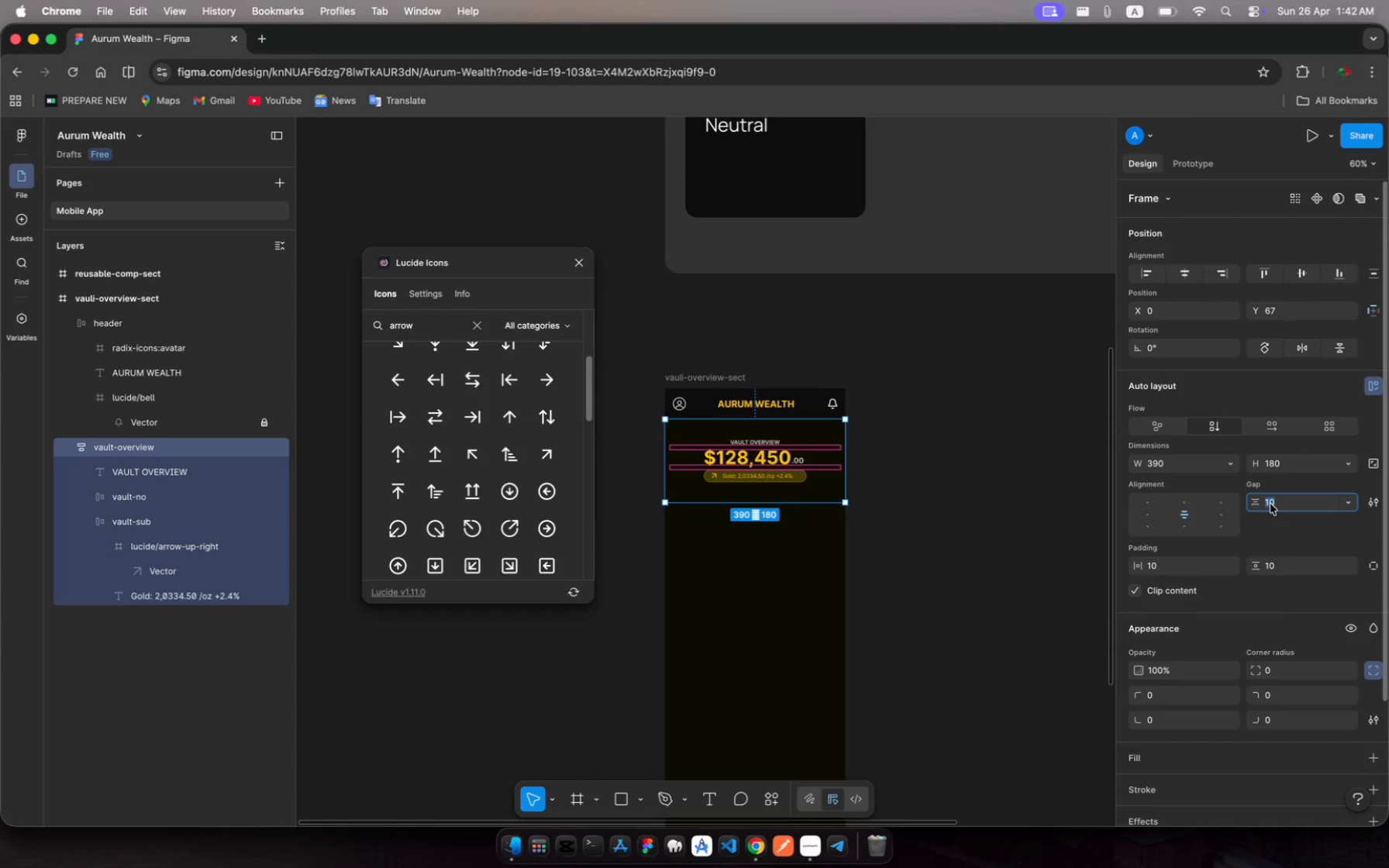 
type(20)
 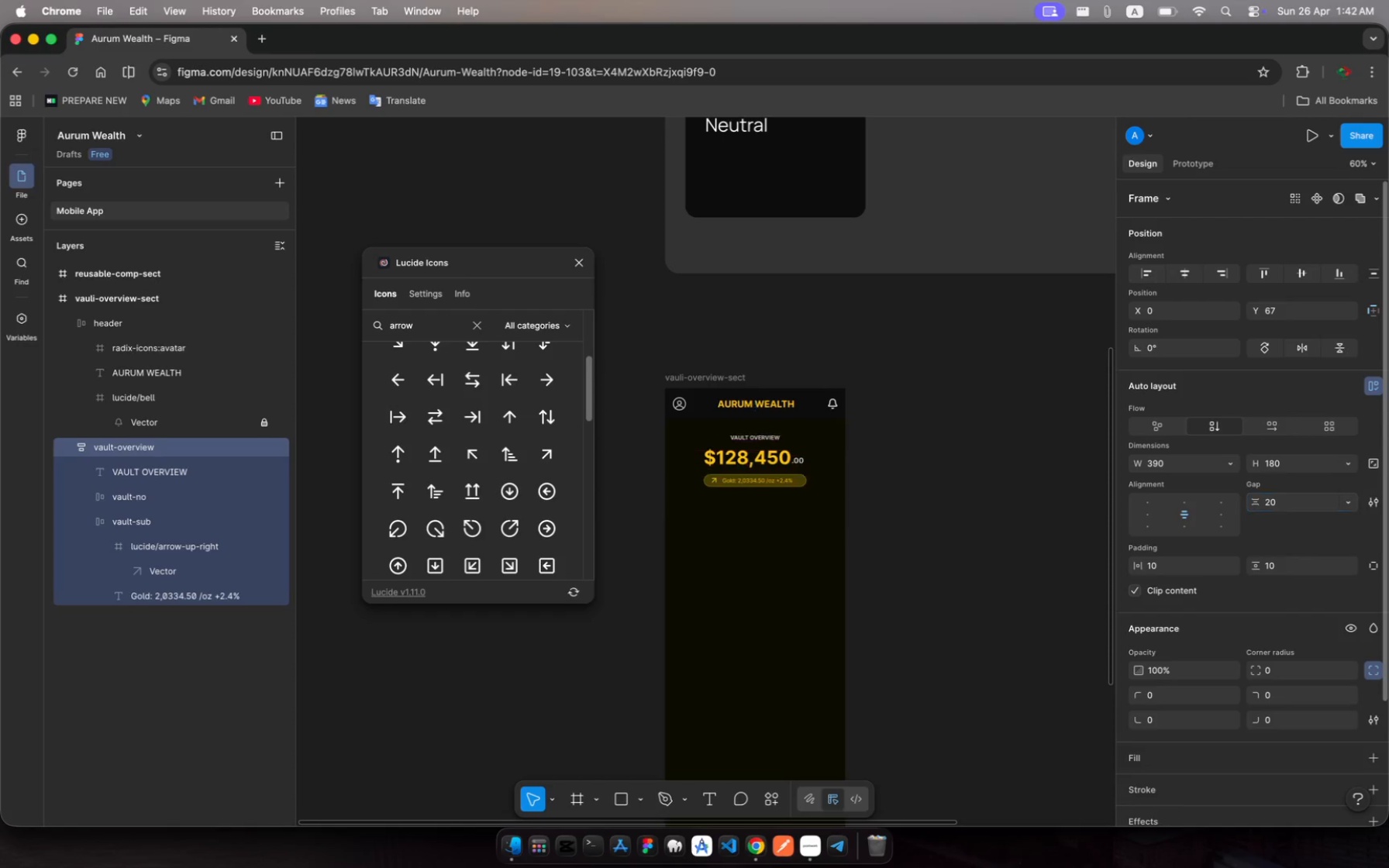 
key(Enter)
 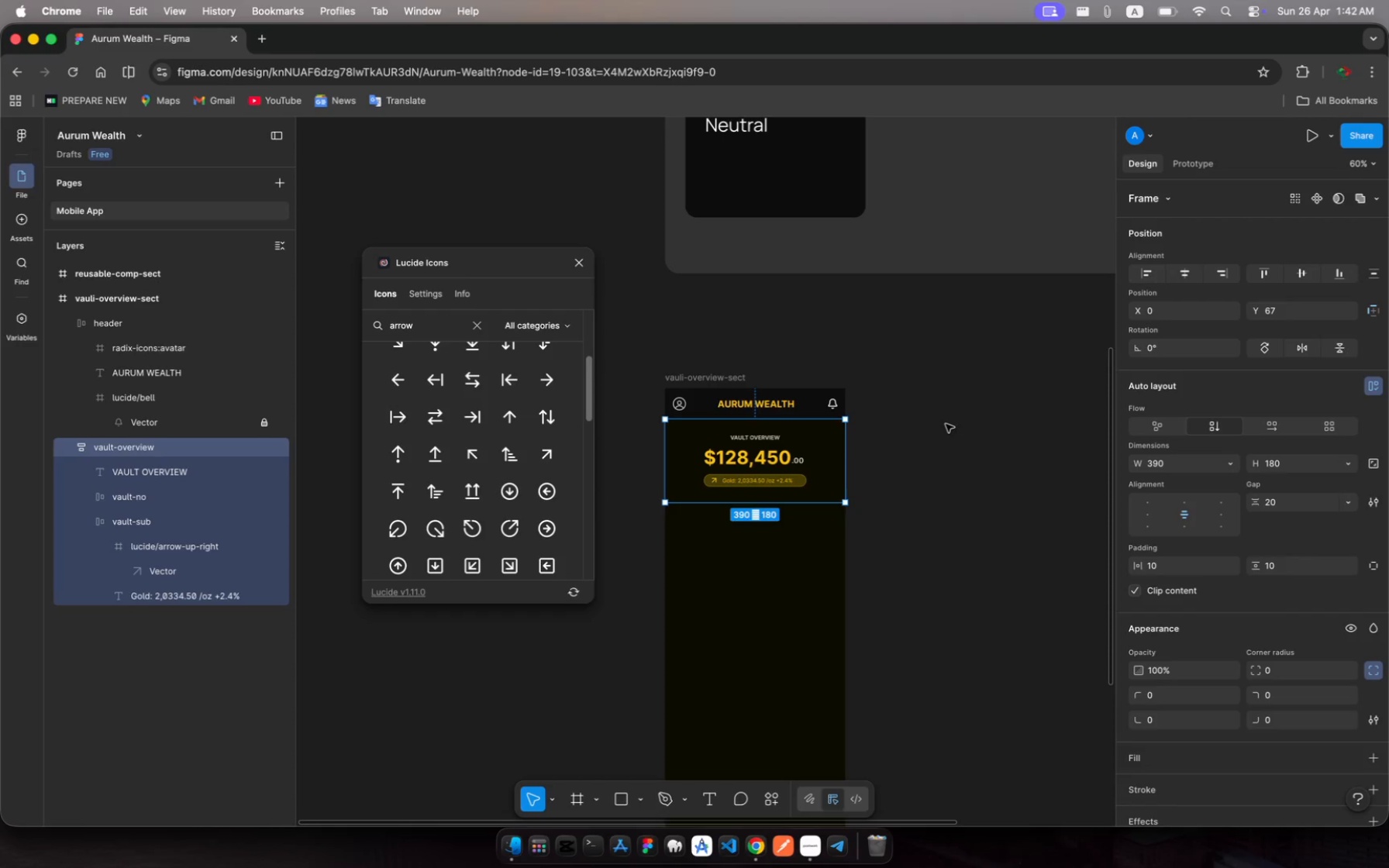 
wait(7.25)
 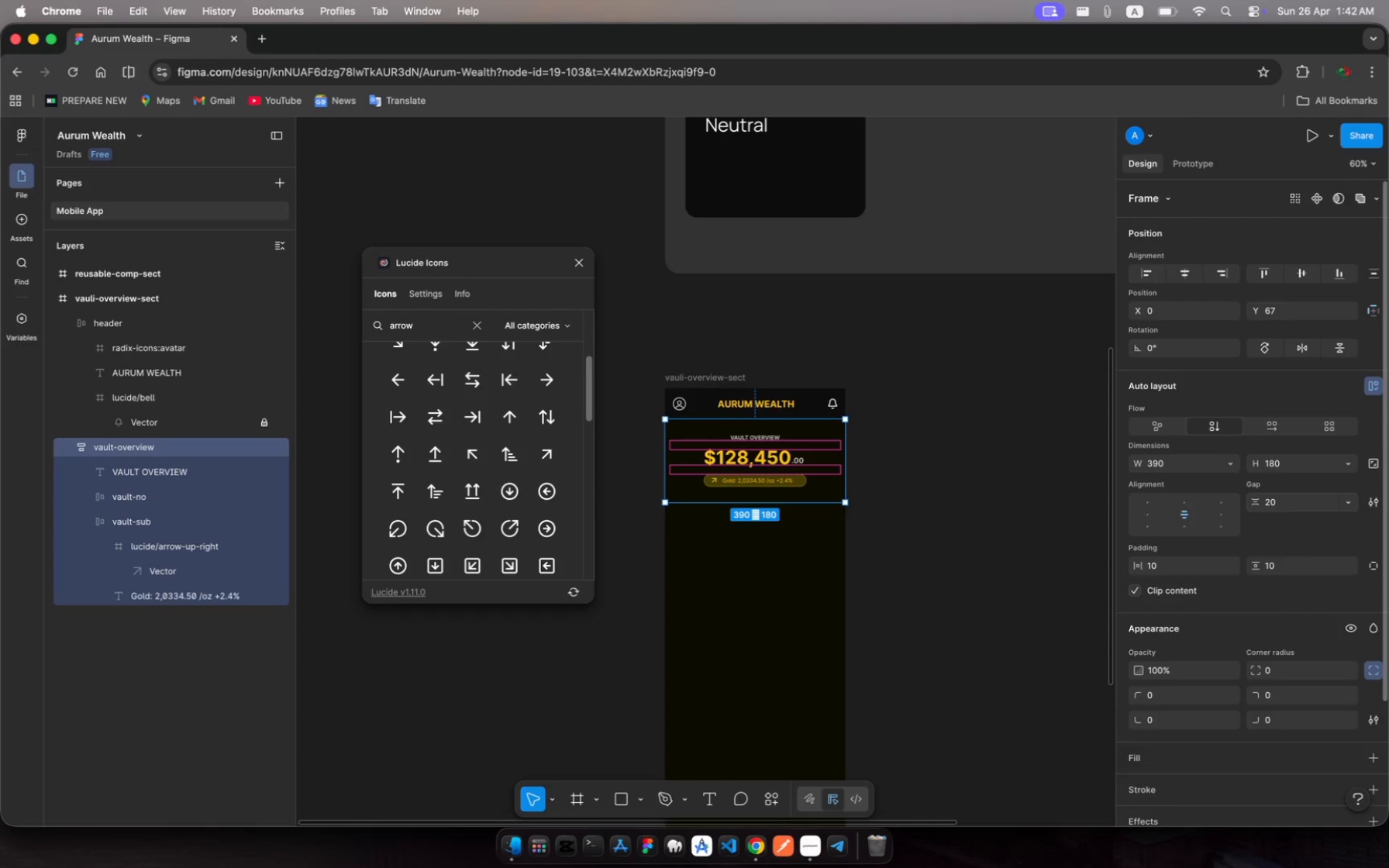 
left_click([946, 424])
 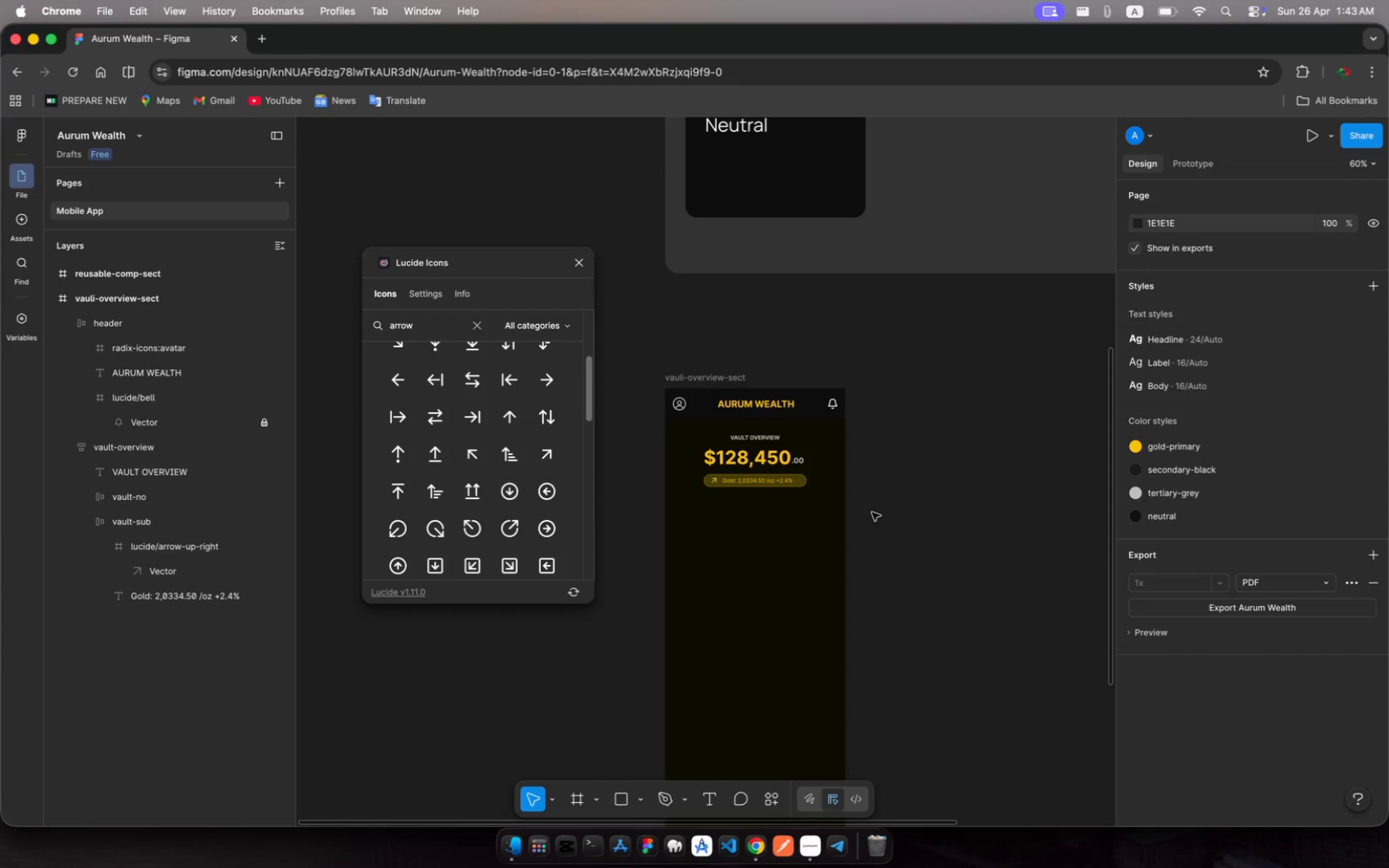 
wait(72.89)
 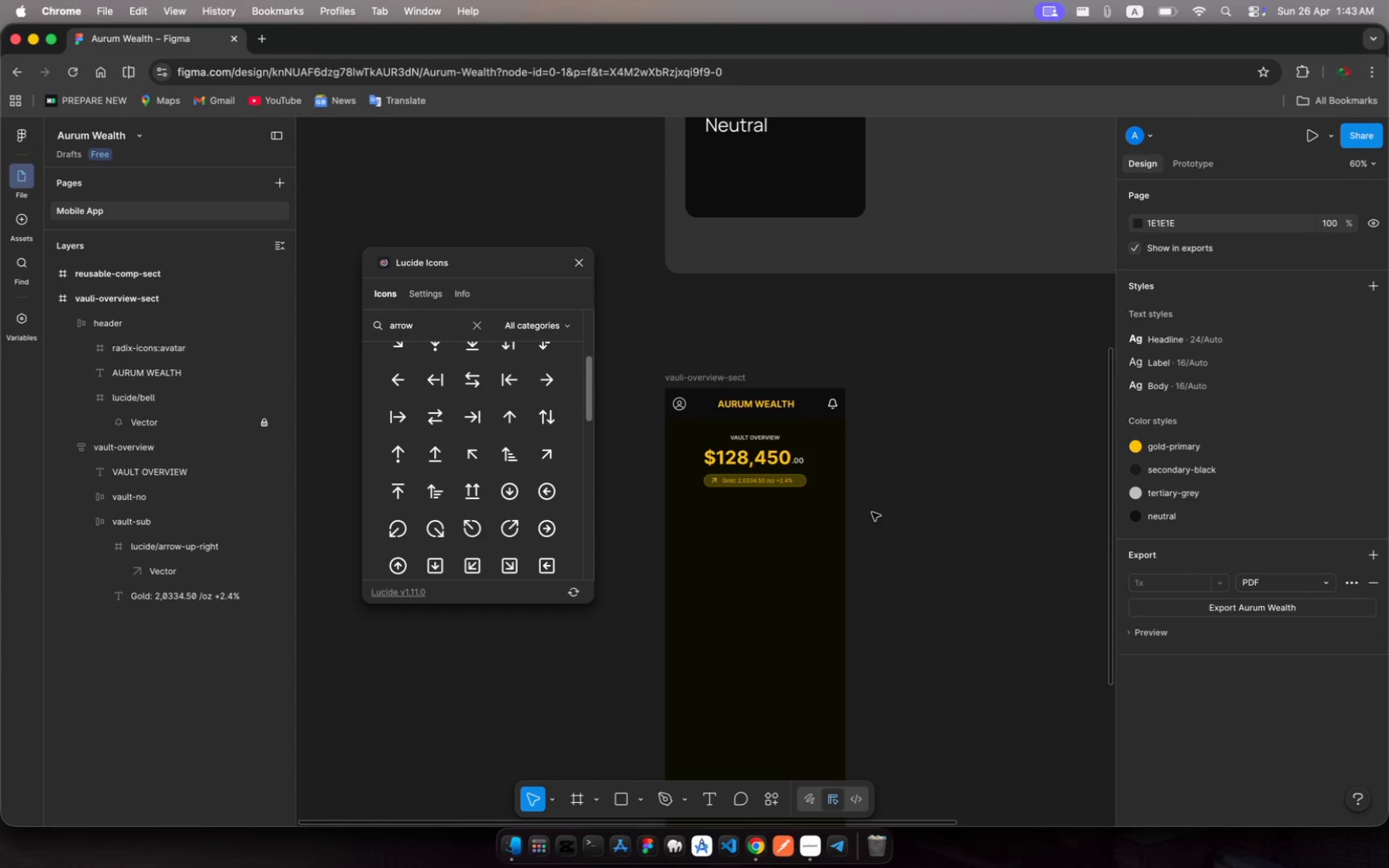 
scroll: coordinate [819, 492], scroll_direction: down, amount: 13.0
 